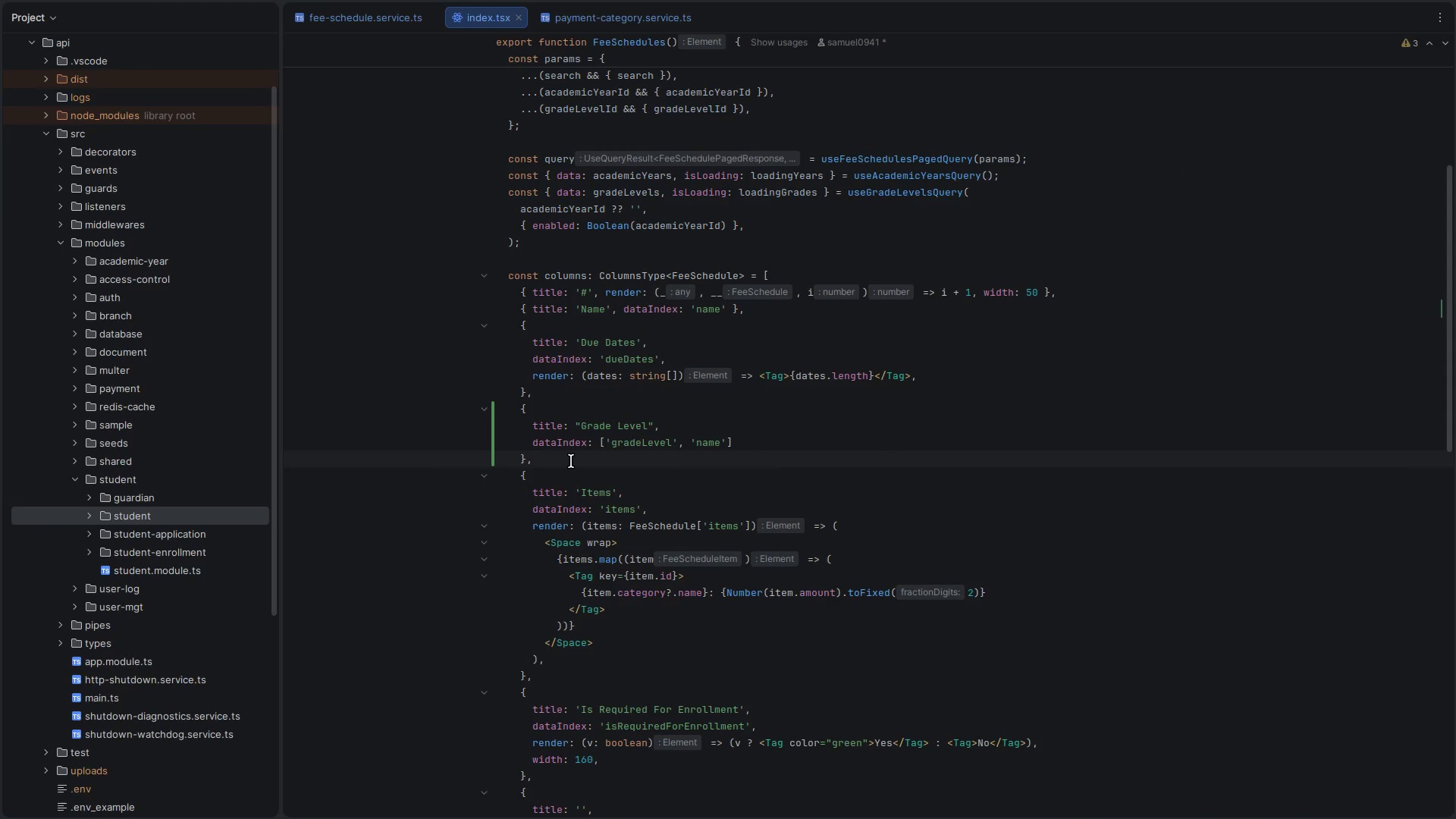 
key(Shift+ArrowUp)
 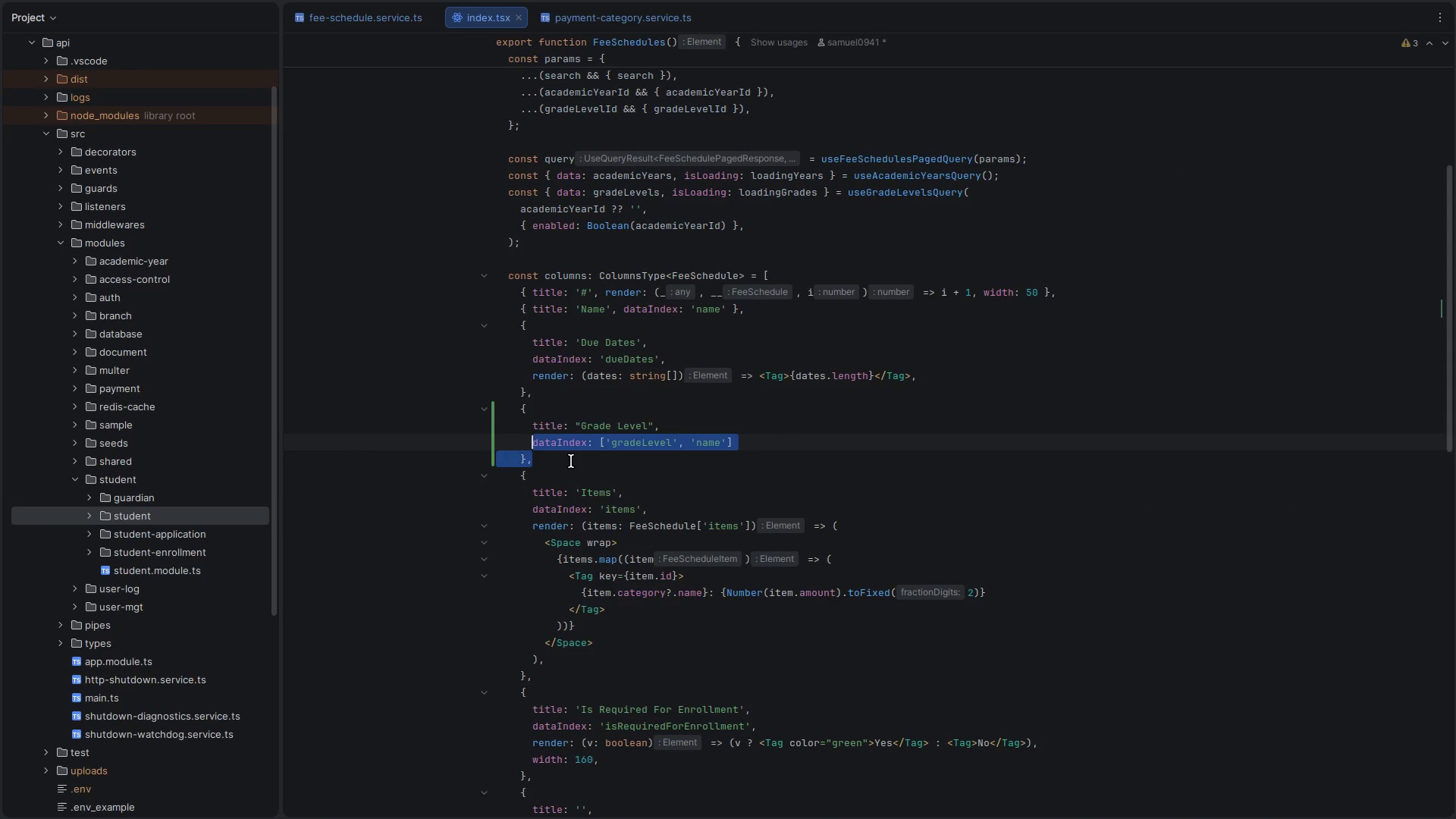 
key(Shift+ArrowUp)
 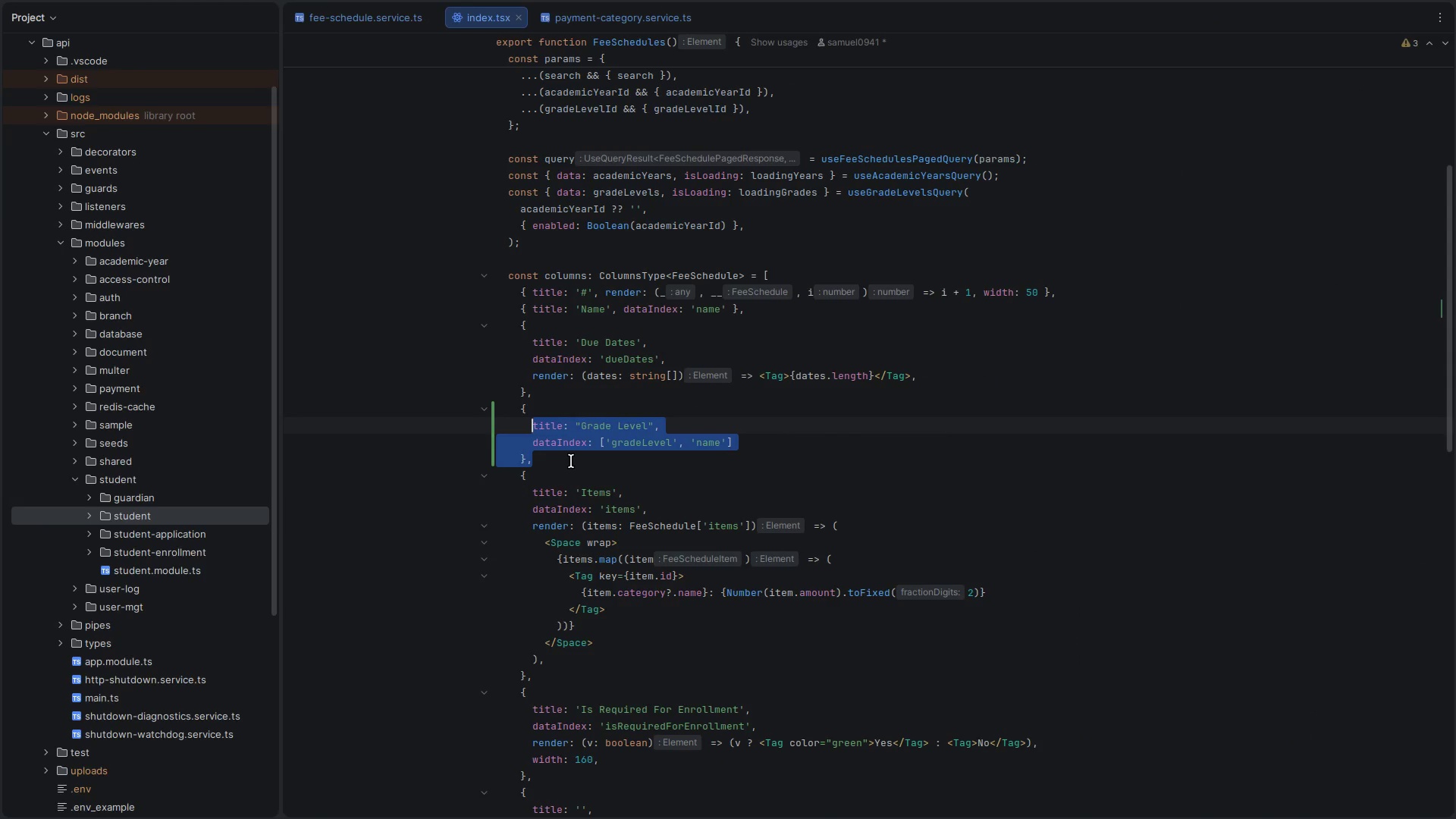 
key(Shift+ArrowUp)
 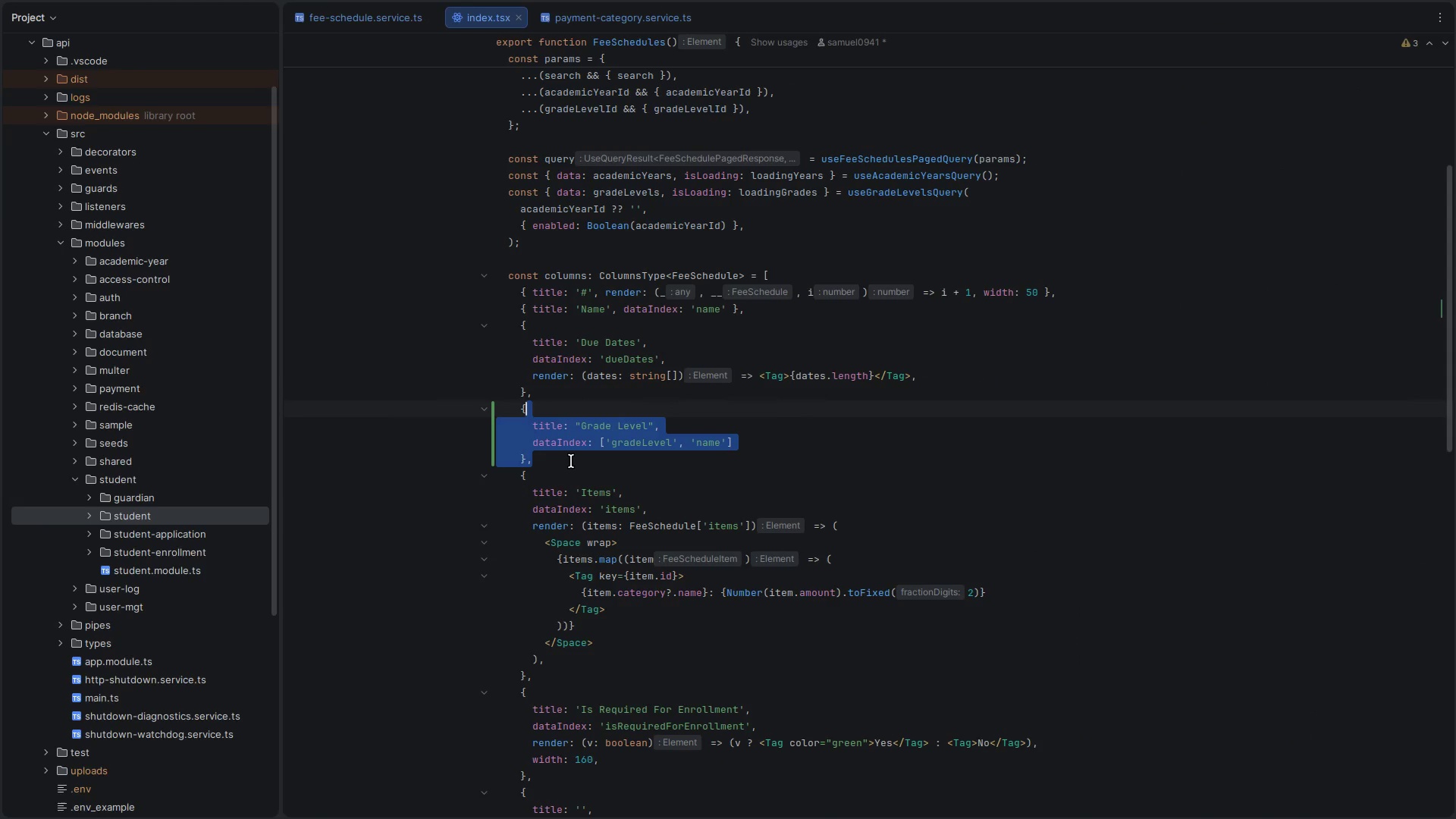 
key(Shift+ArrowUp)
 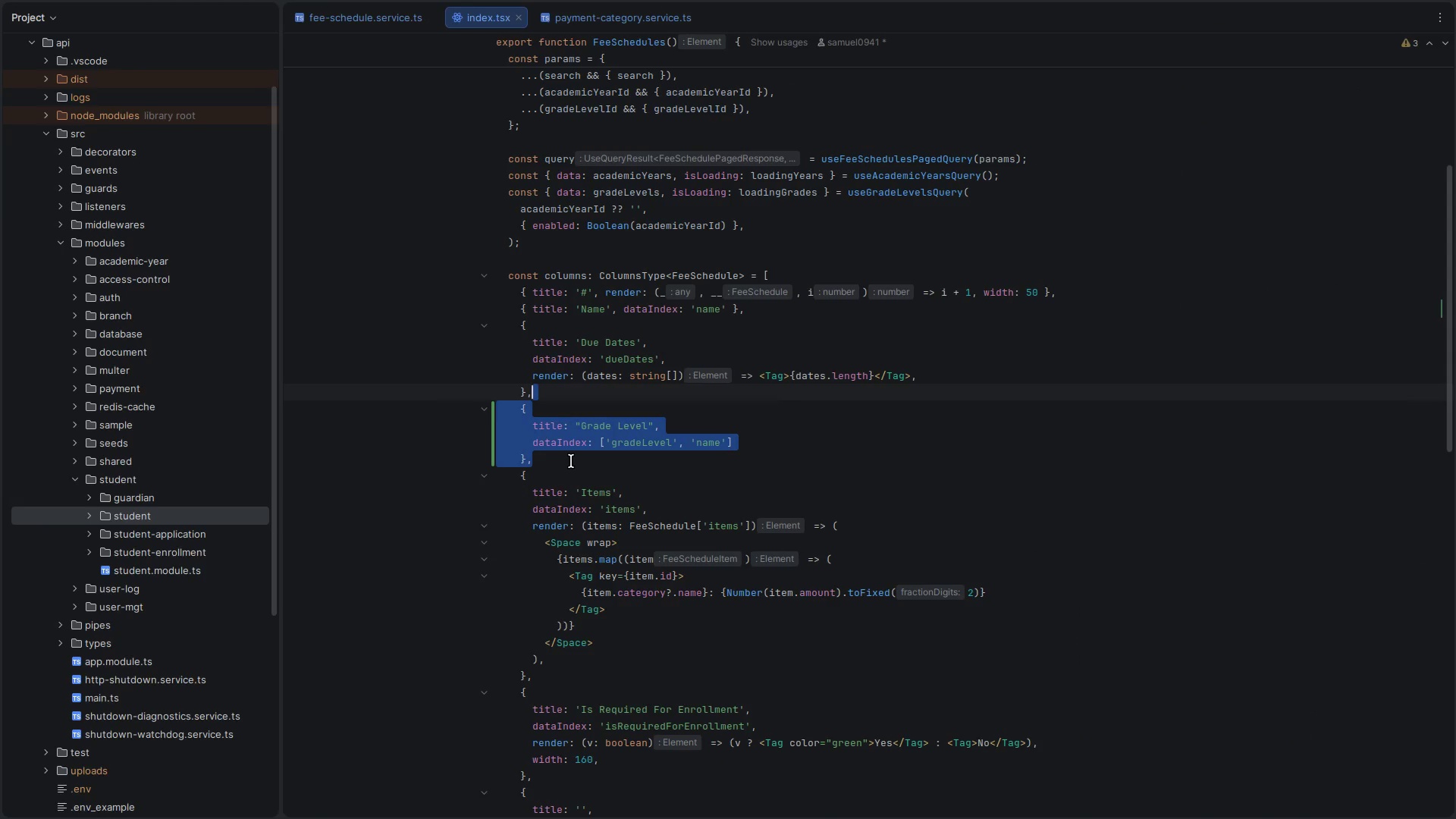 
key(Control+Shift+ControlLeft)
 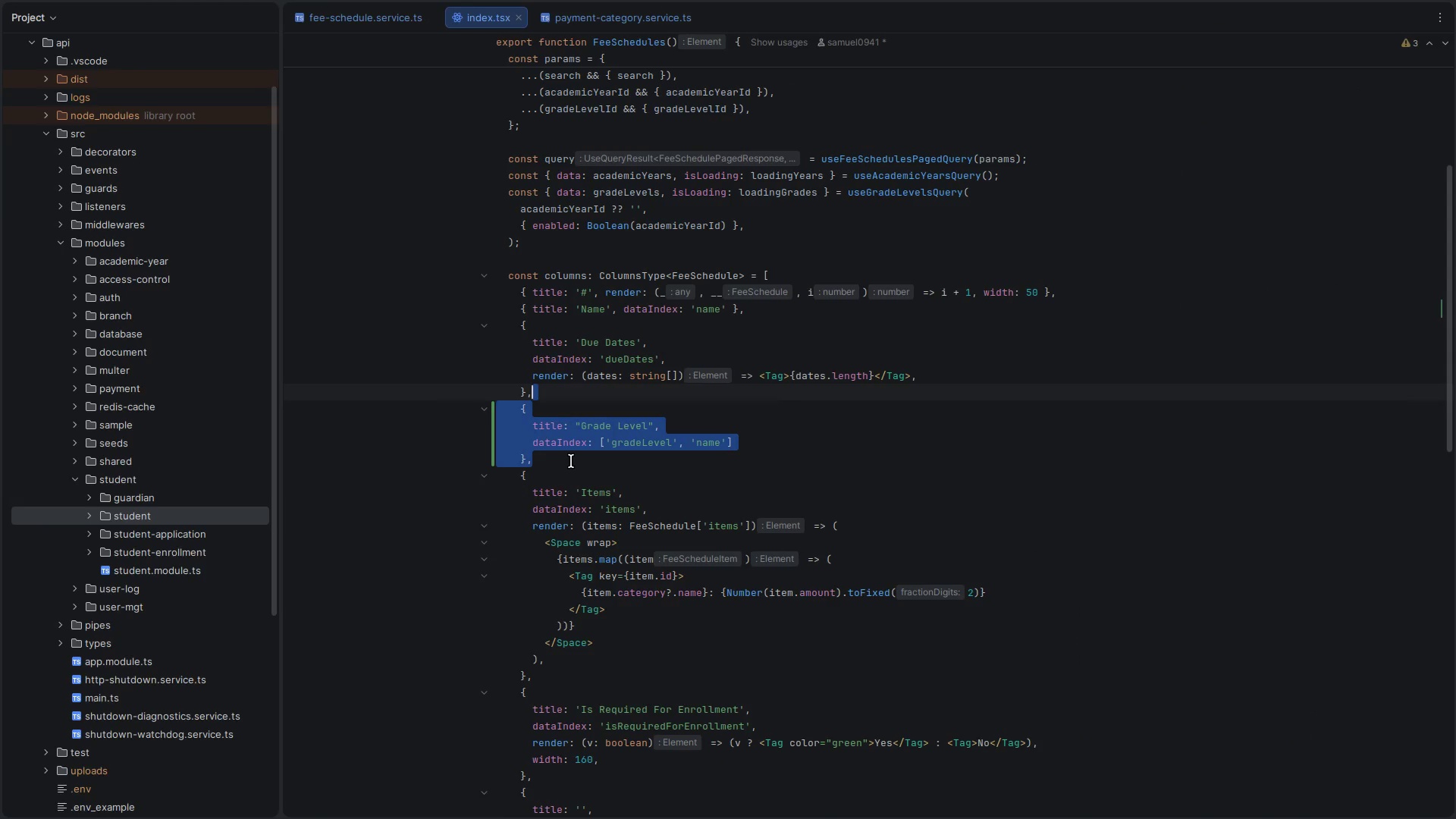 
key(Control+C)
 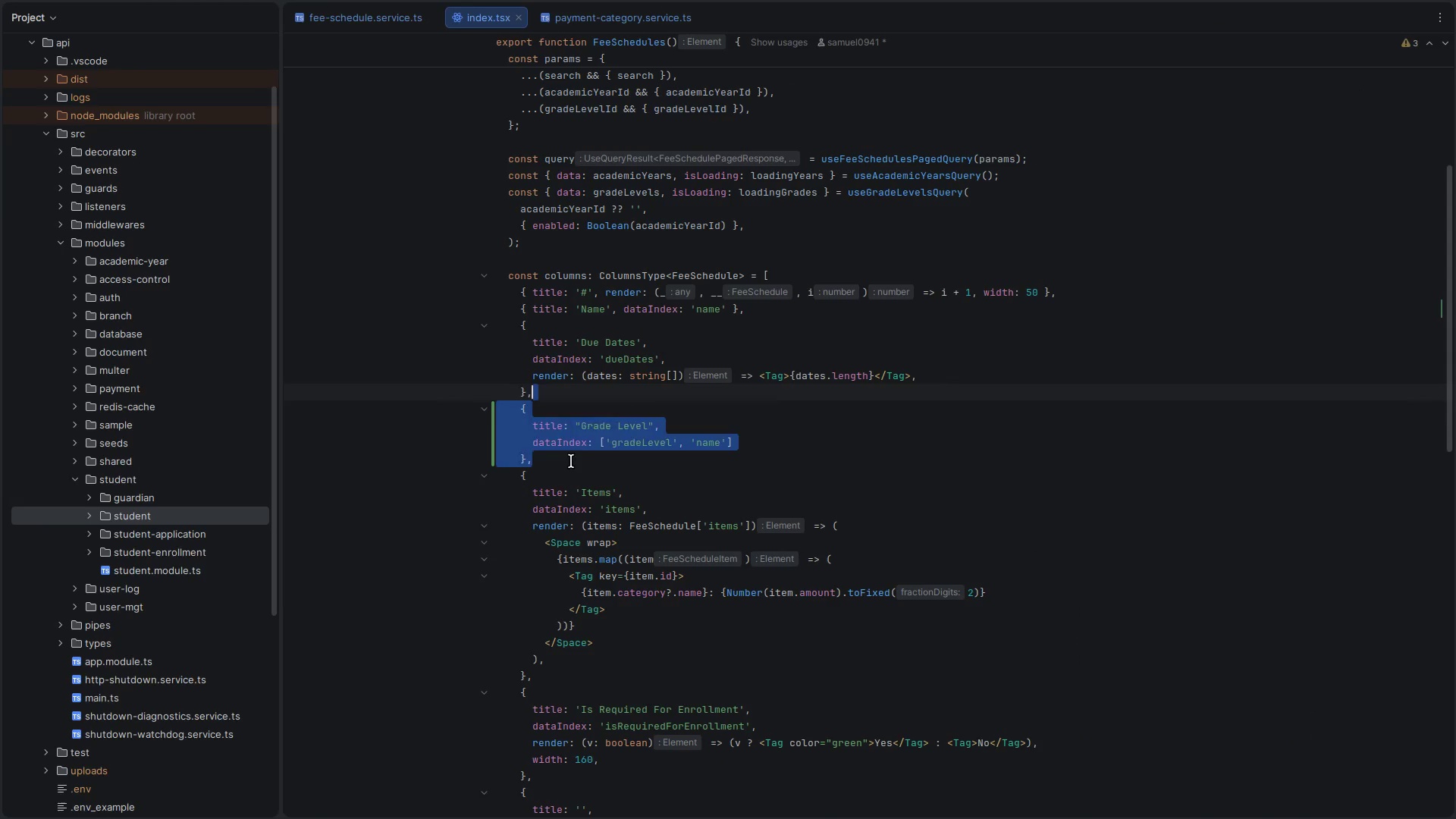 
key(ArrowRight)
 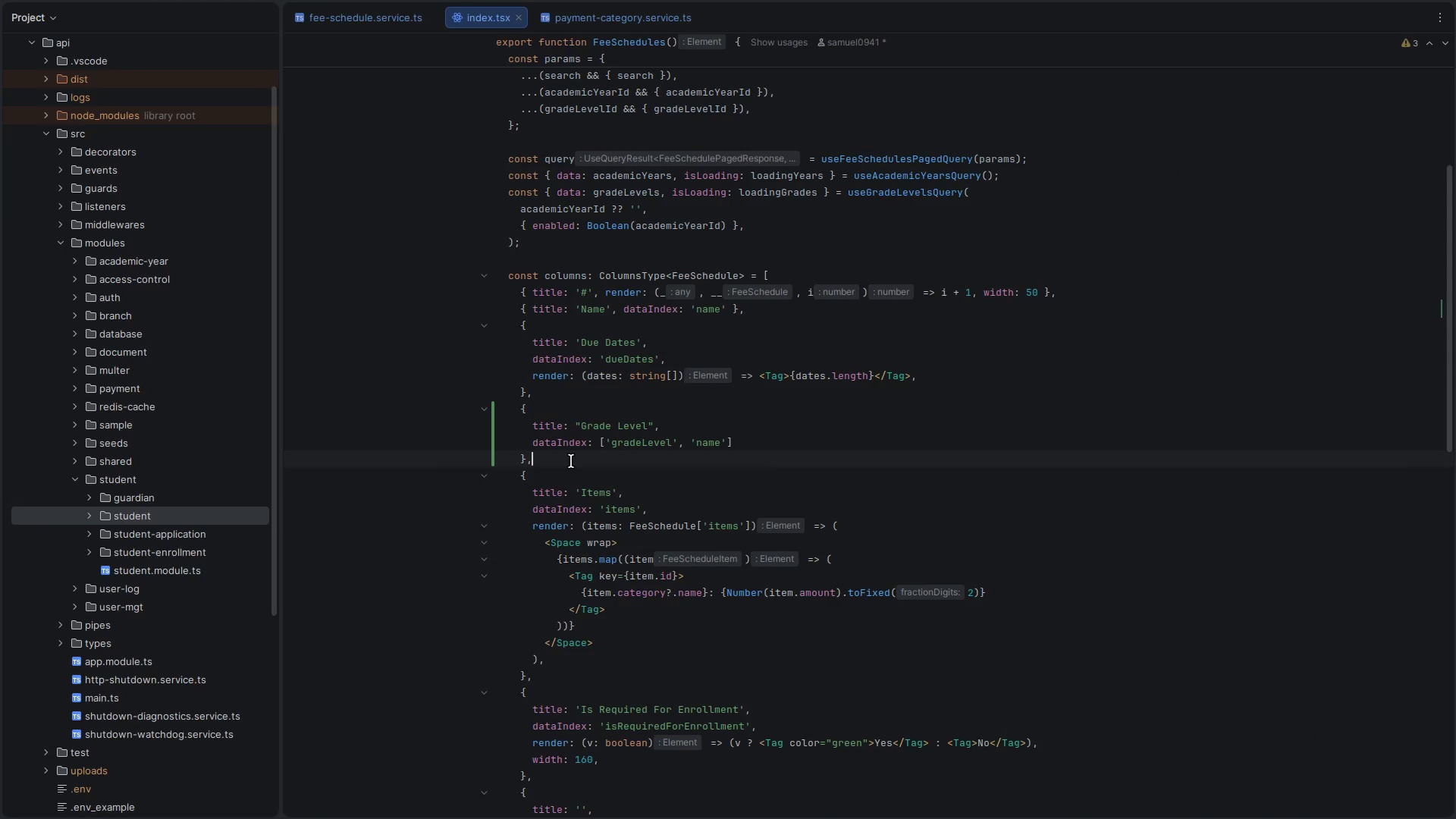 
key(Enter)
 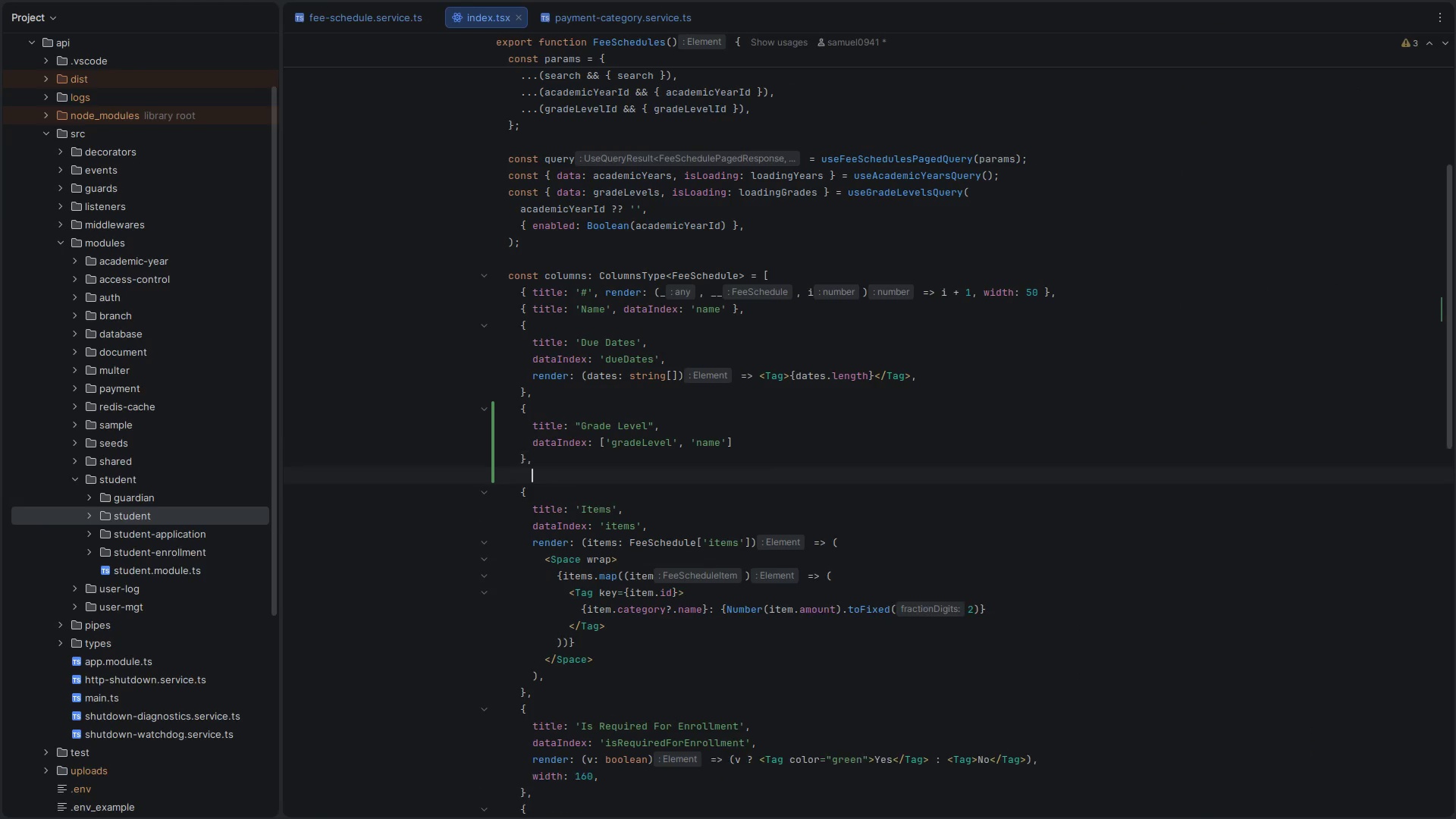 
key(Control+V)
 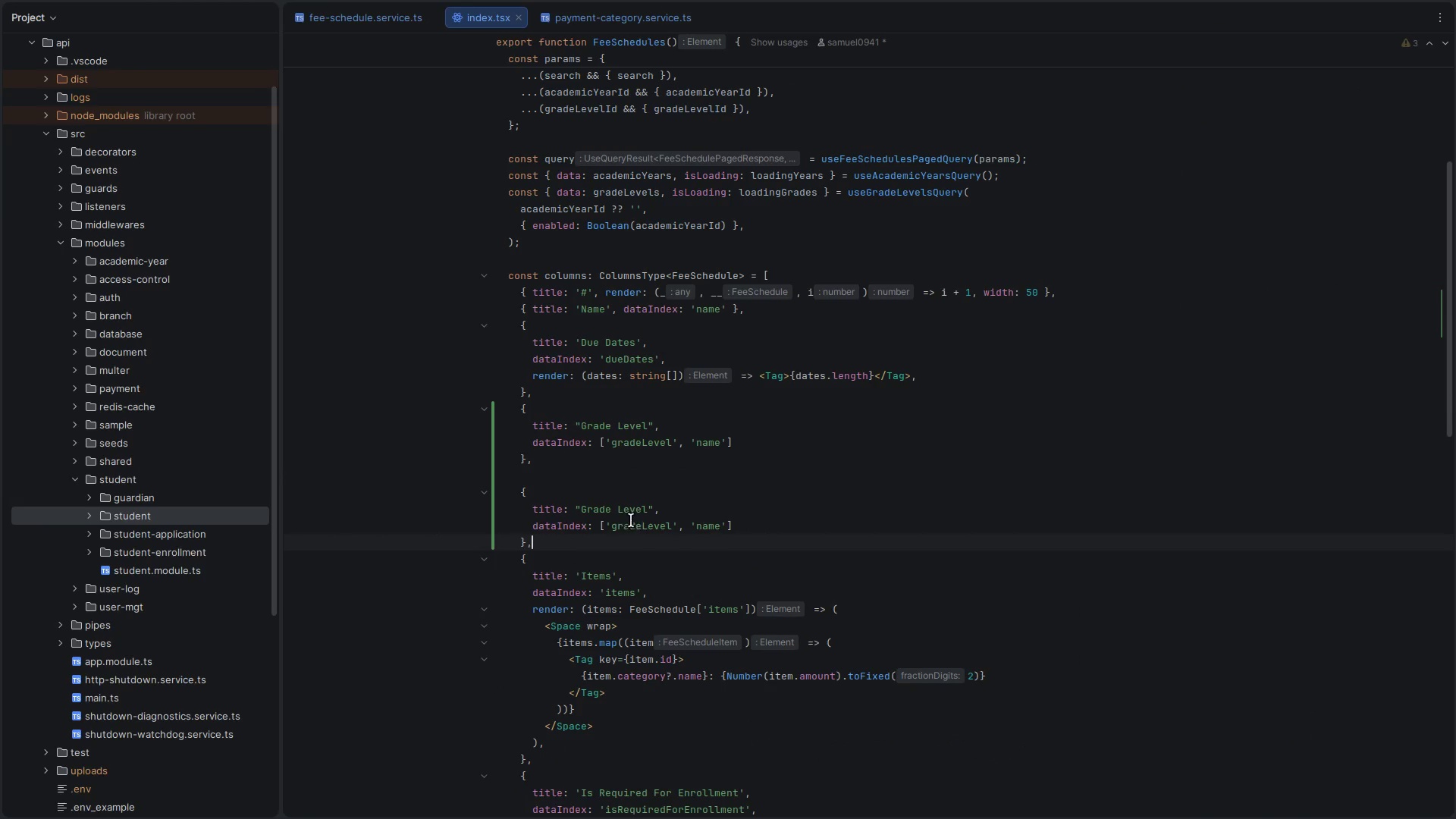 
double_click([636, 512])
 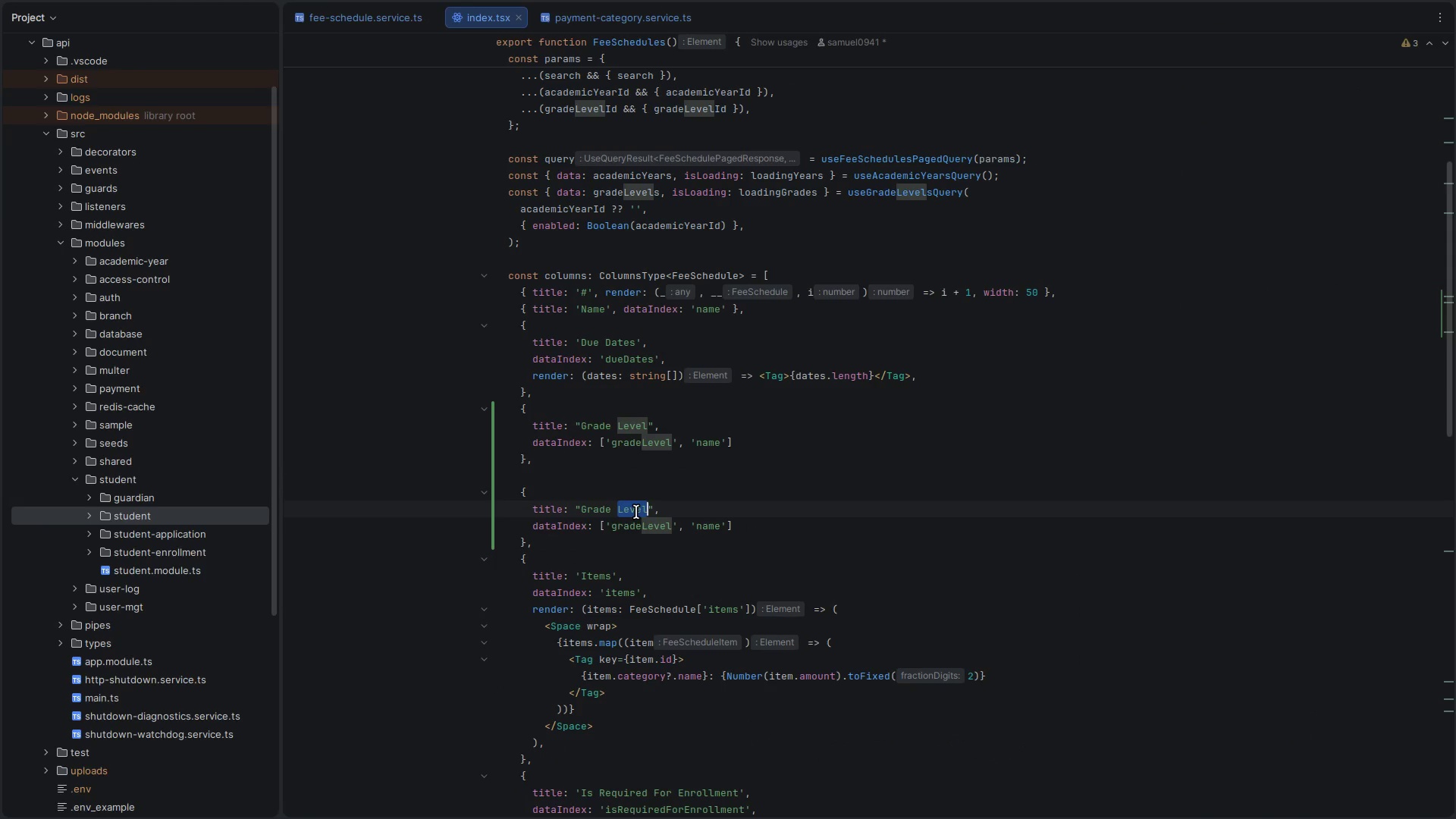 
hold_key(key=Backspace, duration=0.66)
 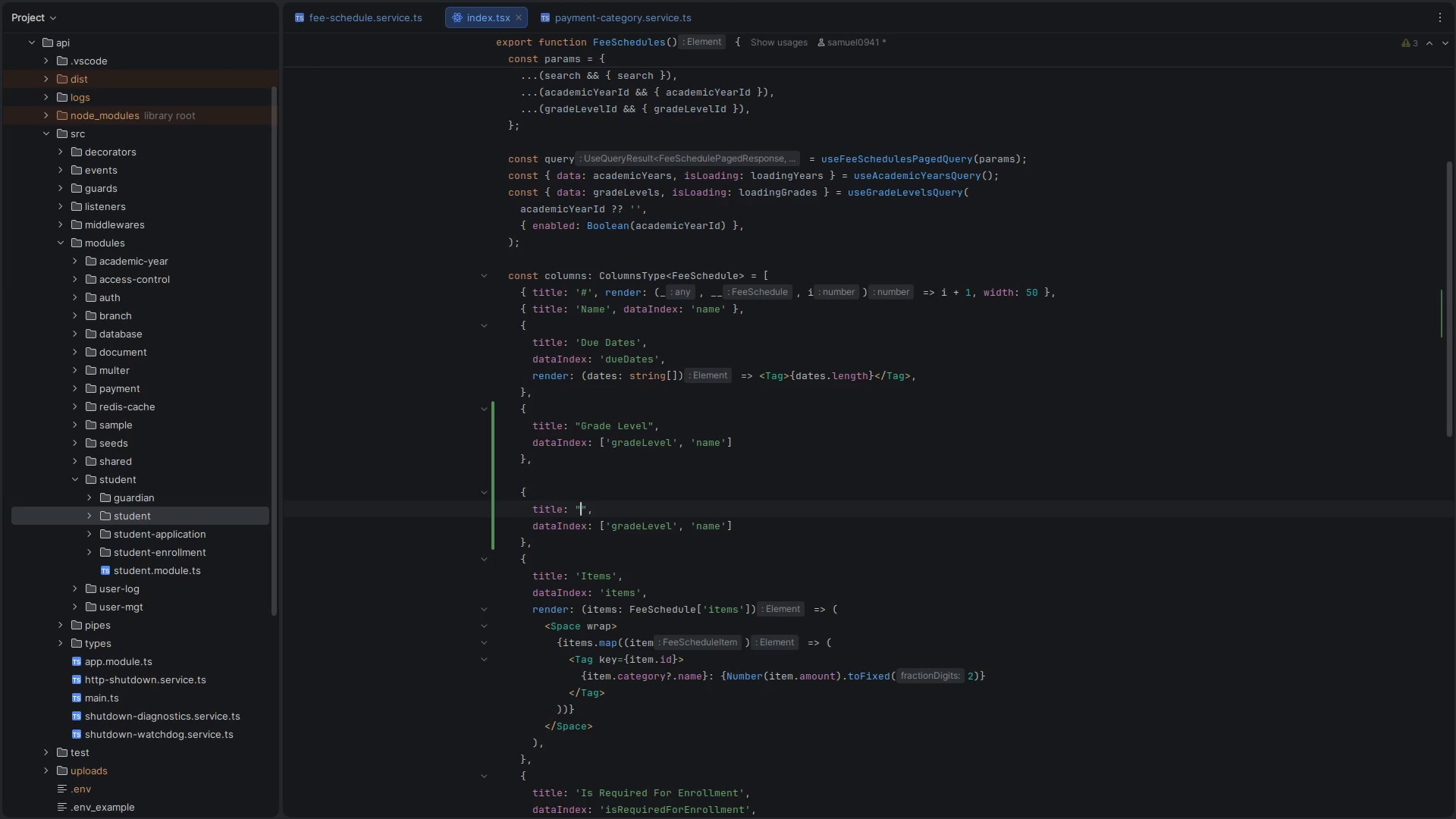 
type(Academic year)
 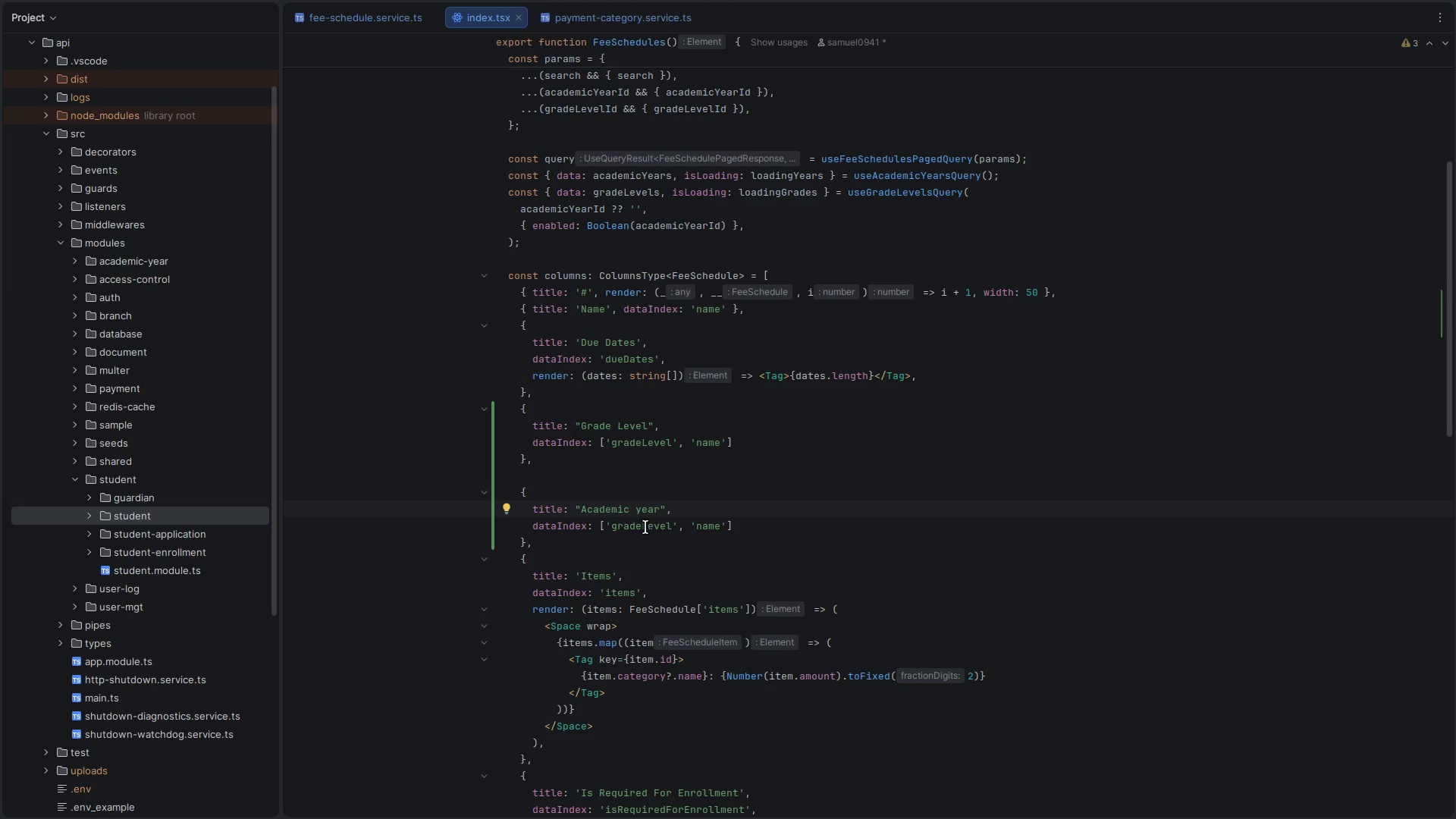 
left_click([644, 512])
 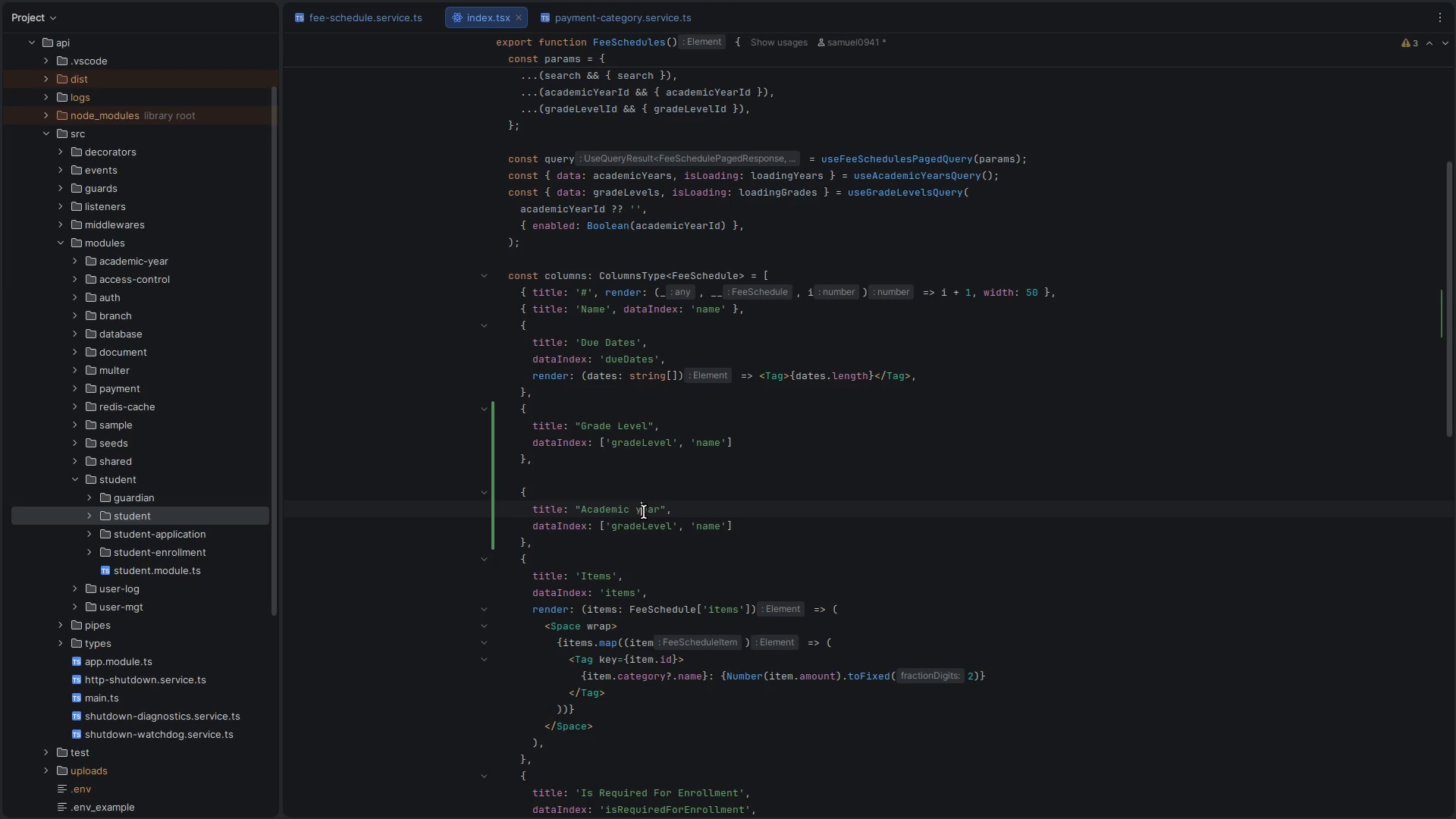 
key(Backspace)
 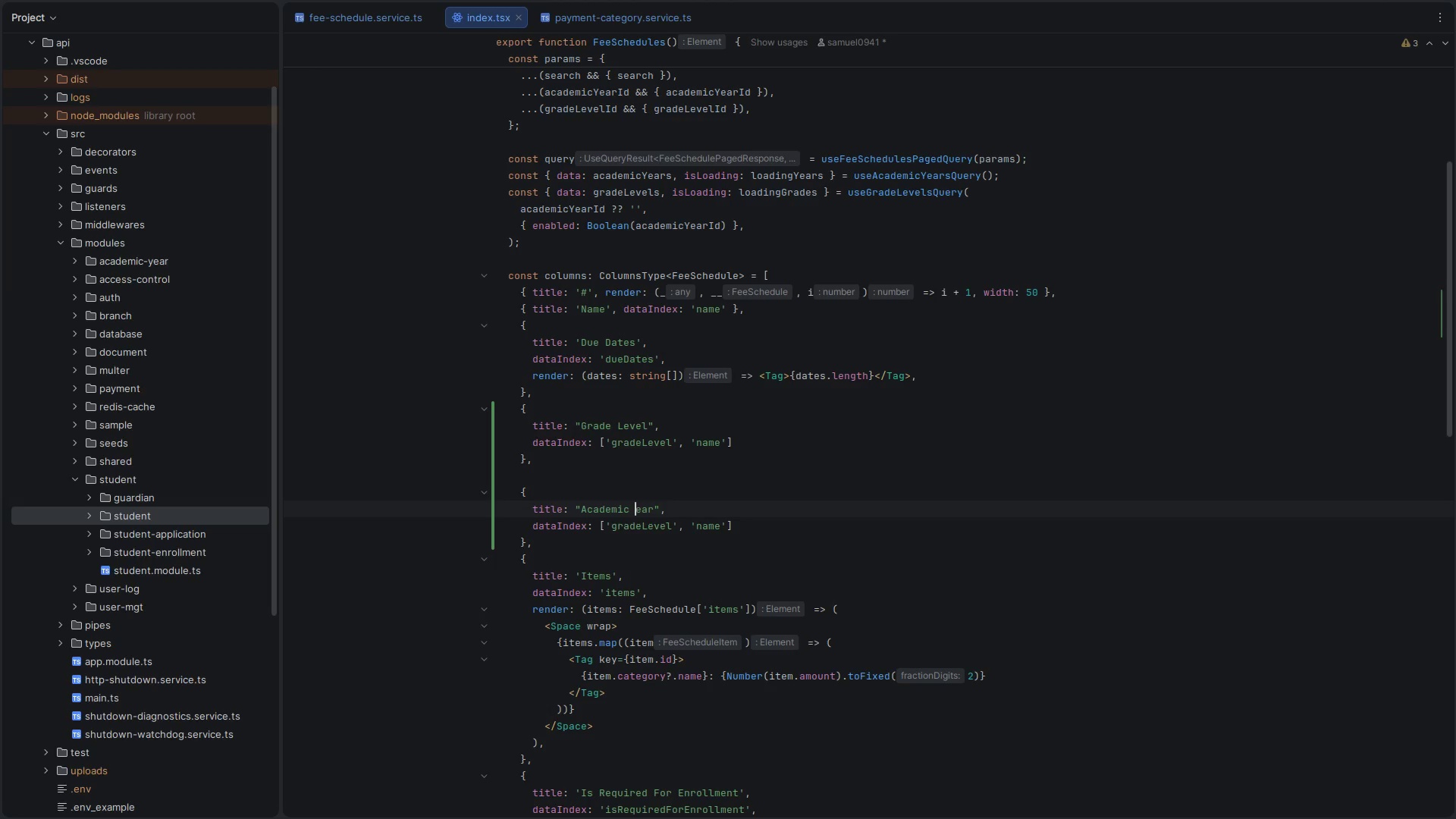 
key(Shift+ShiftLeft)
 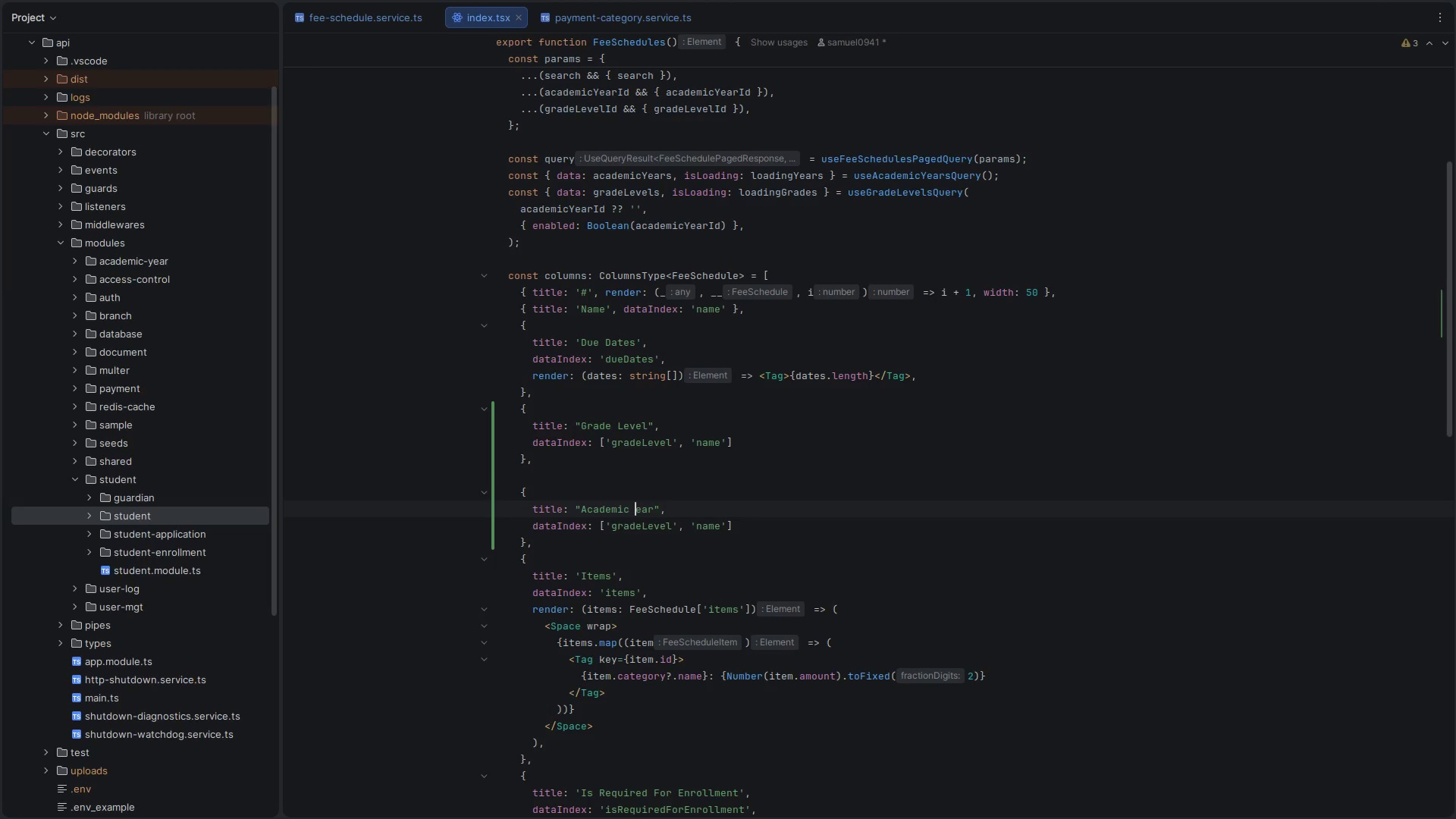 
key(Shift+Y)
 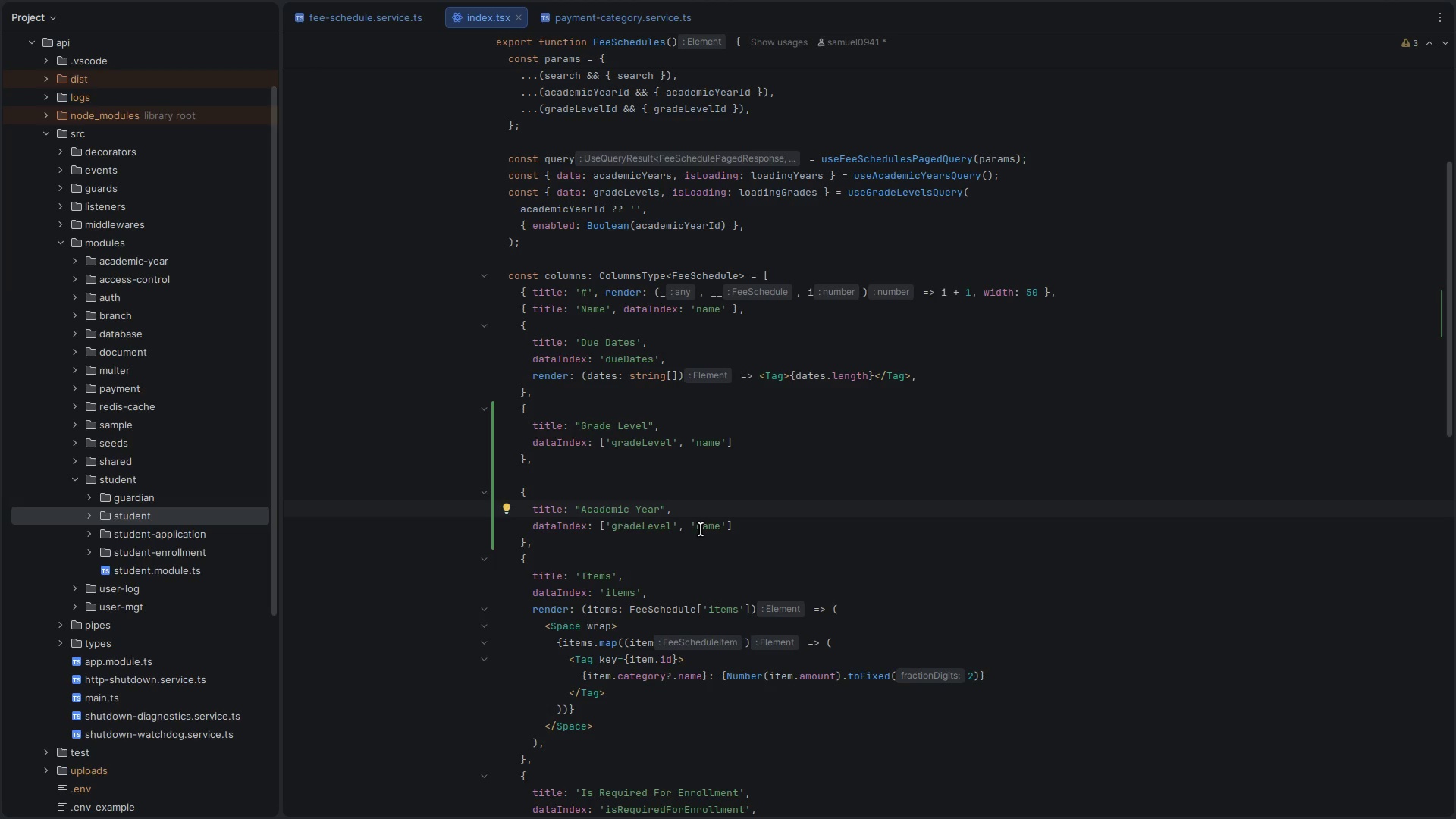 
double_click([665, 529])
 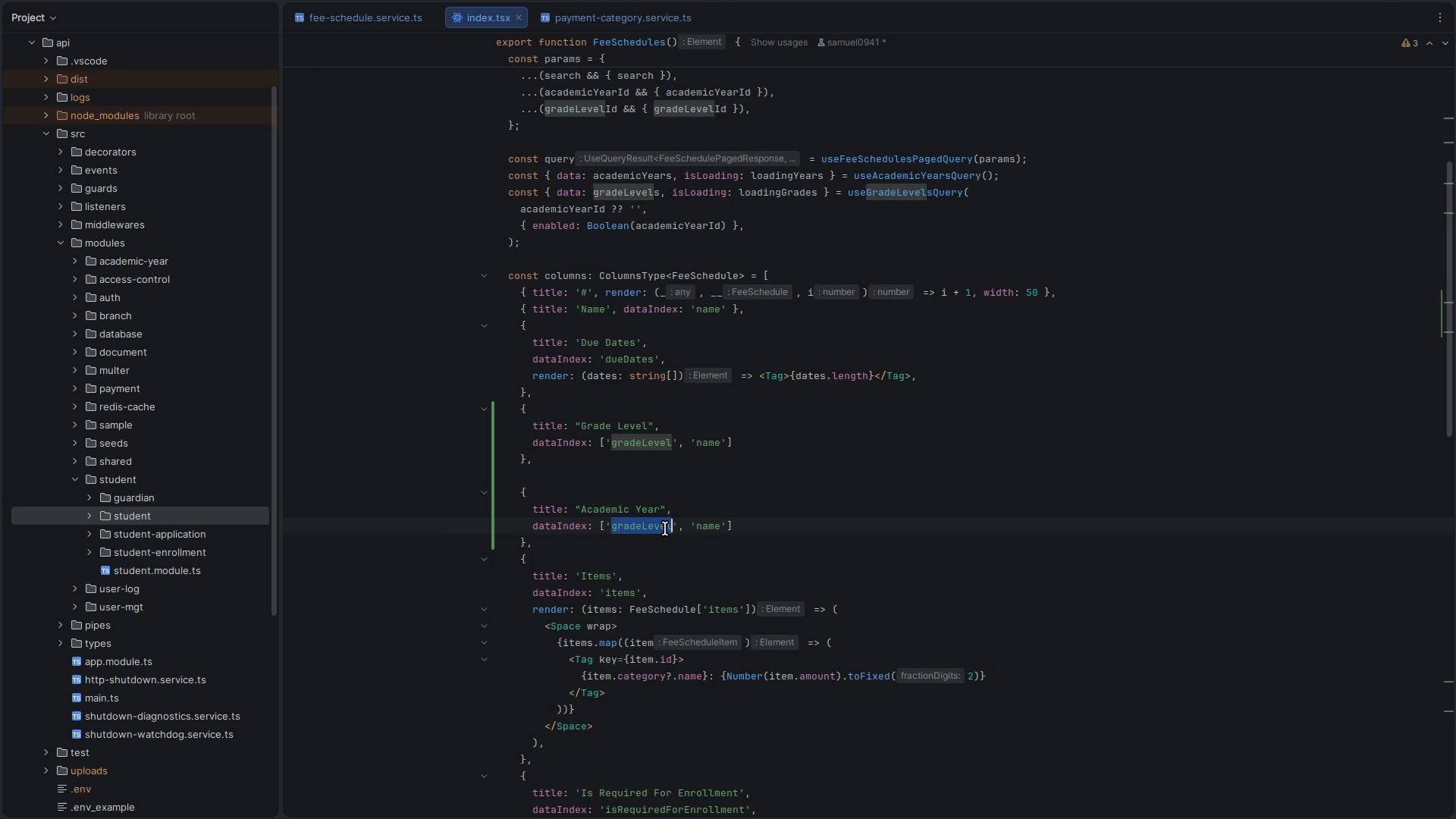 
key(Backspace)
 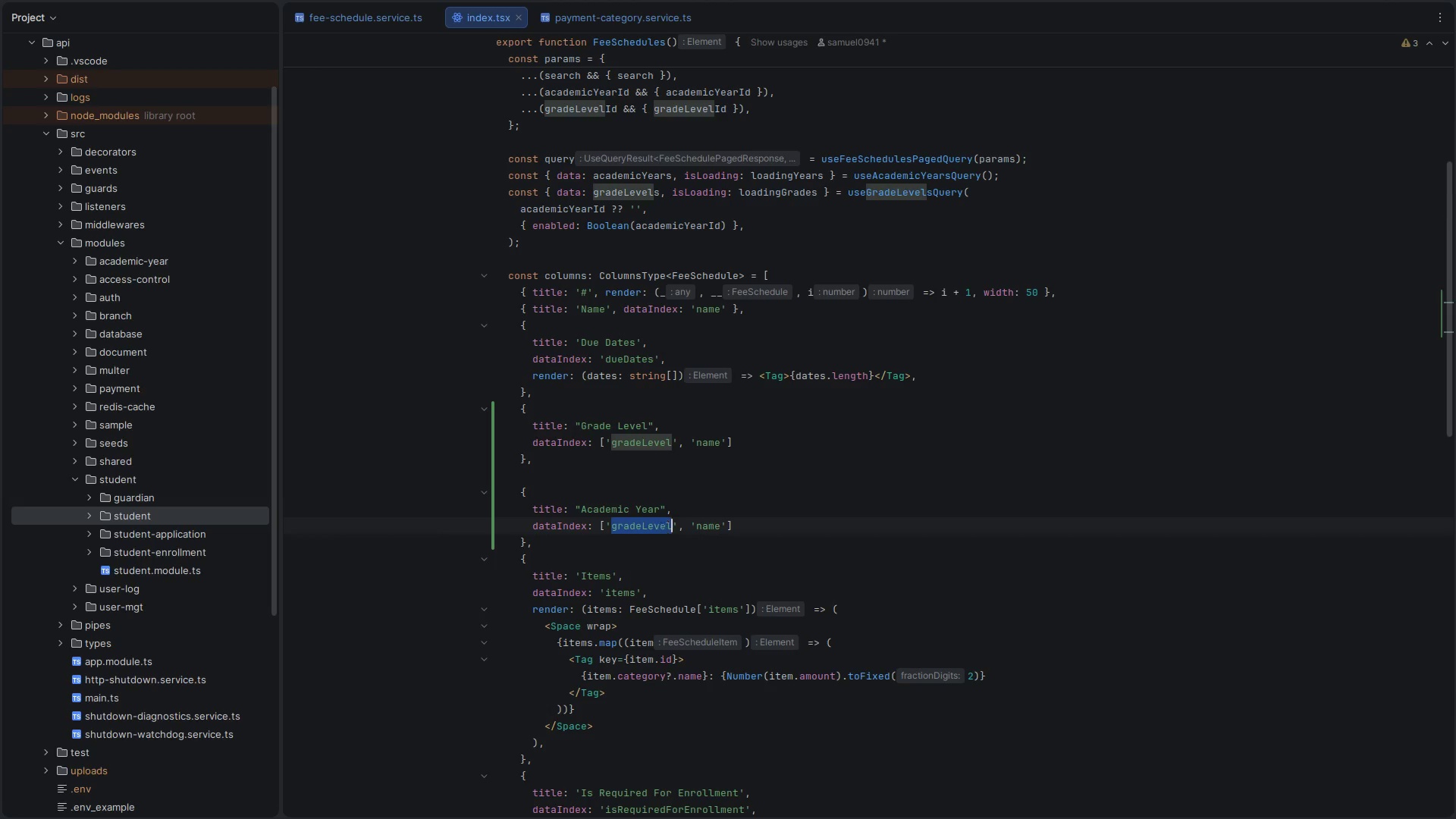 
key(Control+ControlLeft)
 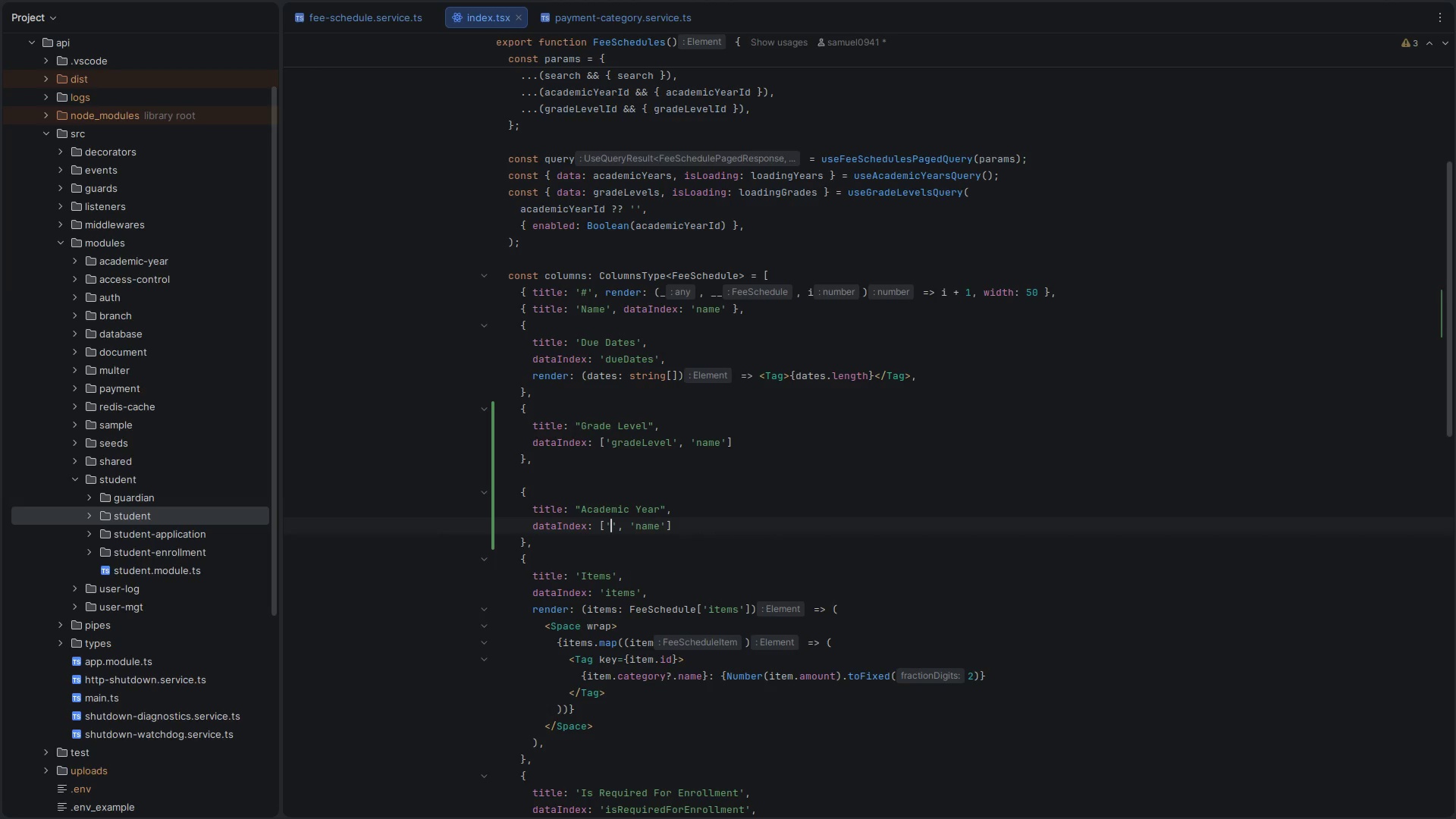 
key(Control+Space)
 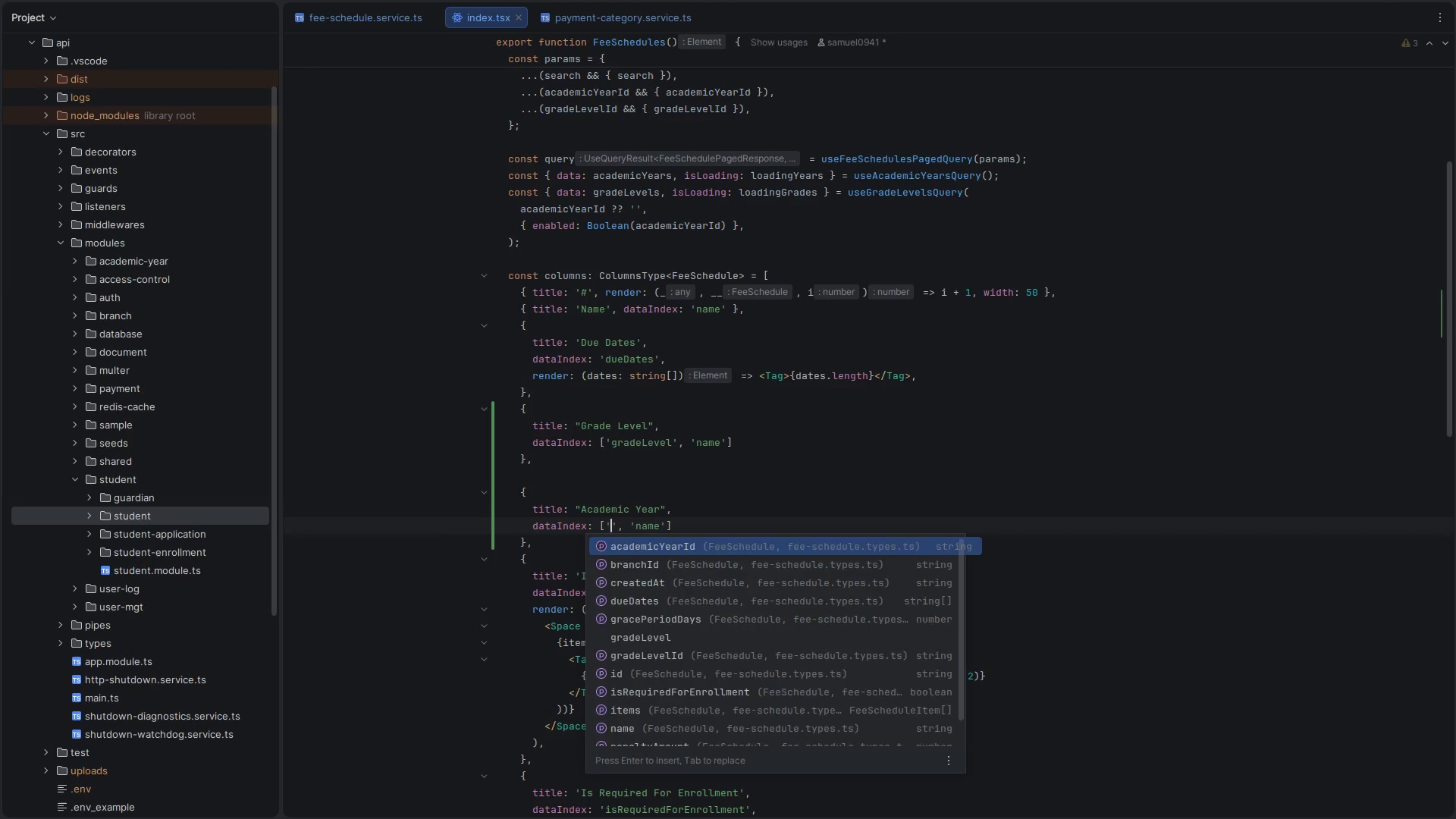 
type(acad)
 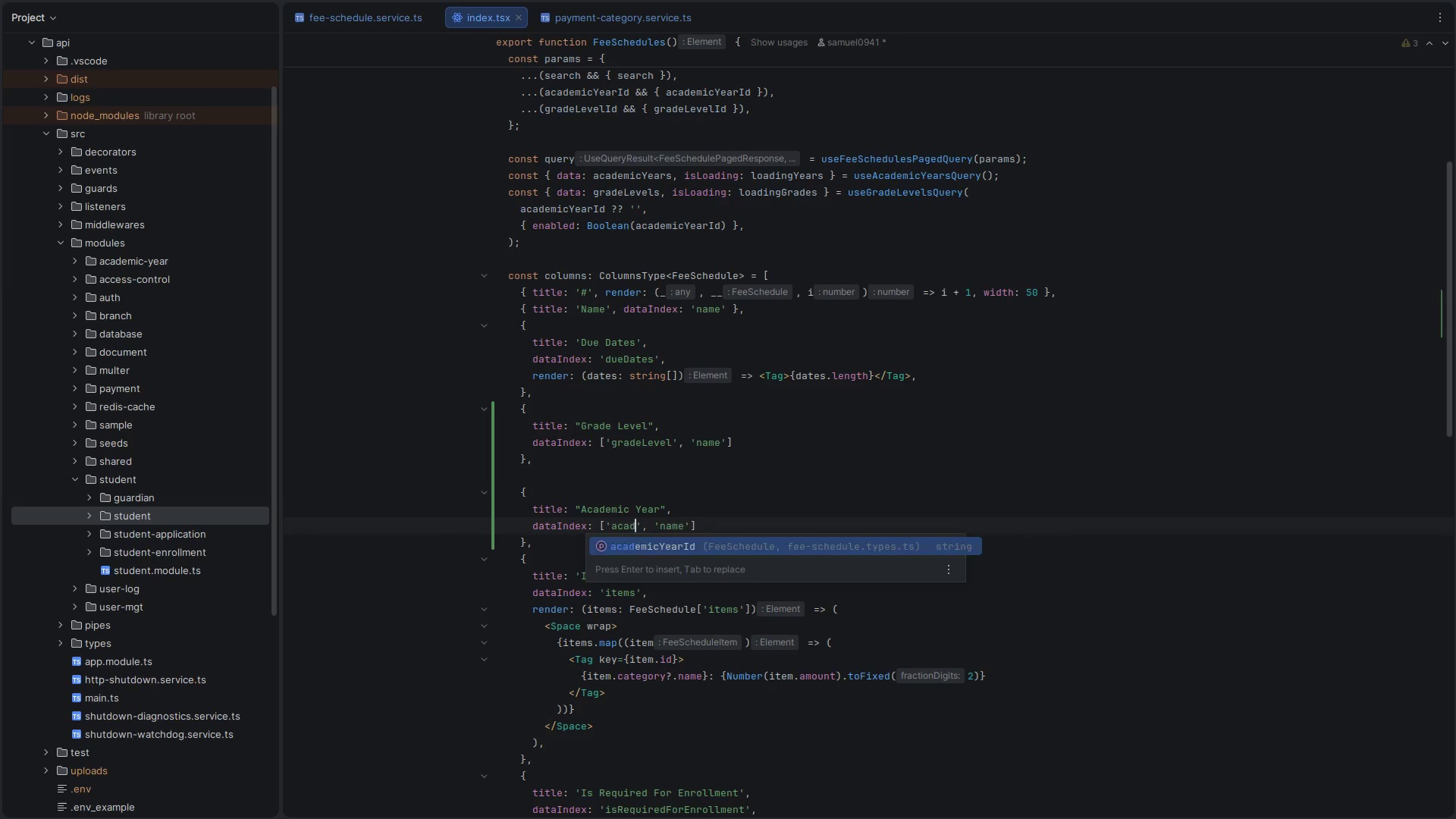 
key(Enter)
 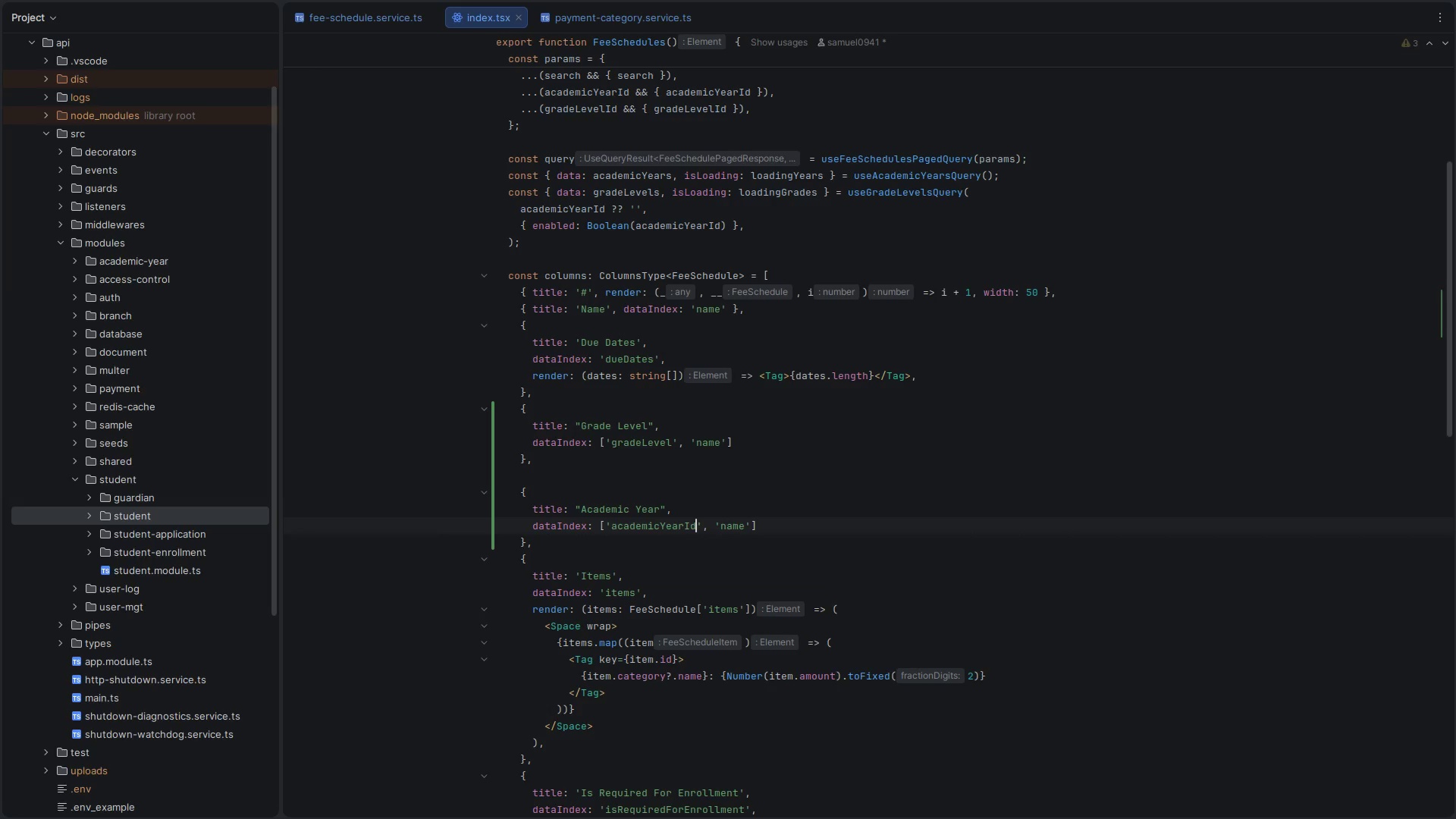 
key(Backspace)
 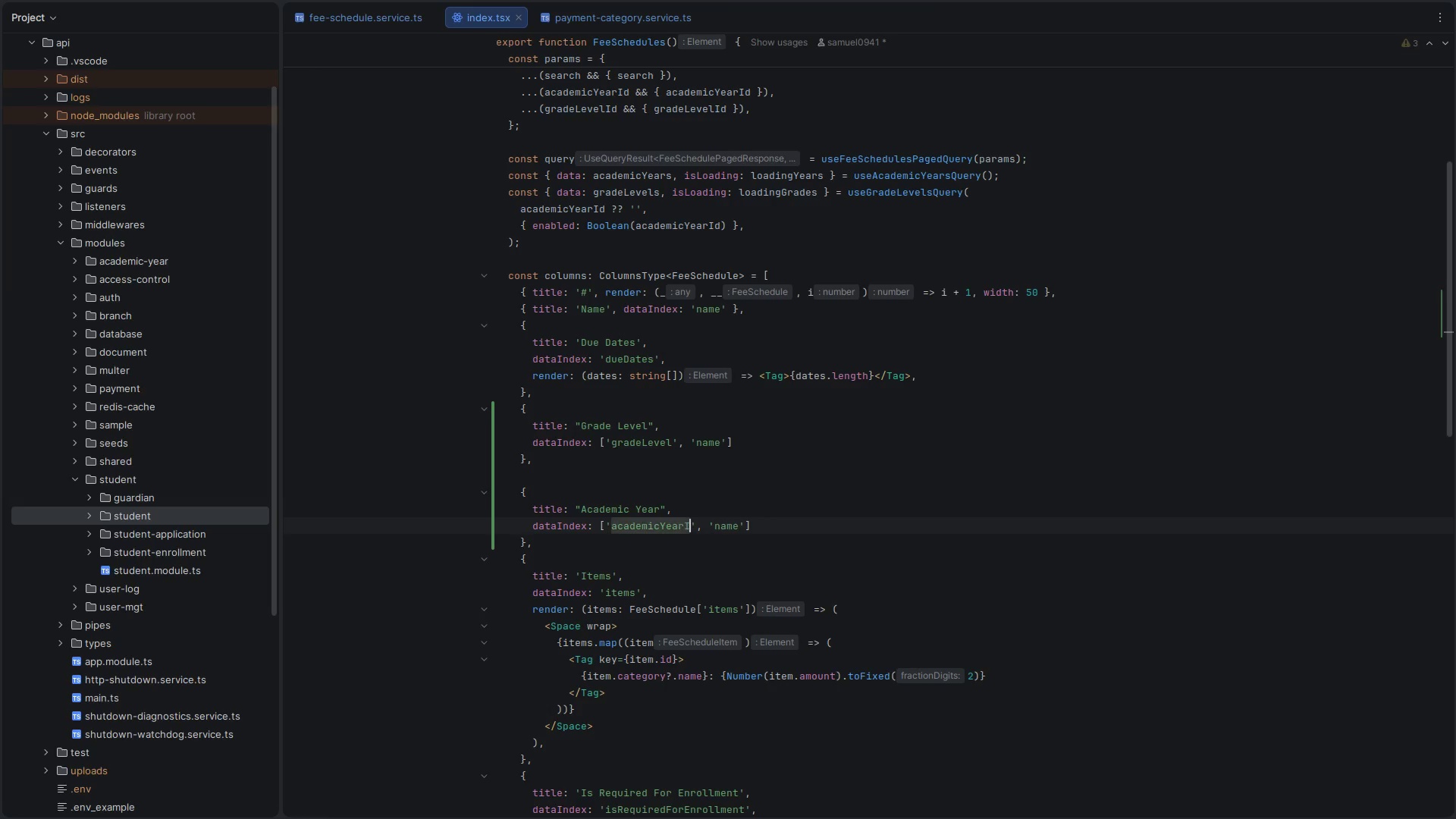 
key(Backspace)
 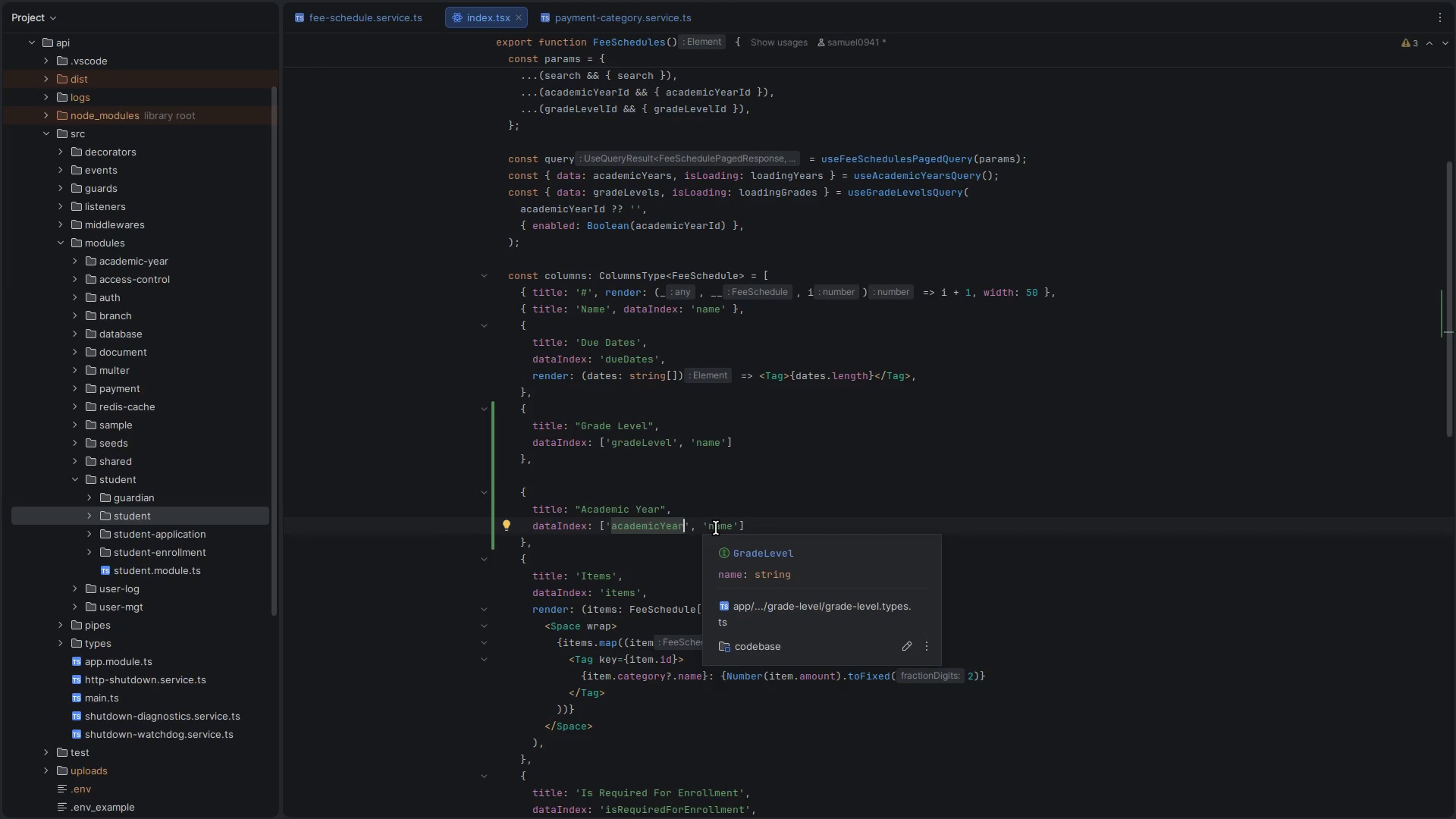 
key(Control+ControlLeft)
 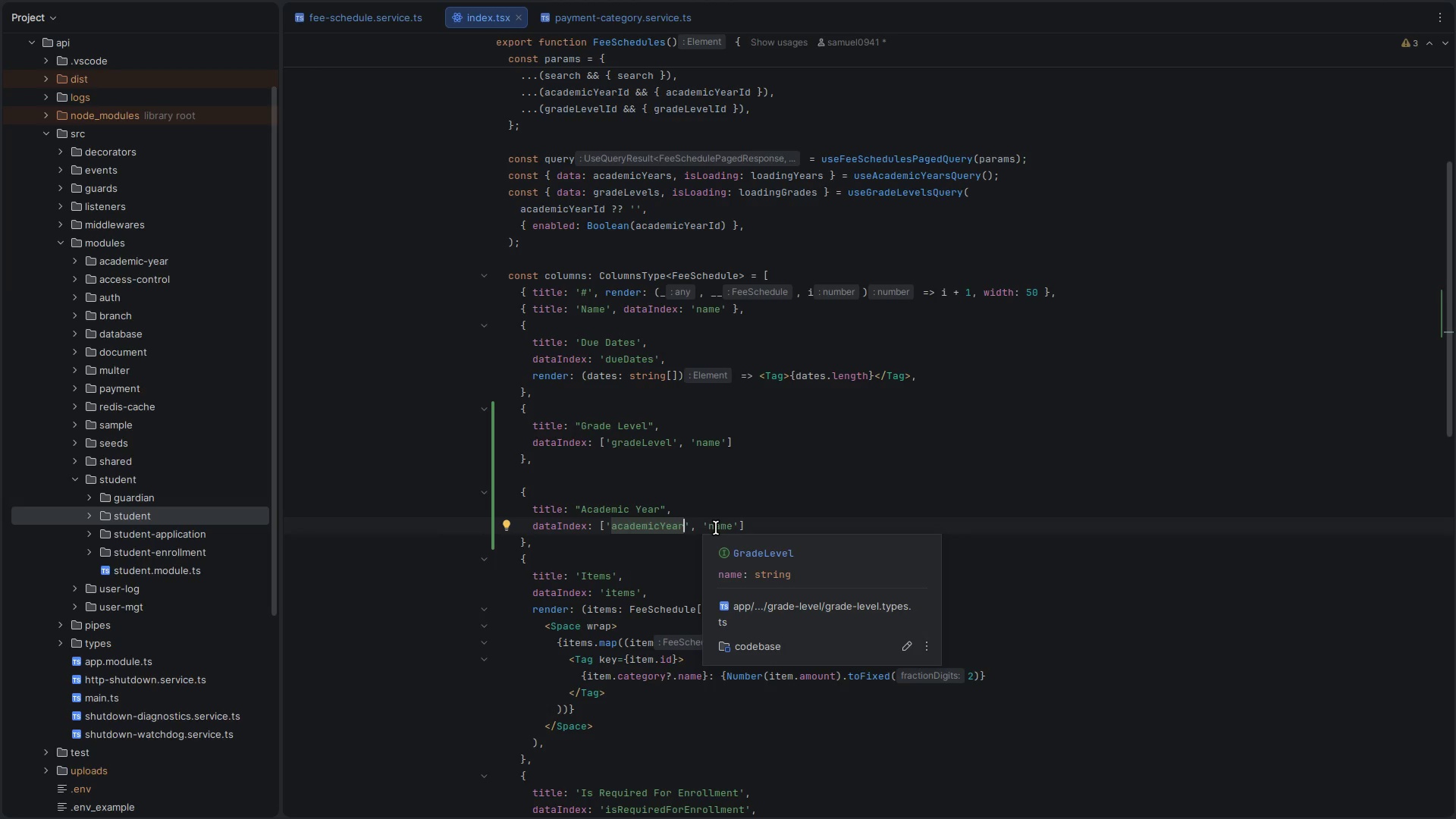 
key(Control+P)
 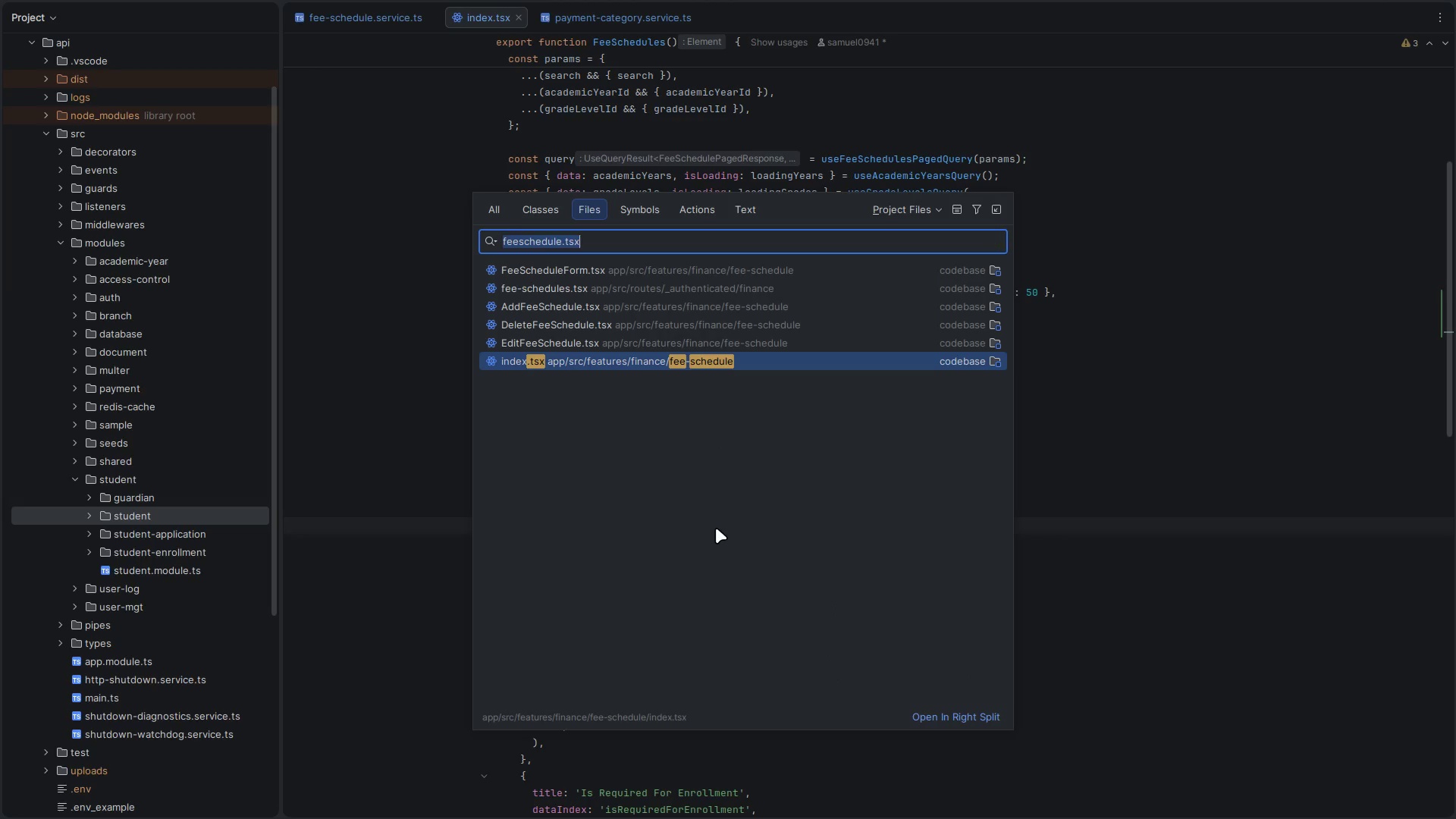 
type(academiy)
key(Escape)
 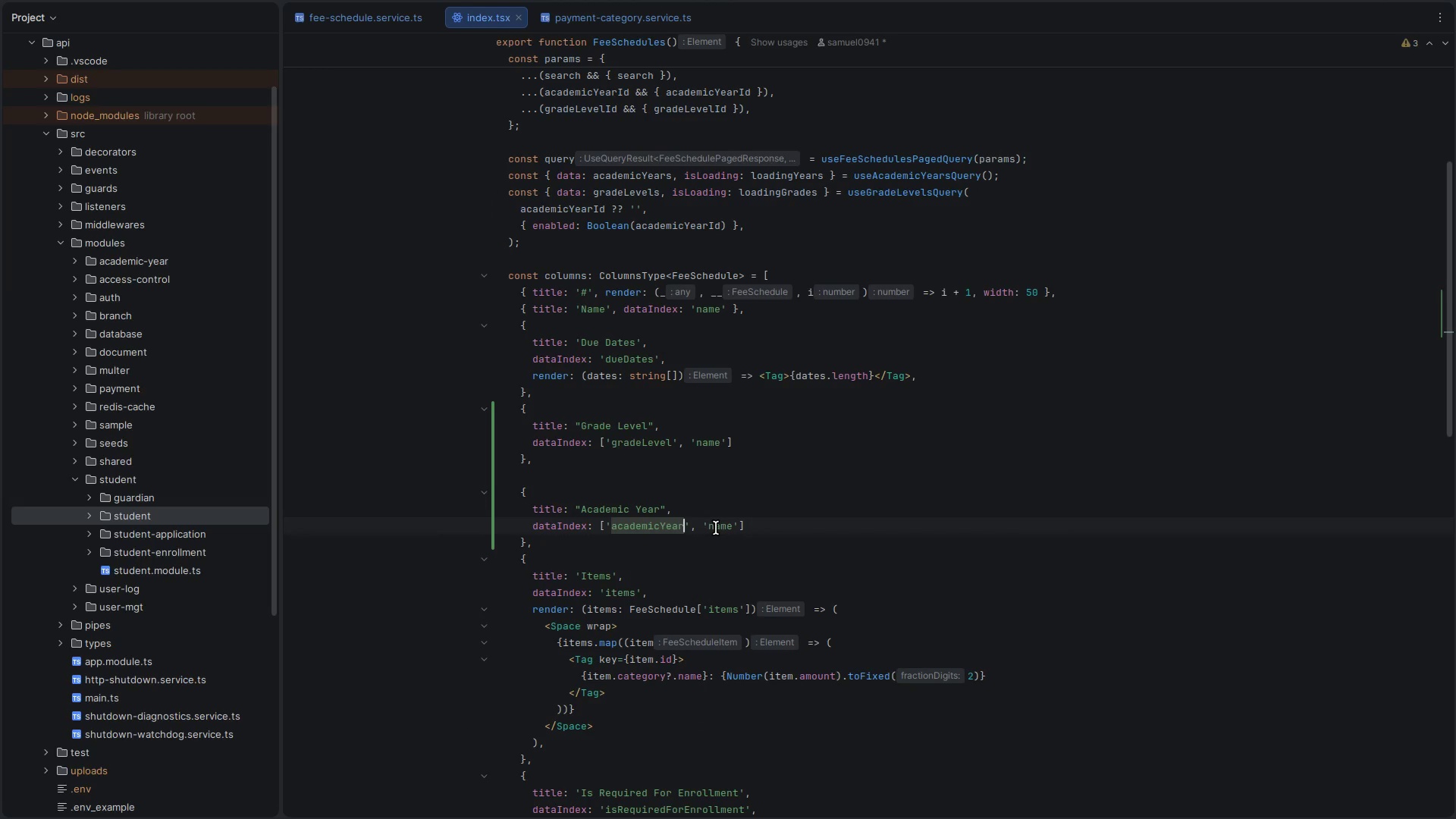 
key(Control+P)
 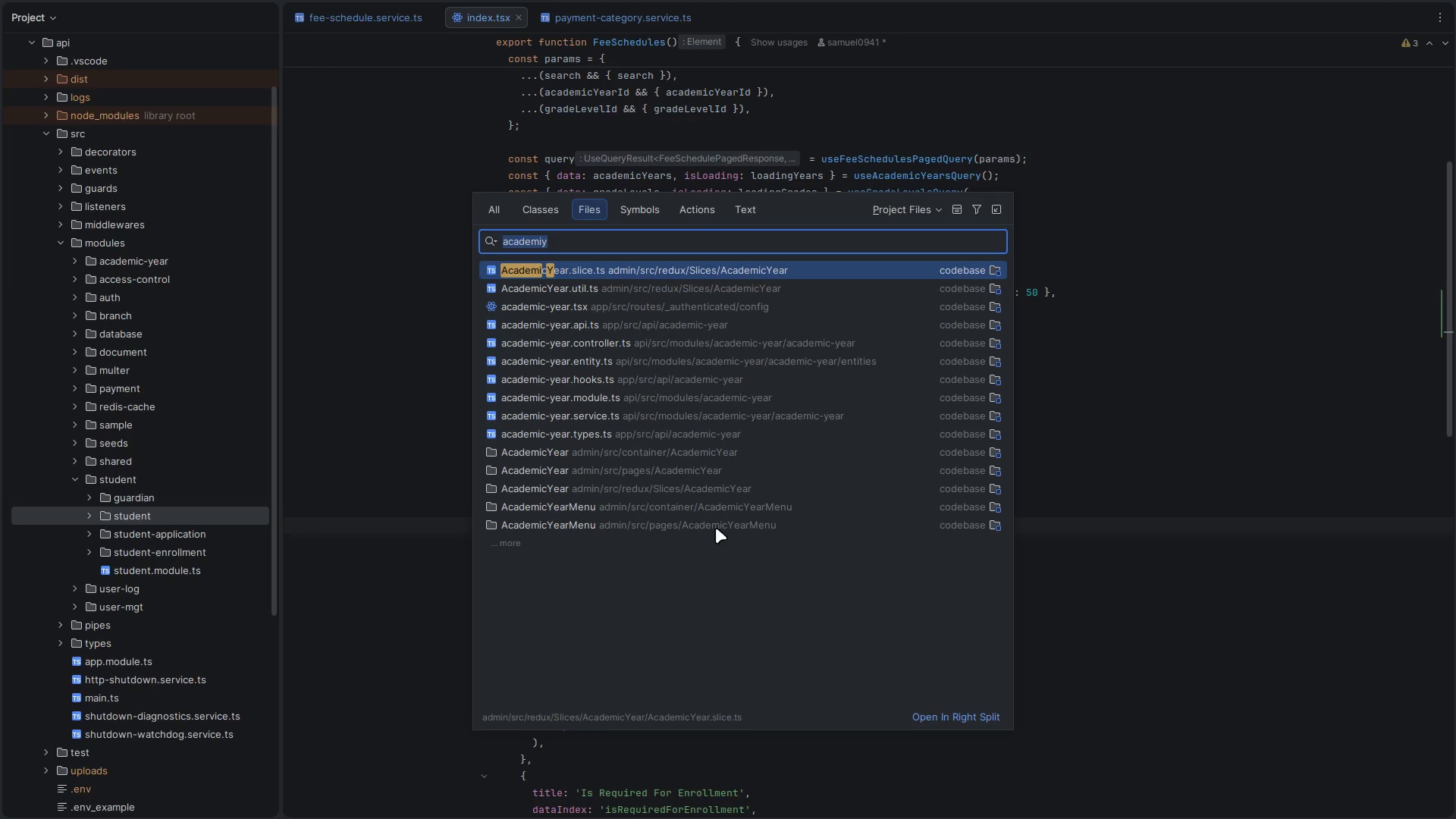 
key(Control+ControlLeft)
 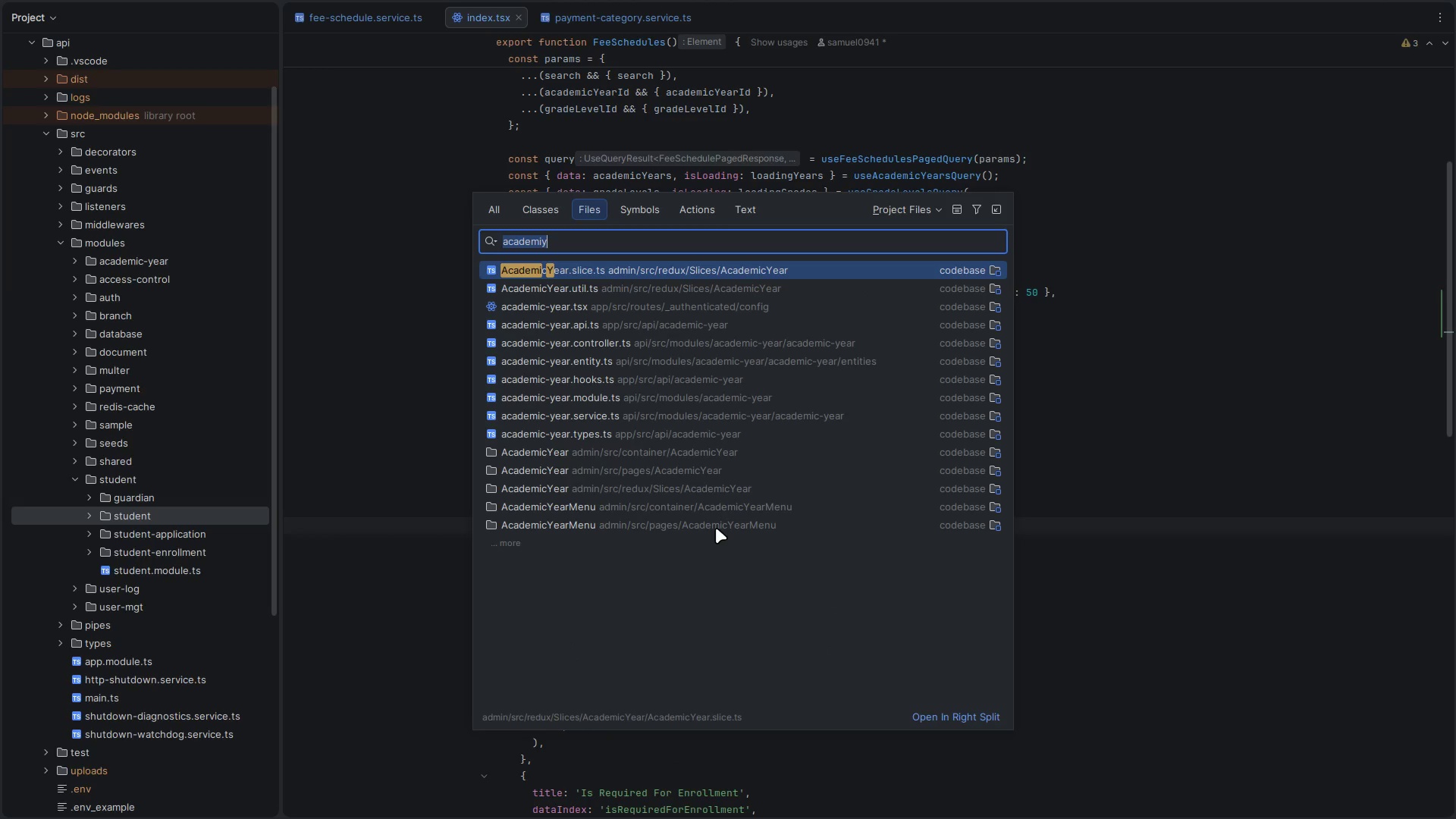 
key(Backspace)
 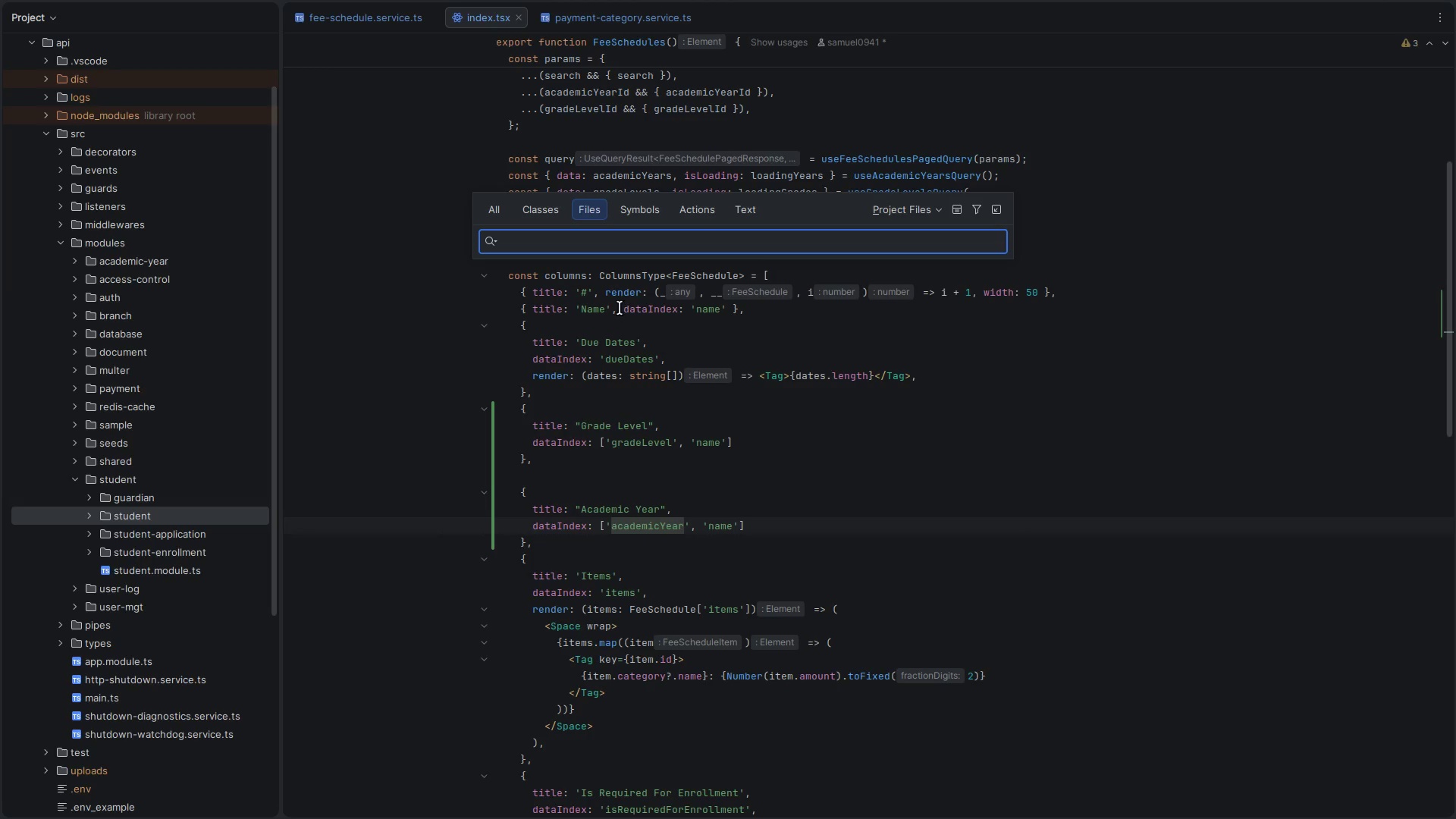 
left_click([495, 215])
 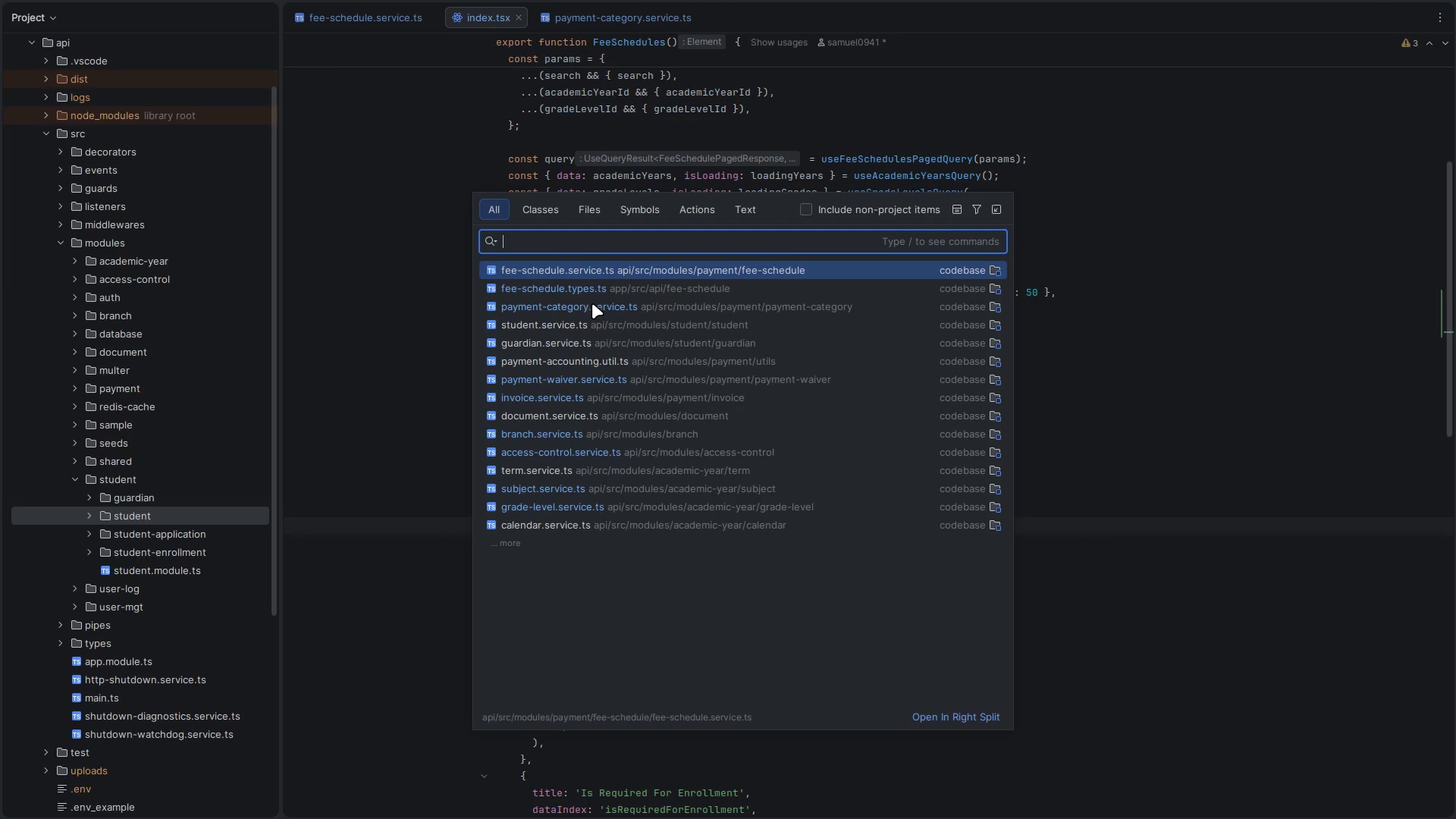 
left_click([593, 294])
 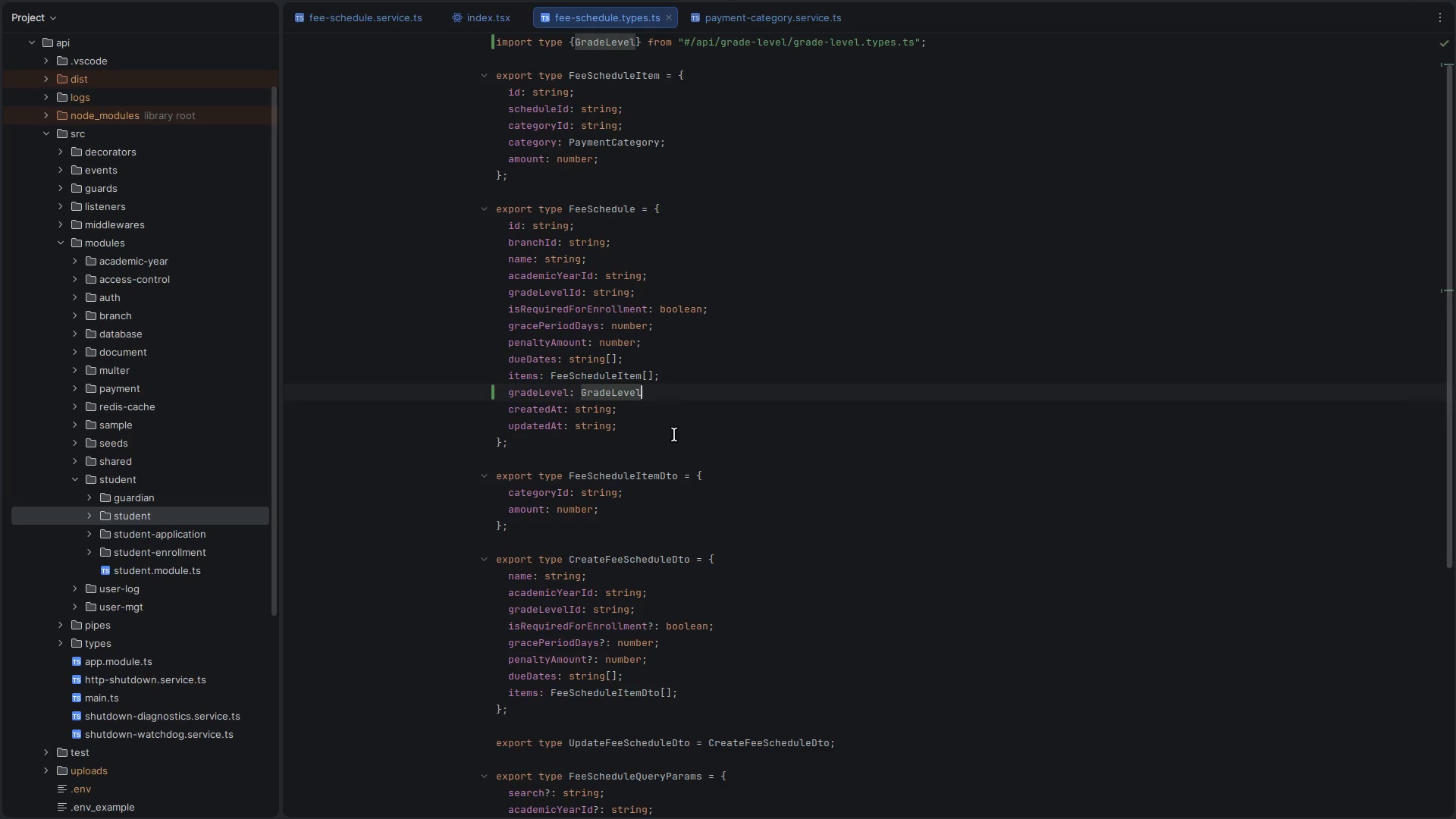 
left_click([698, 397])
 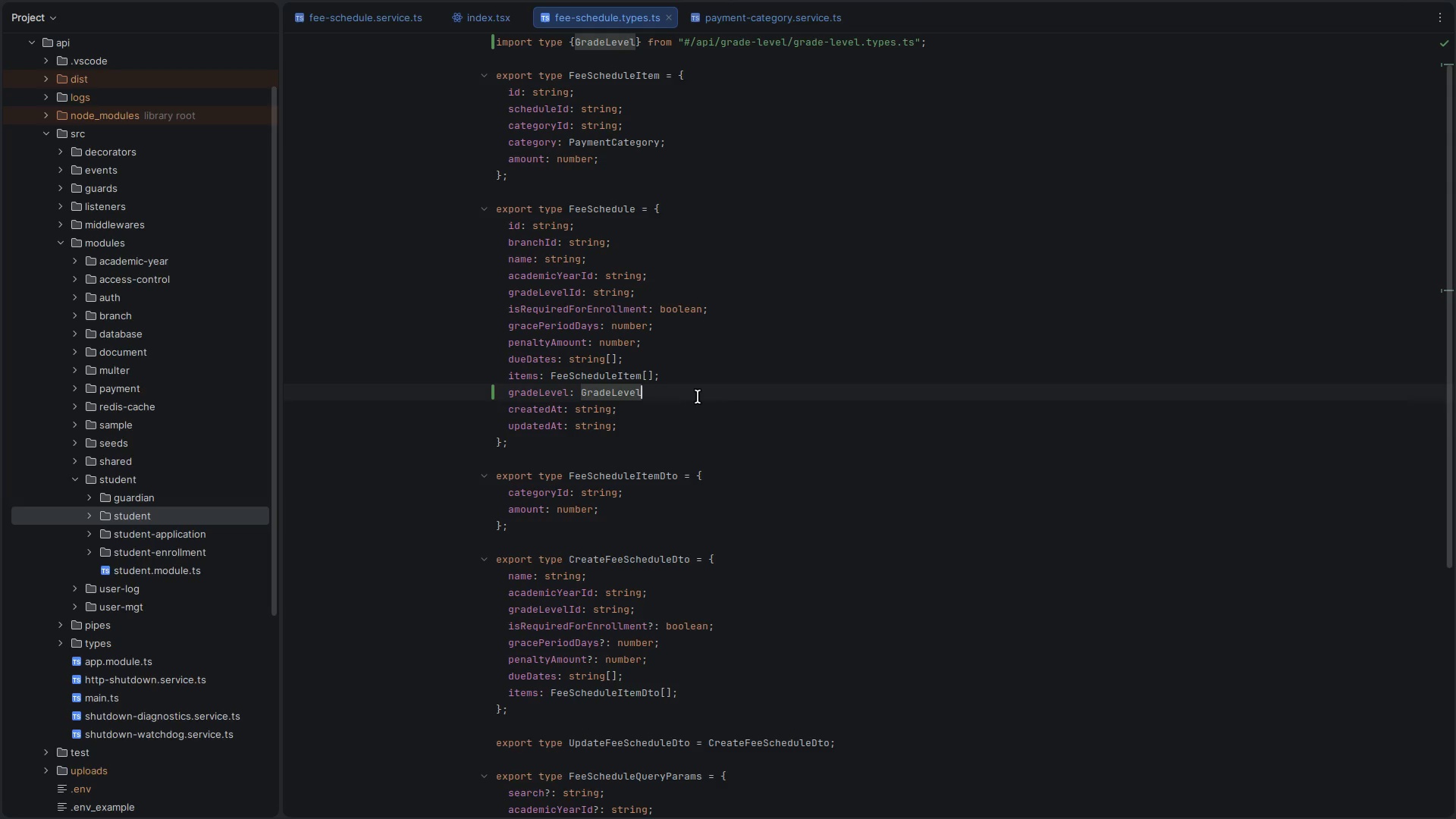 
key(Semicolon)
 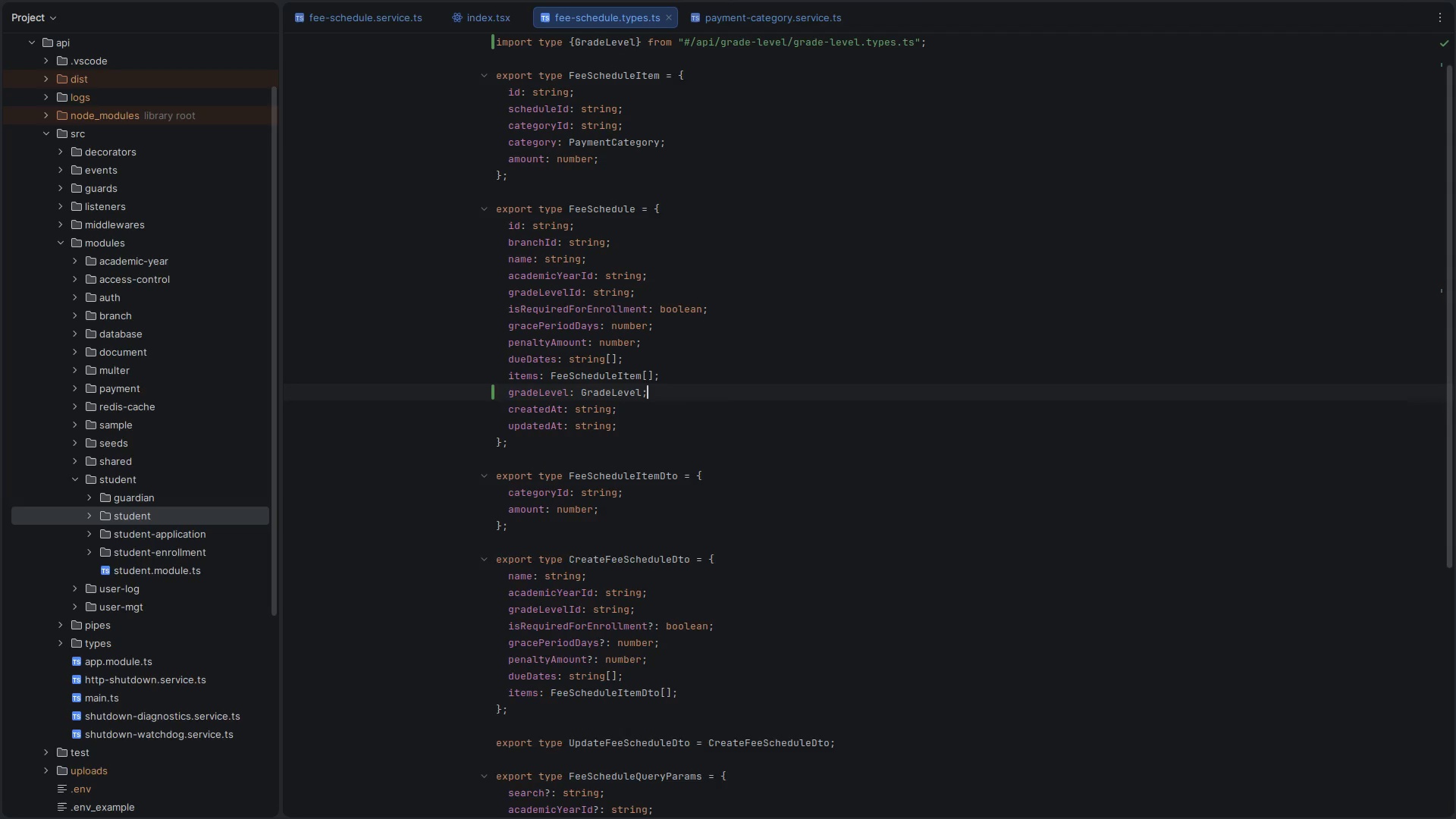 
key(Enter)
 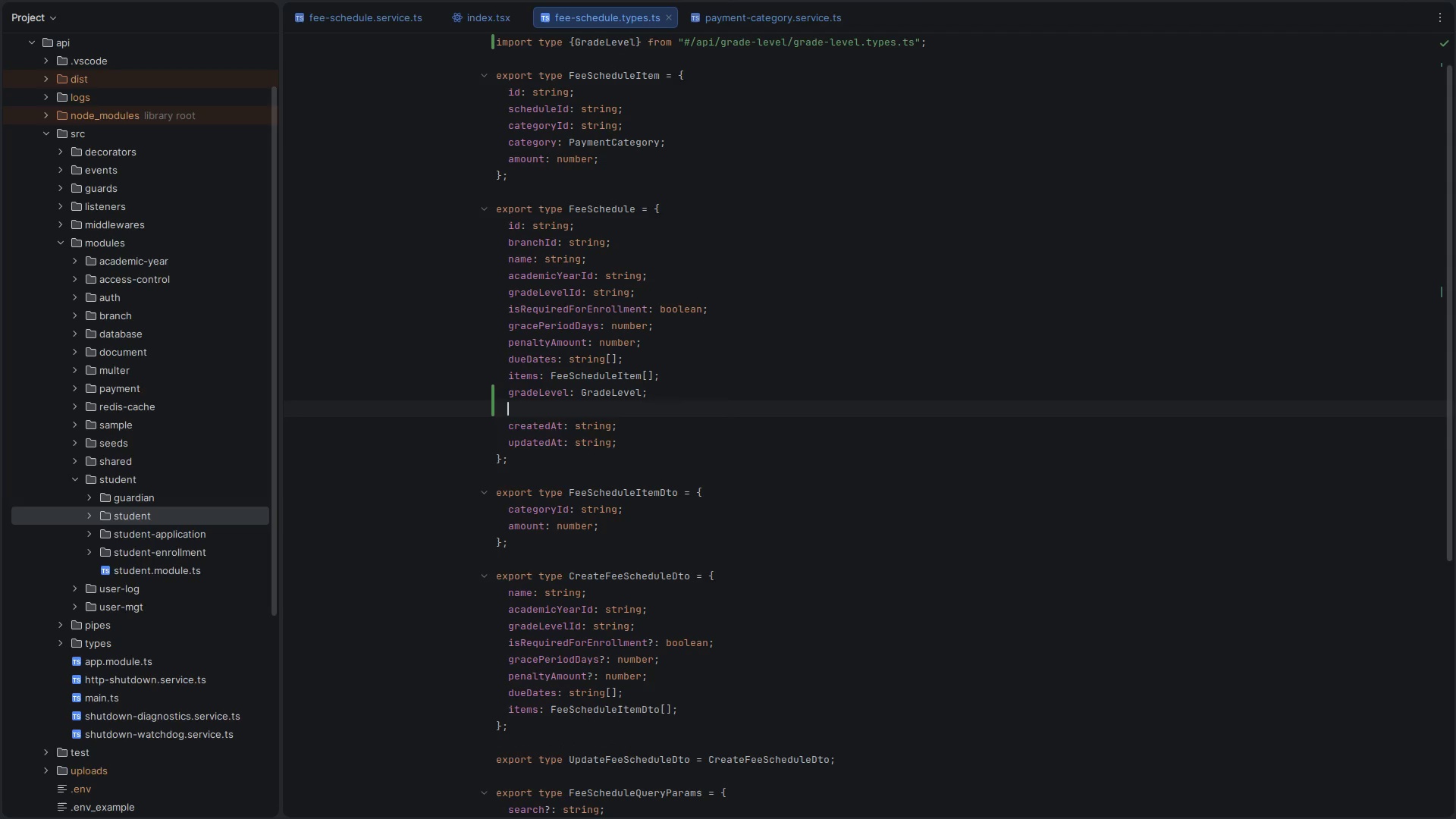 
type(academic )
key(Backspace)
type(year: Academic)
 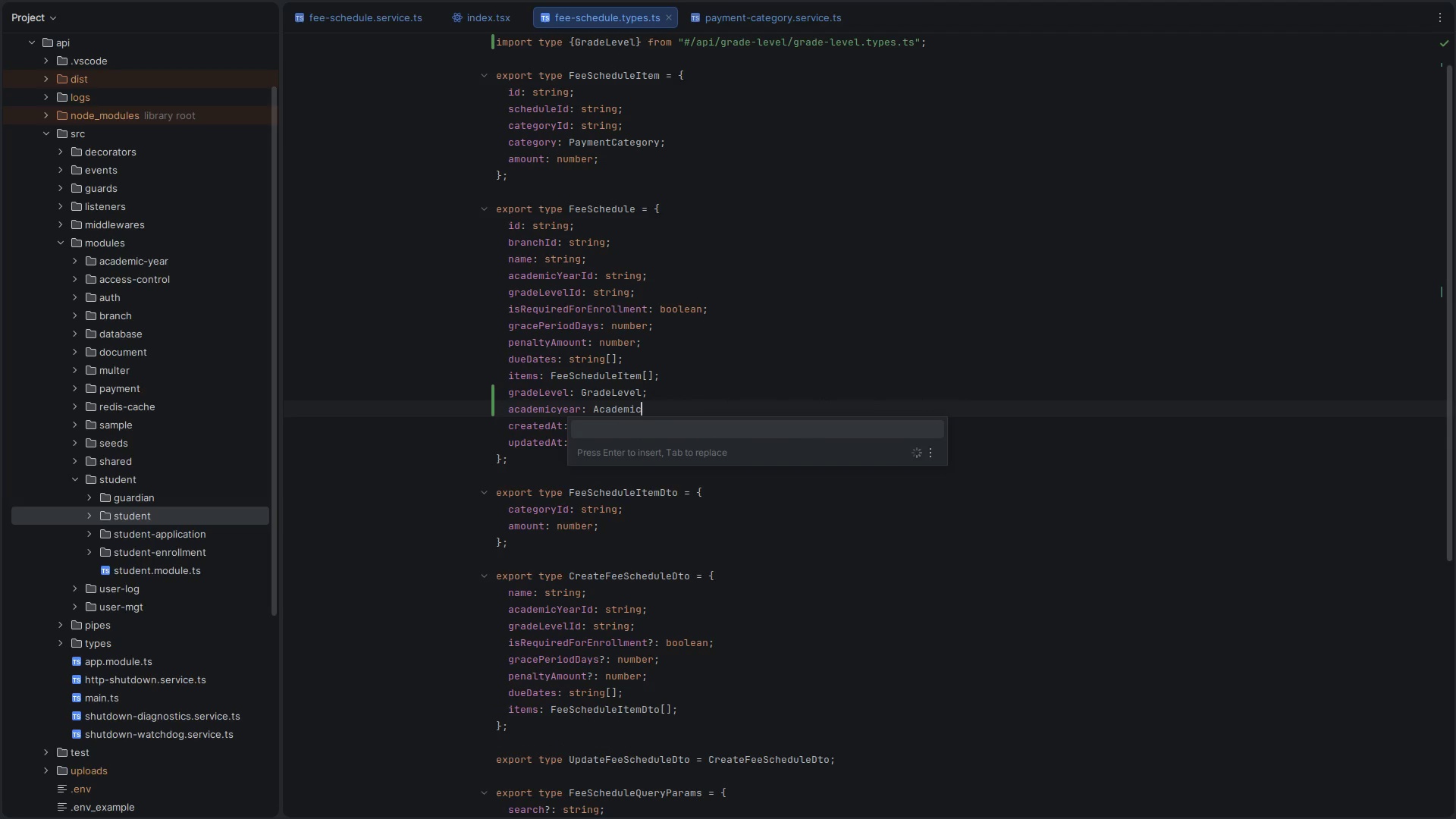 
key(Enter)
 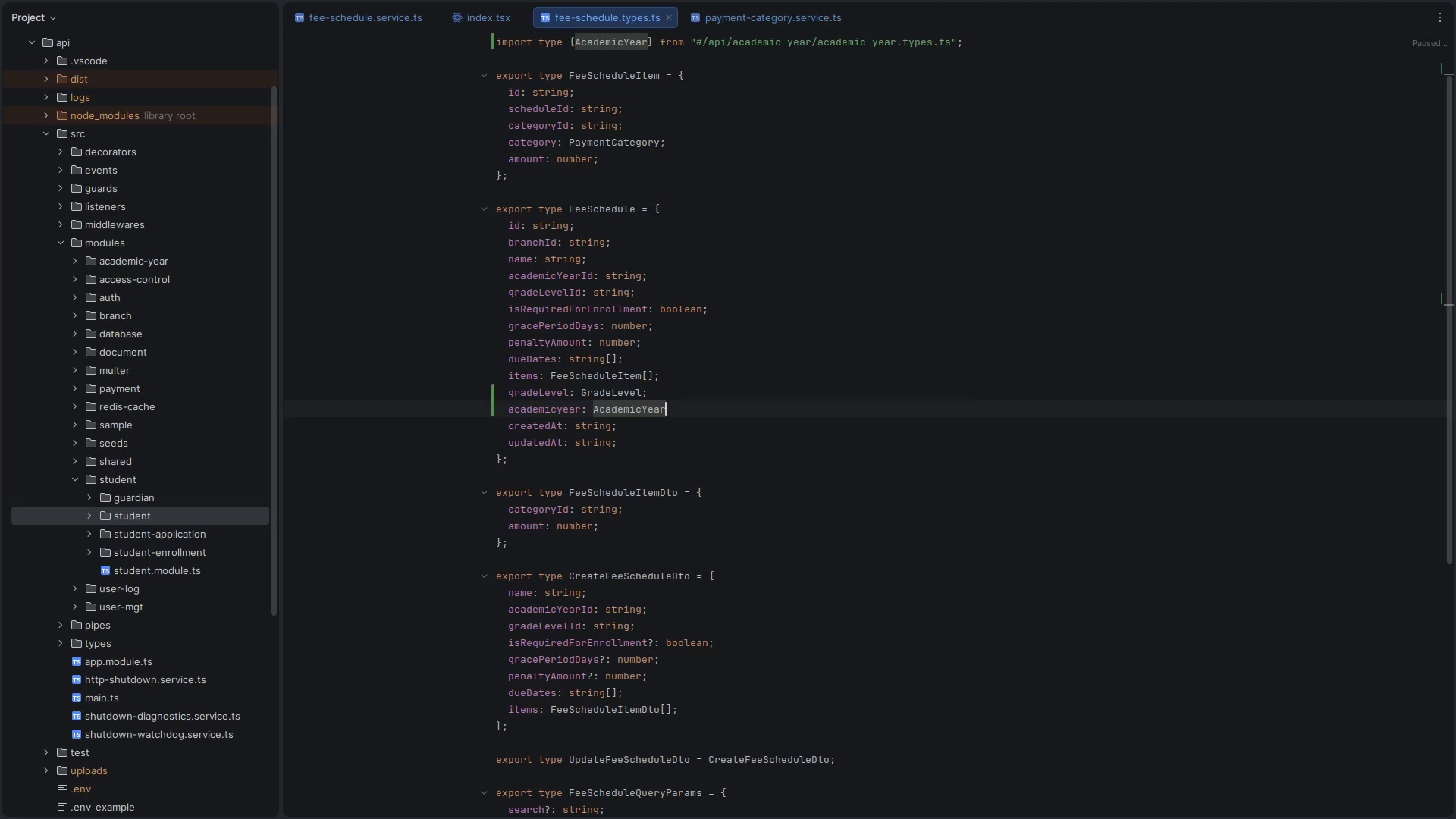 
key(Control+S)
 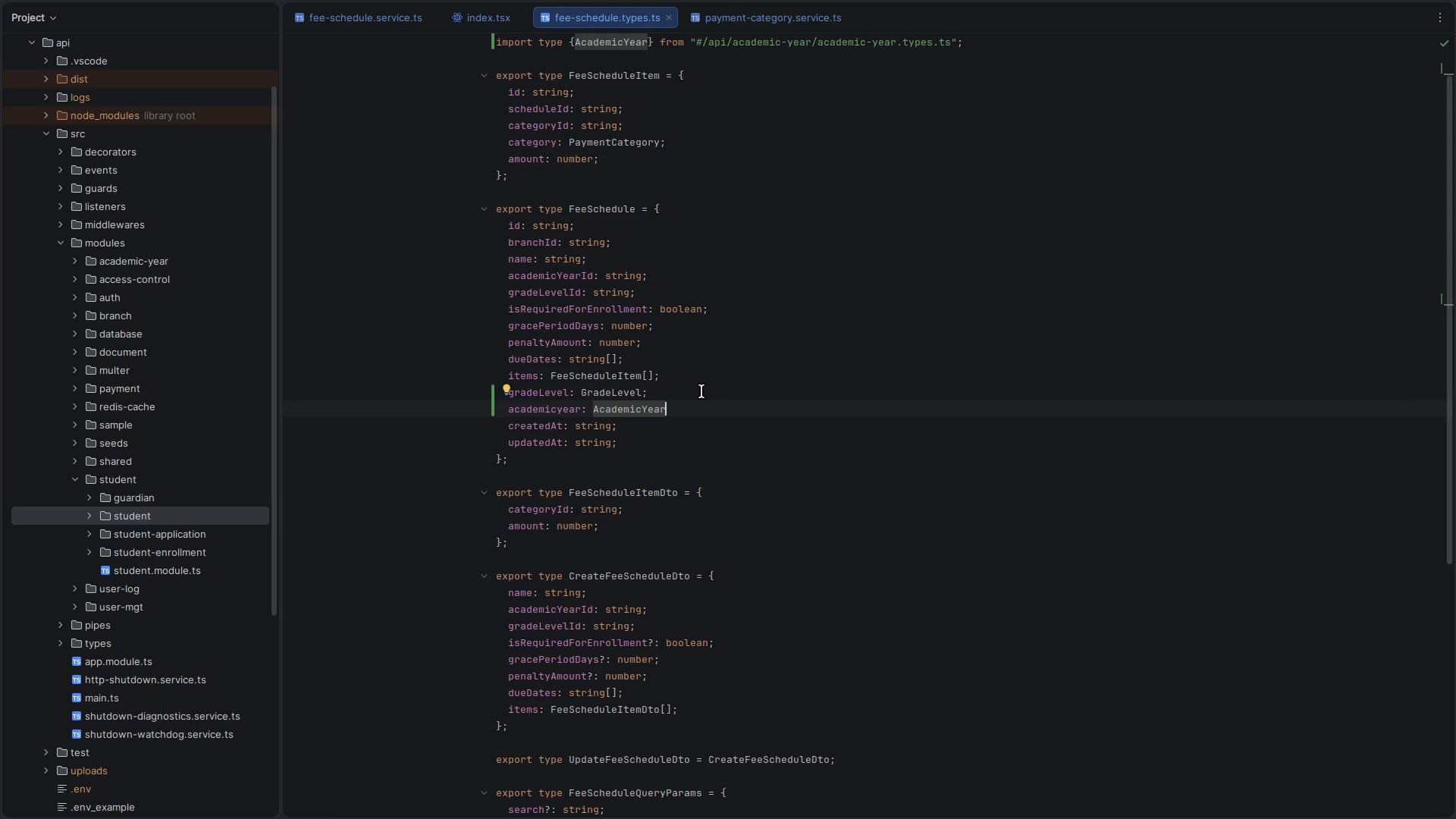 
left_click([722, 471])
 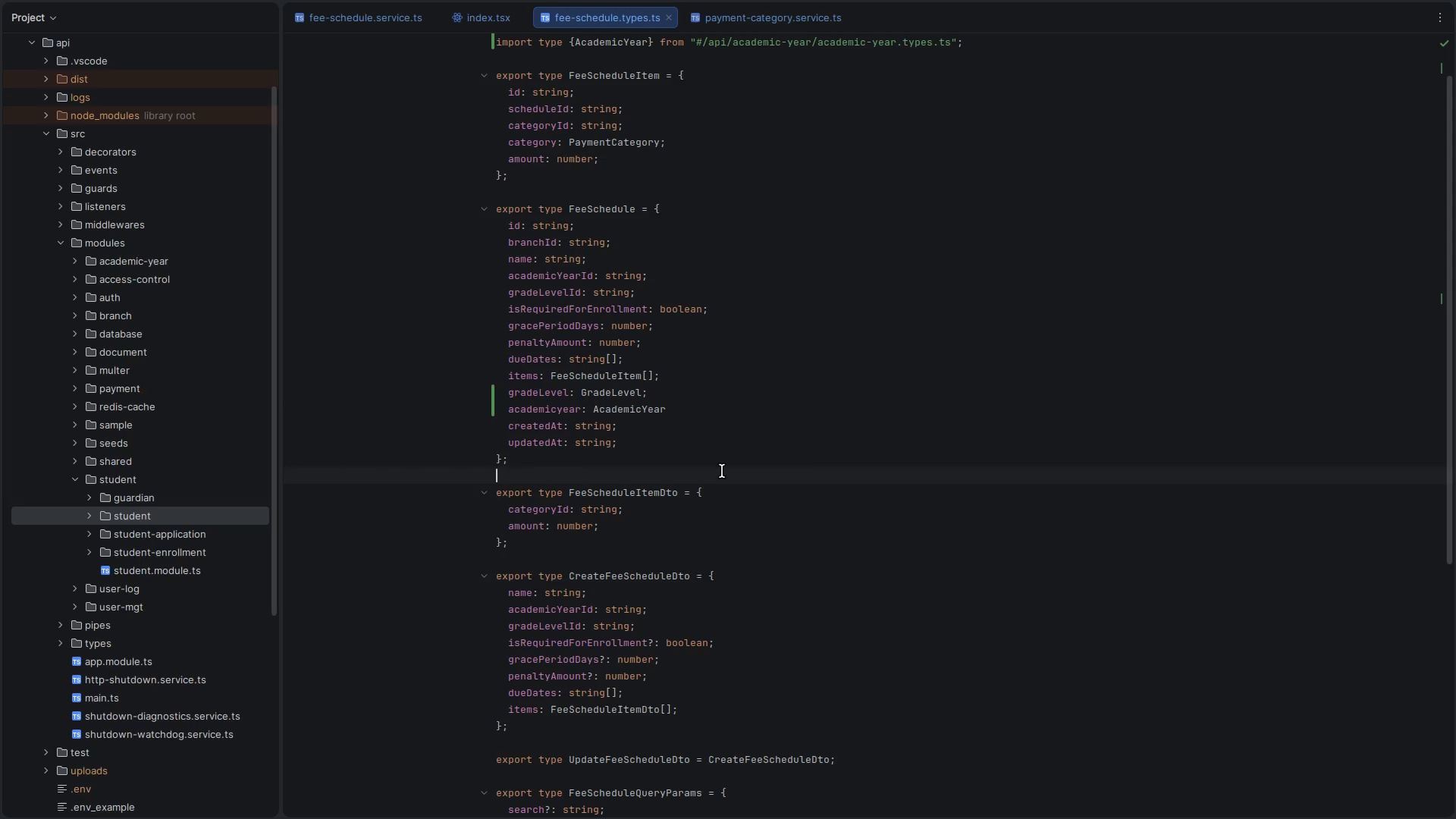 
key(Control+W)
 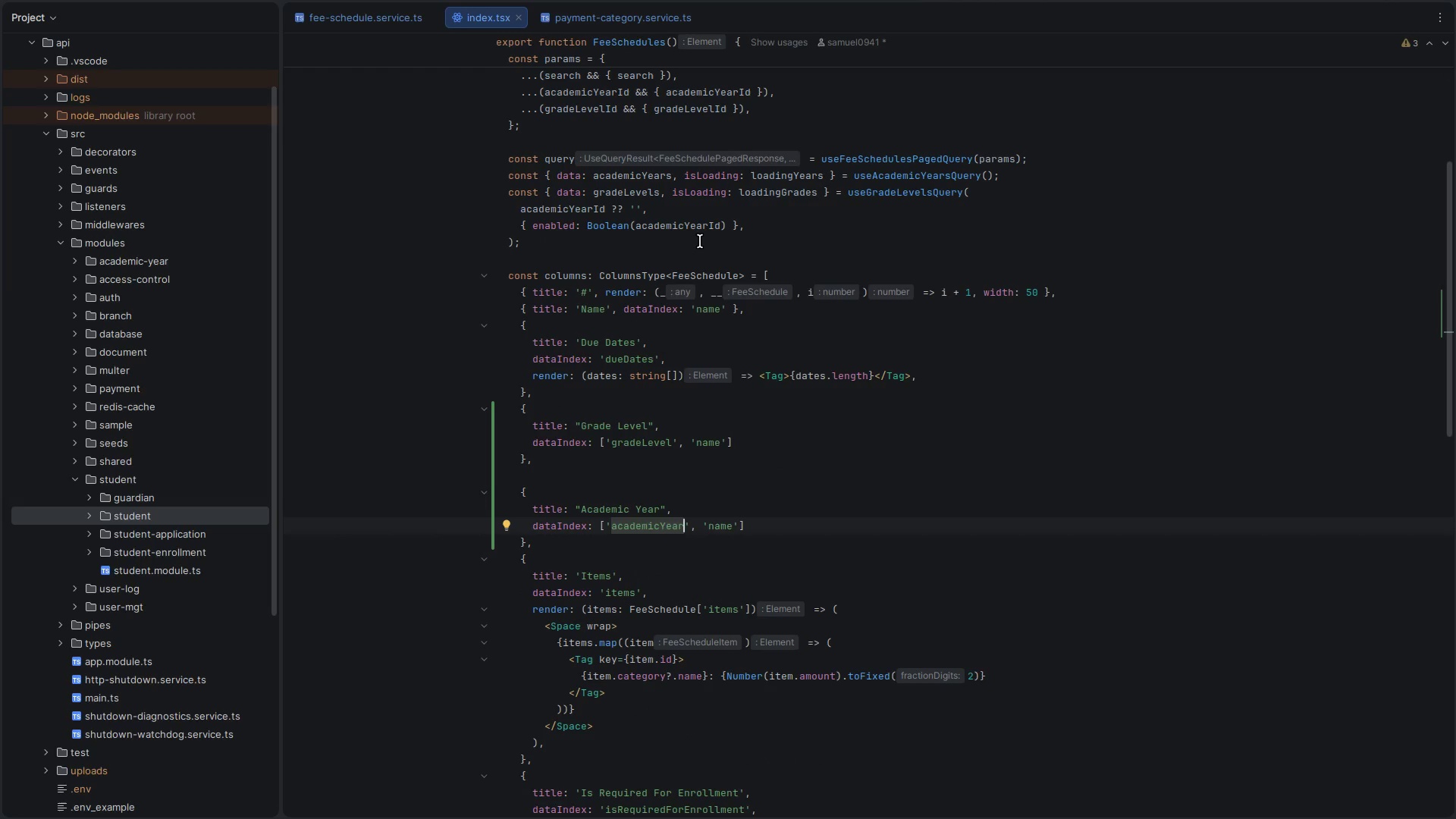 
key(Control+P)
 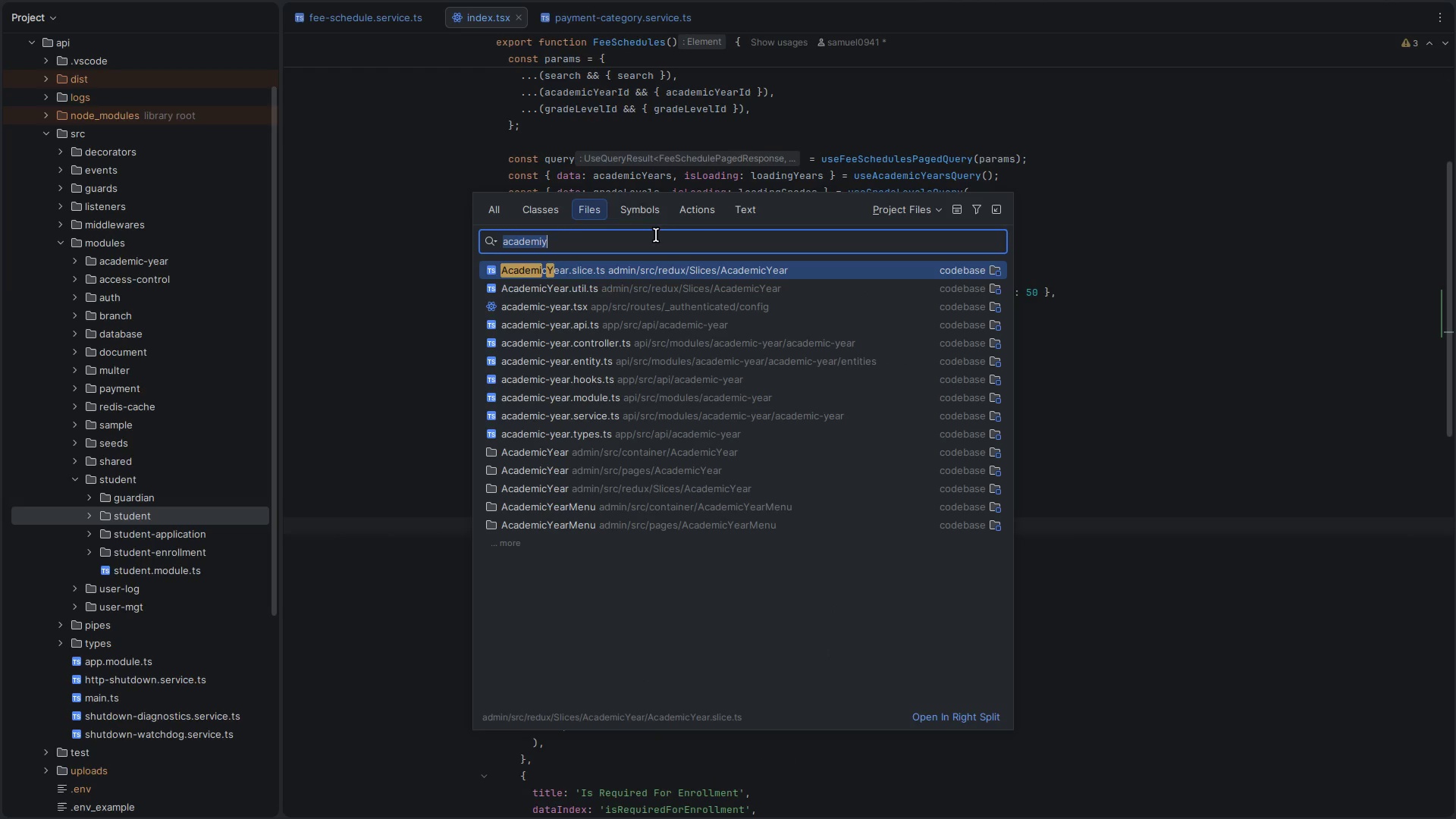 
hold_key(key=ShiftLeft, duration=0.46)
 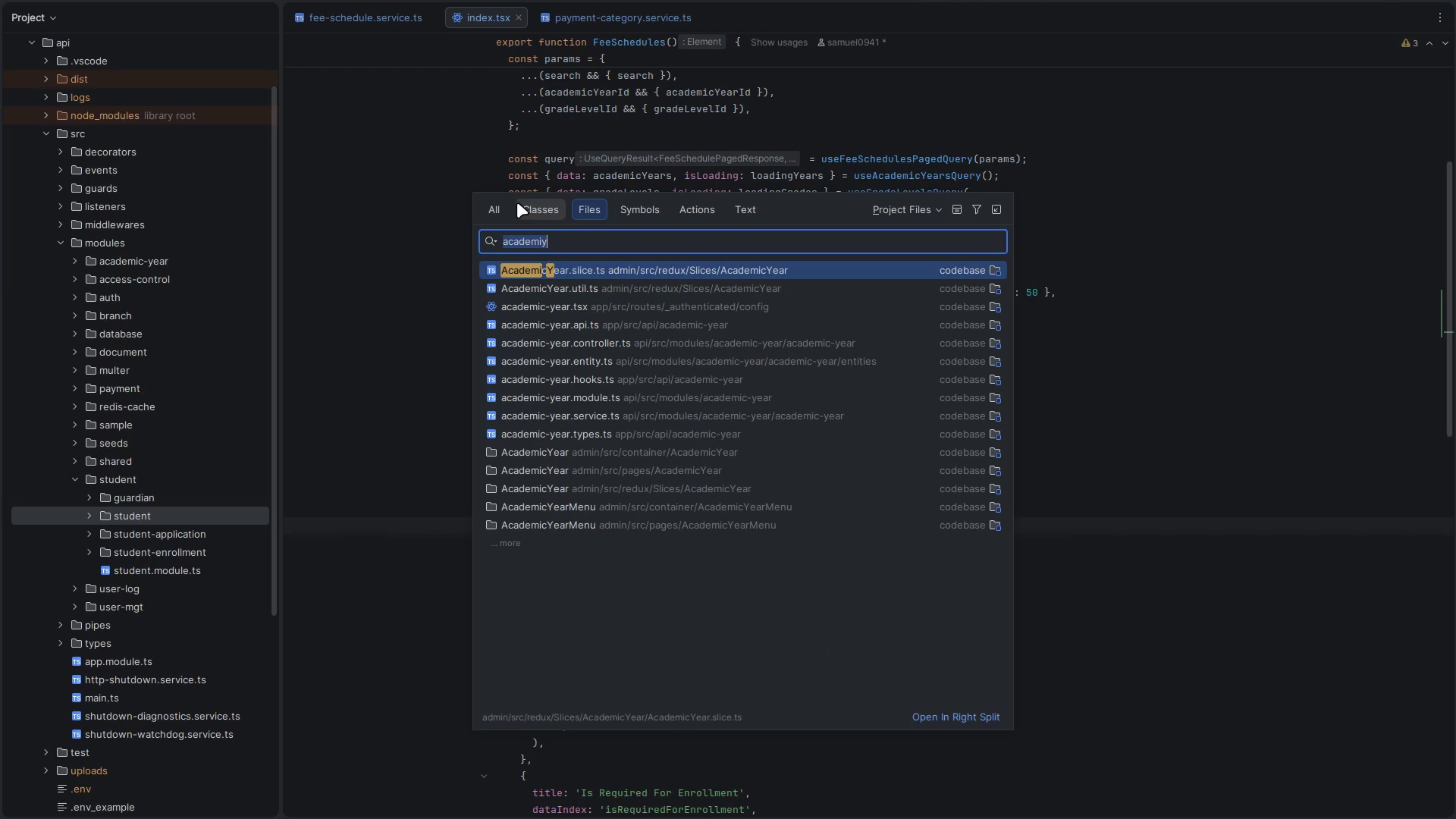 
key(Shift+ShiftLeft)
 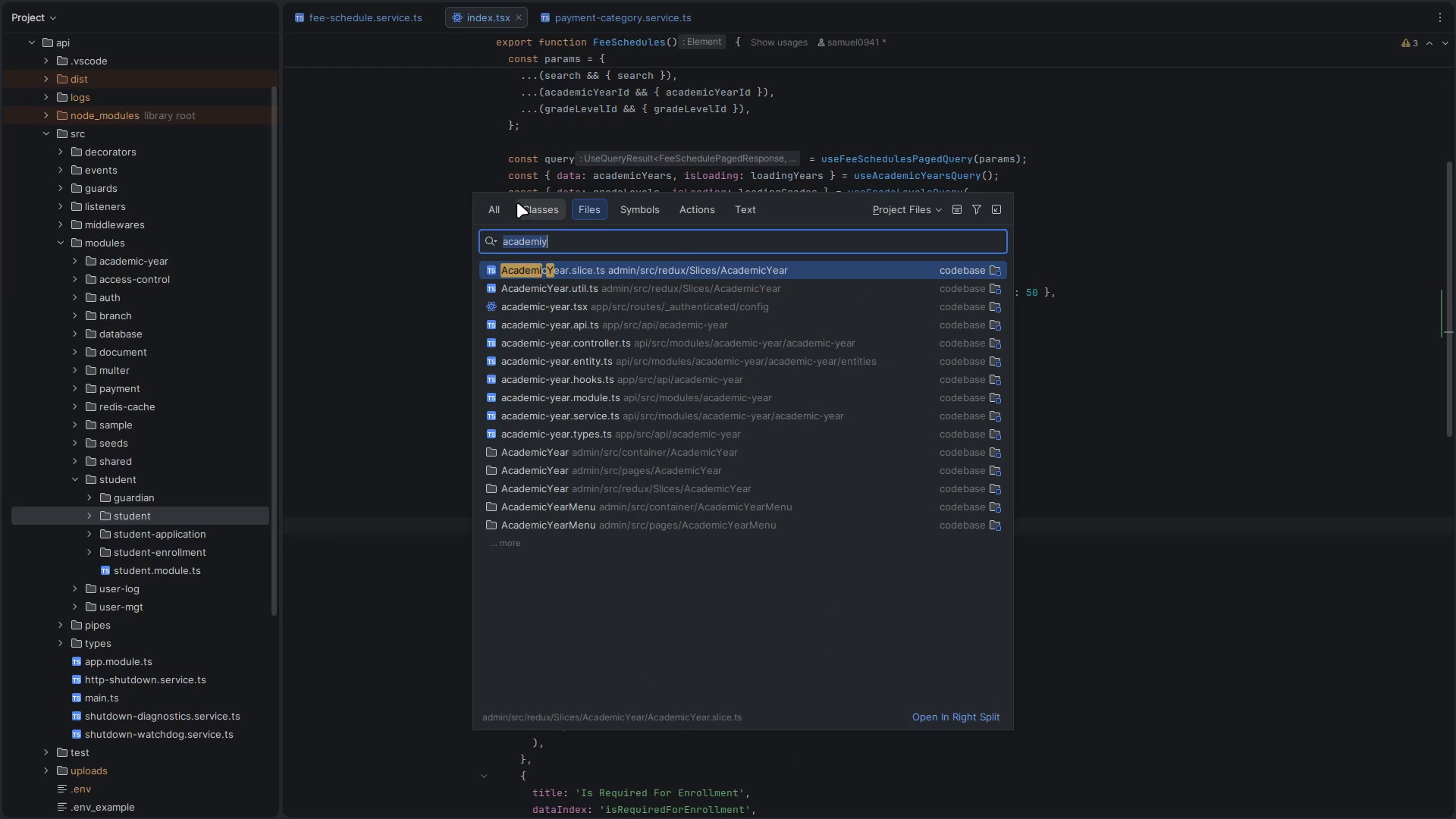 
key(Shift+ShiftLeft)
 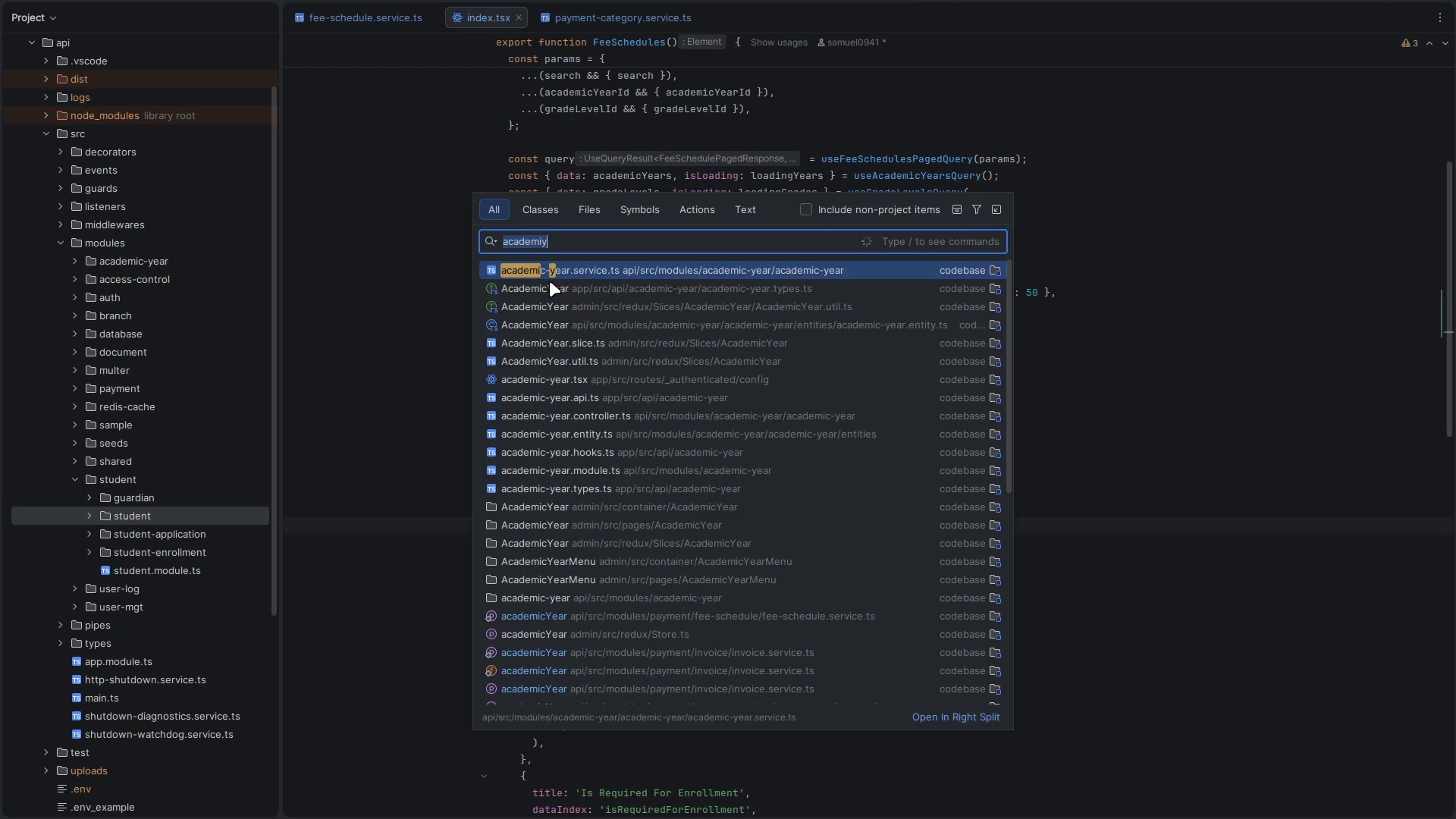 
key(Backspace)
 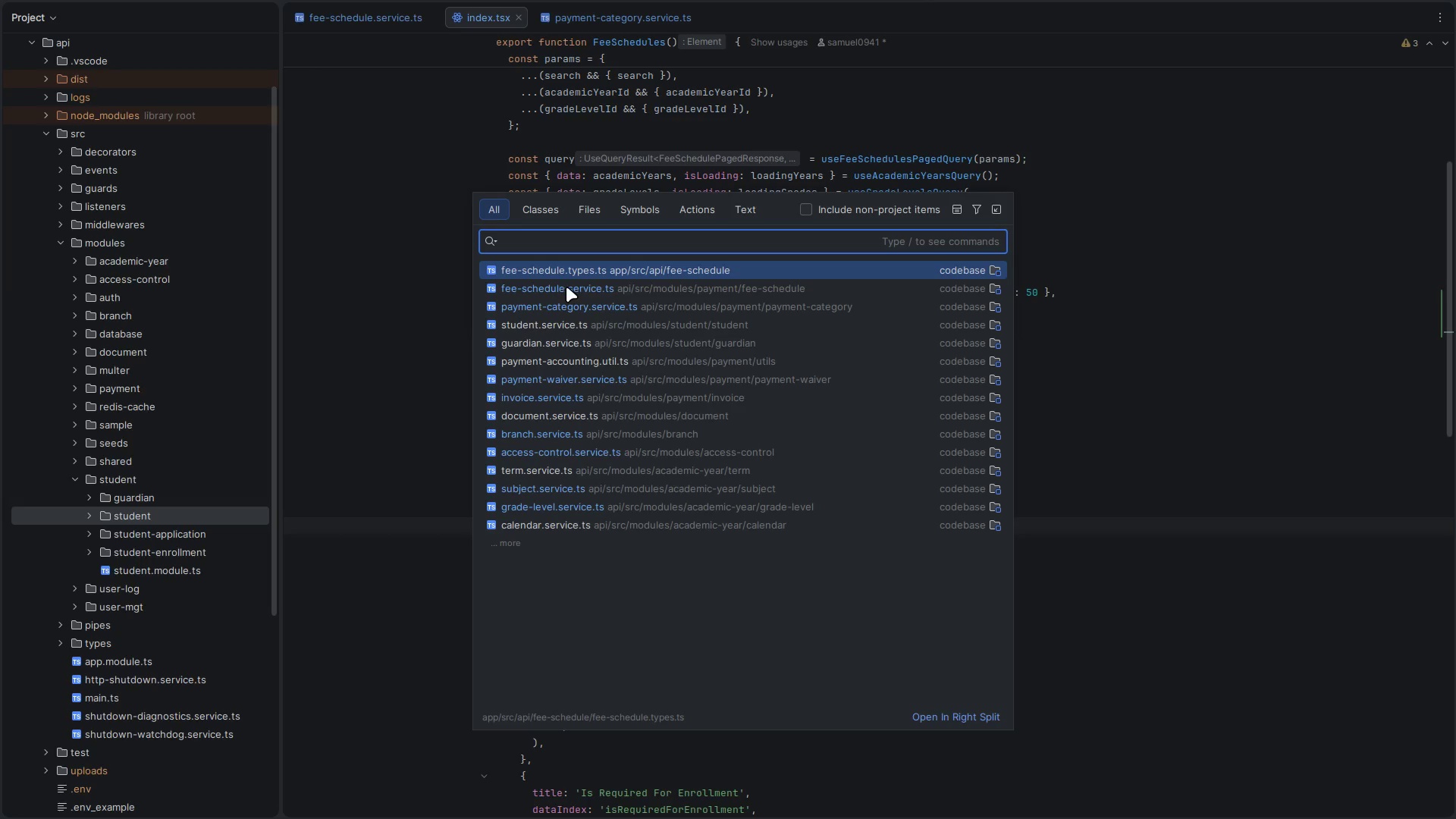 
left_click([598, 275])
 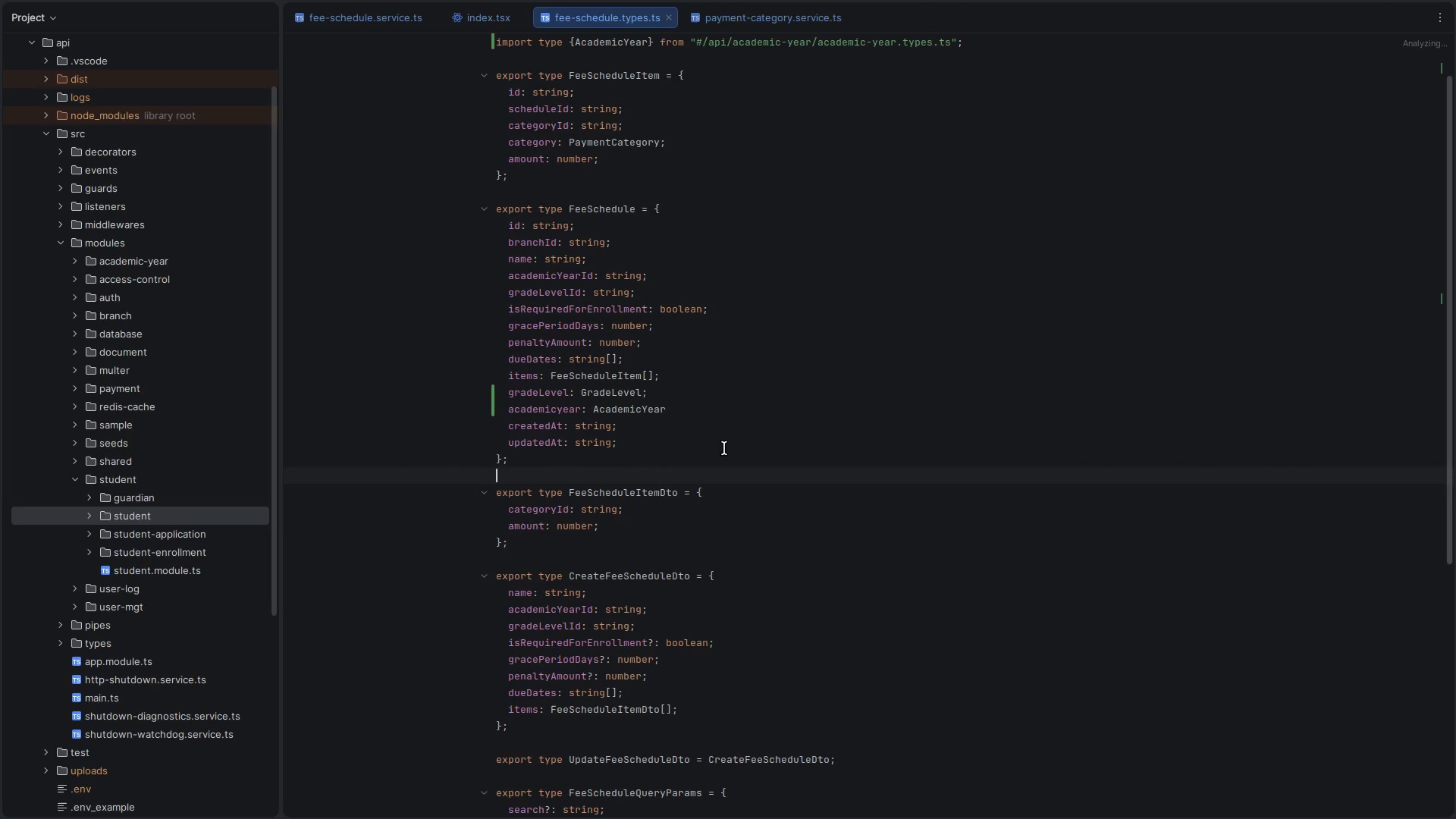 
left_click([704, 434])
 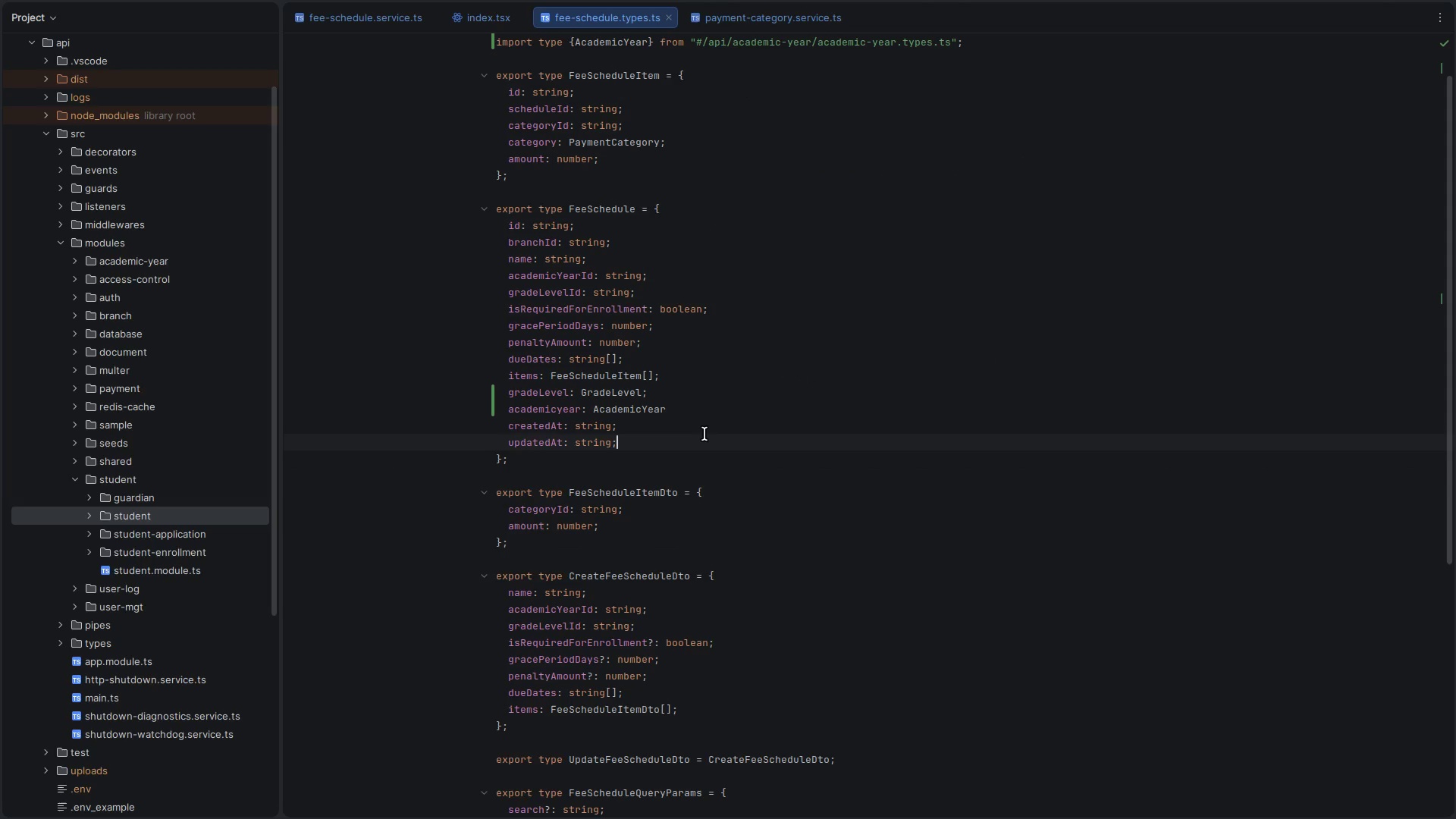 
key(Control+S)
 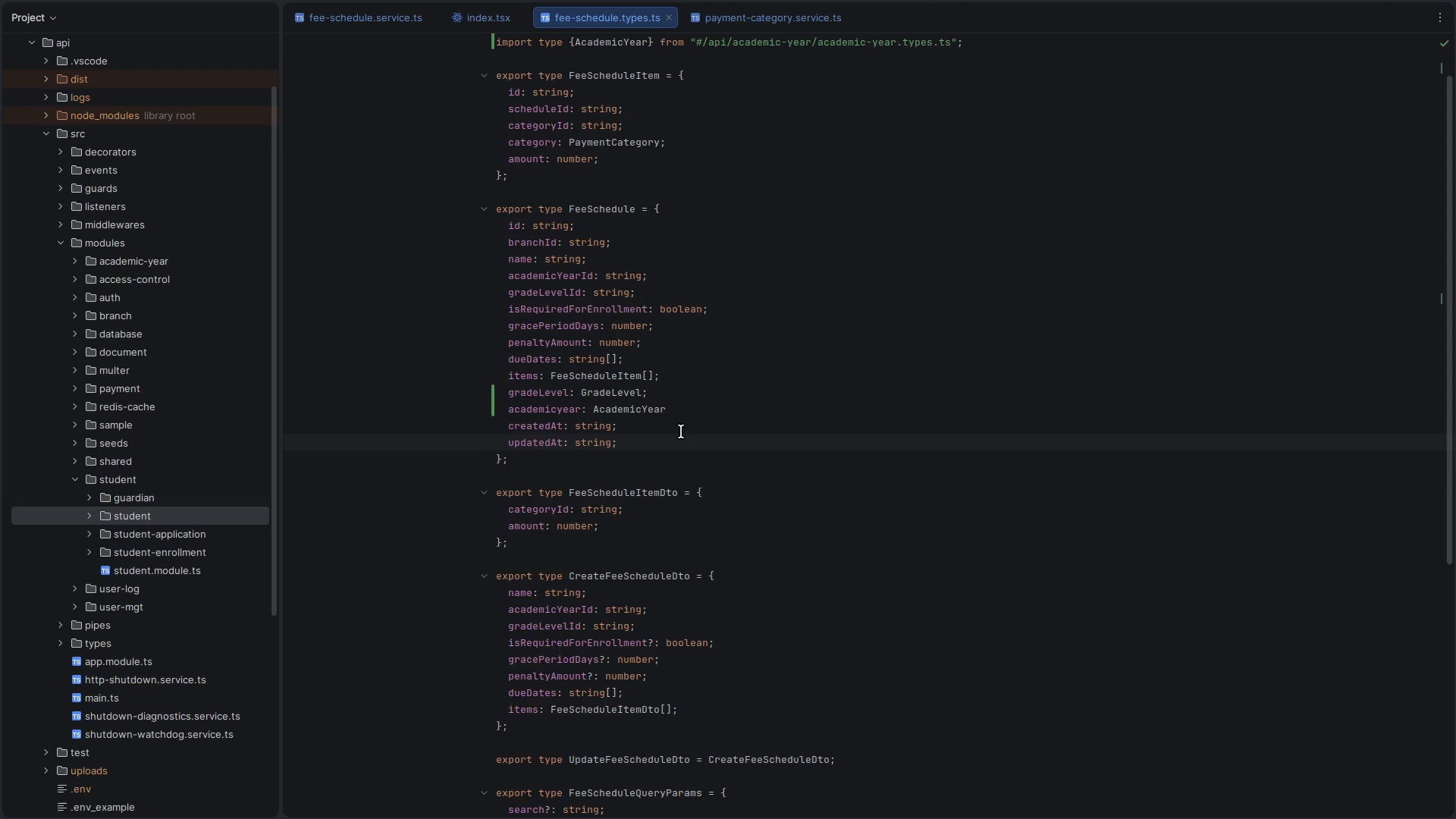 
left_click([676, 430])
 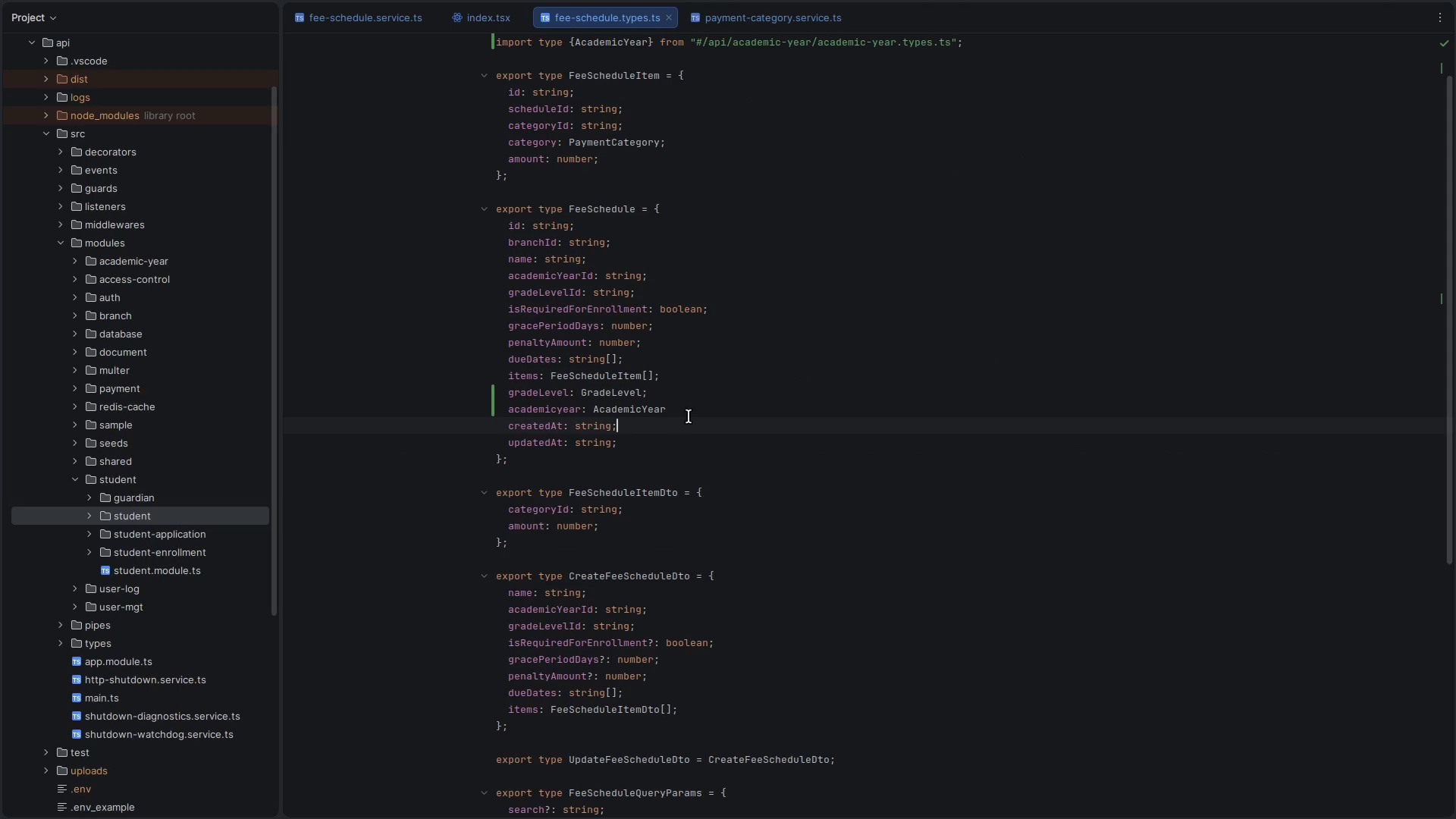 
left_click([693, 413])
 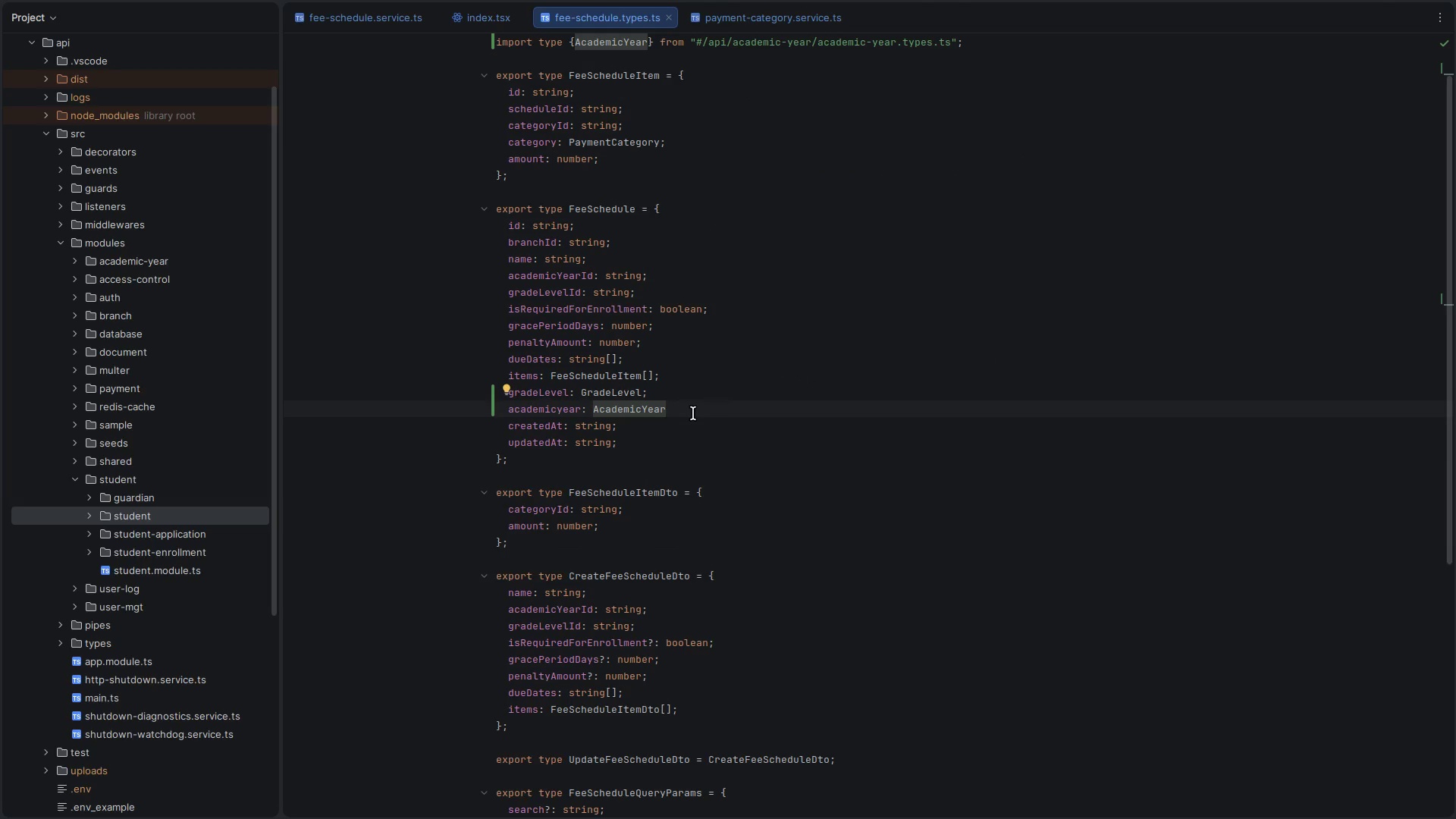 
key(Semicolon)
 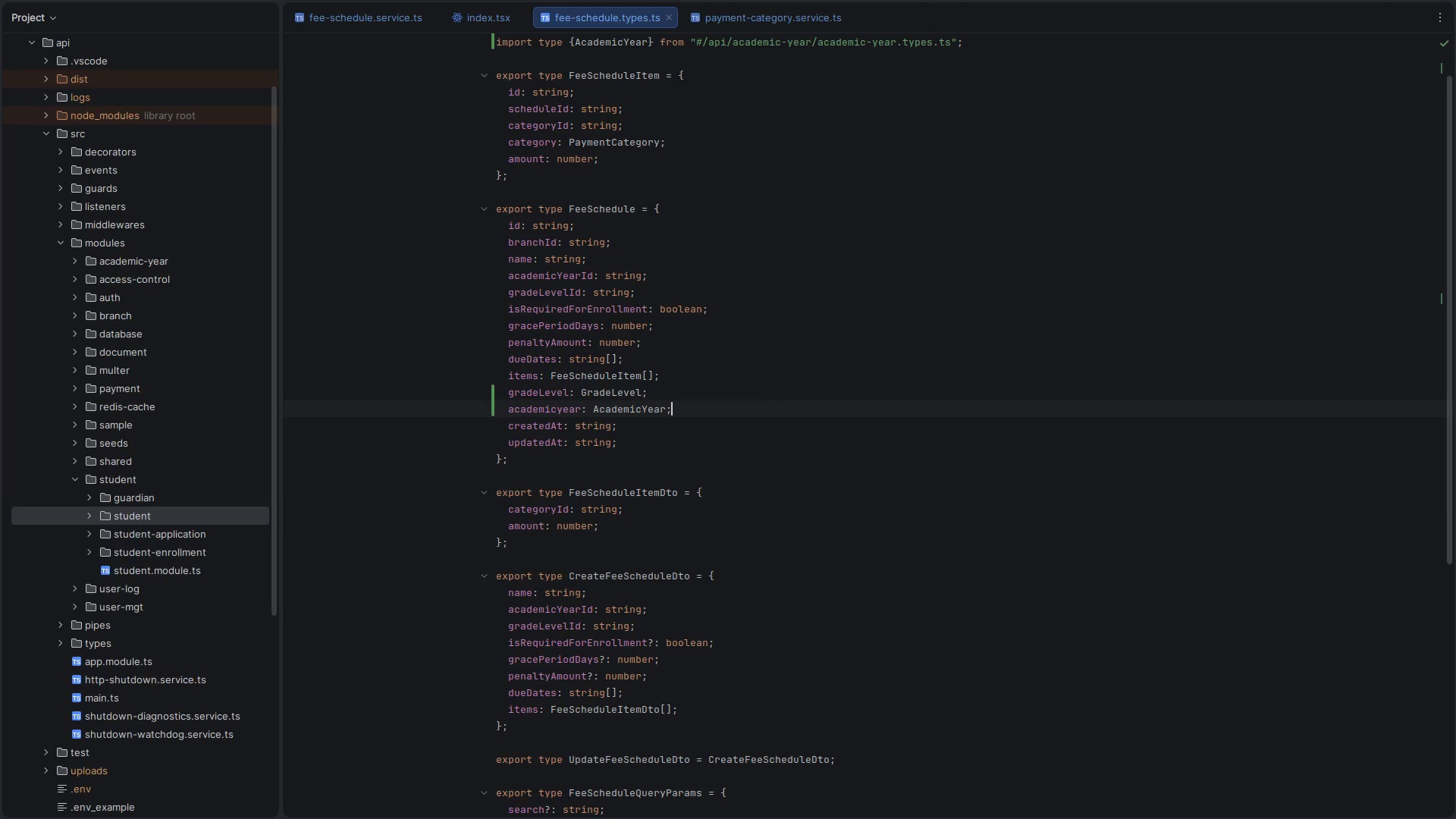 
key(Control+S)
 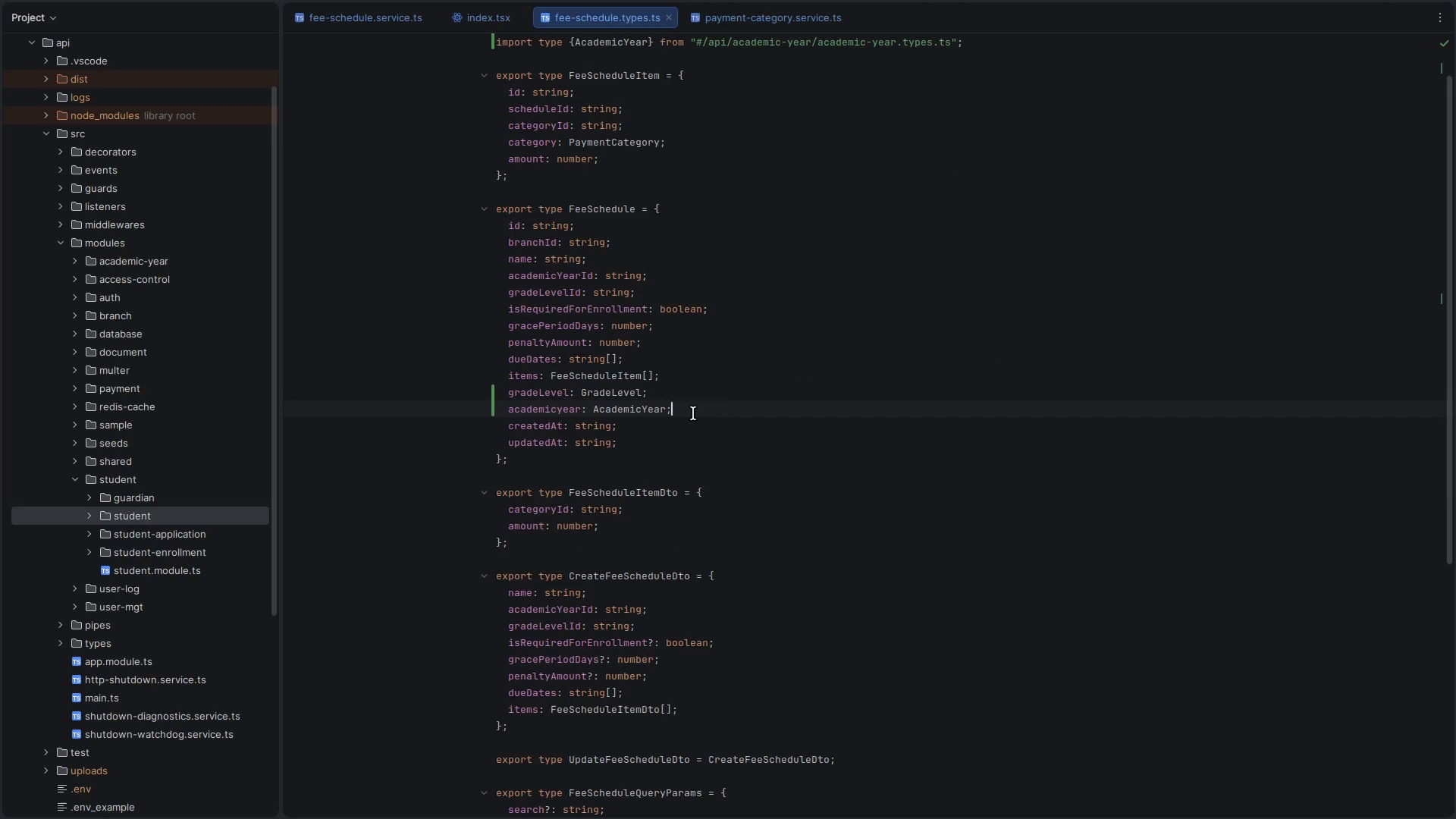 
key(Enter)
 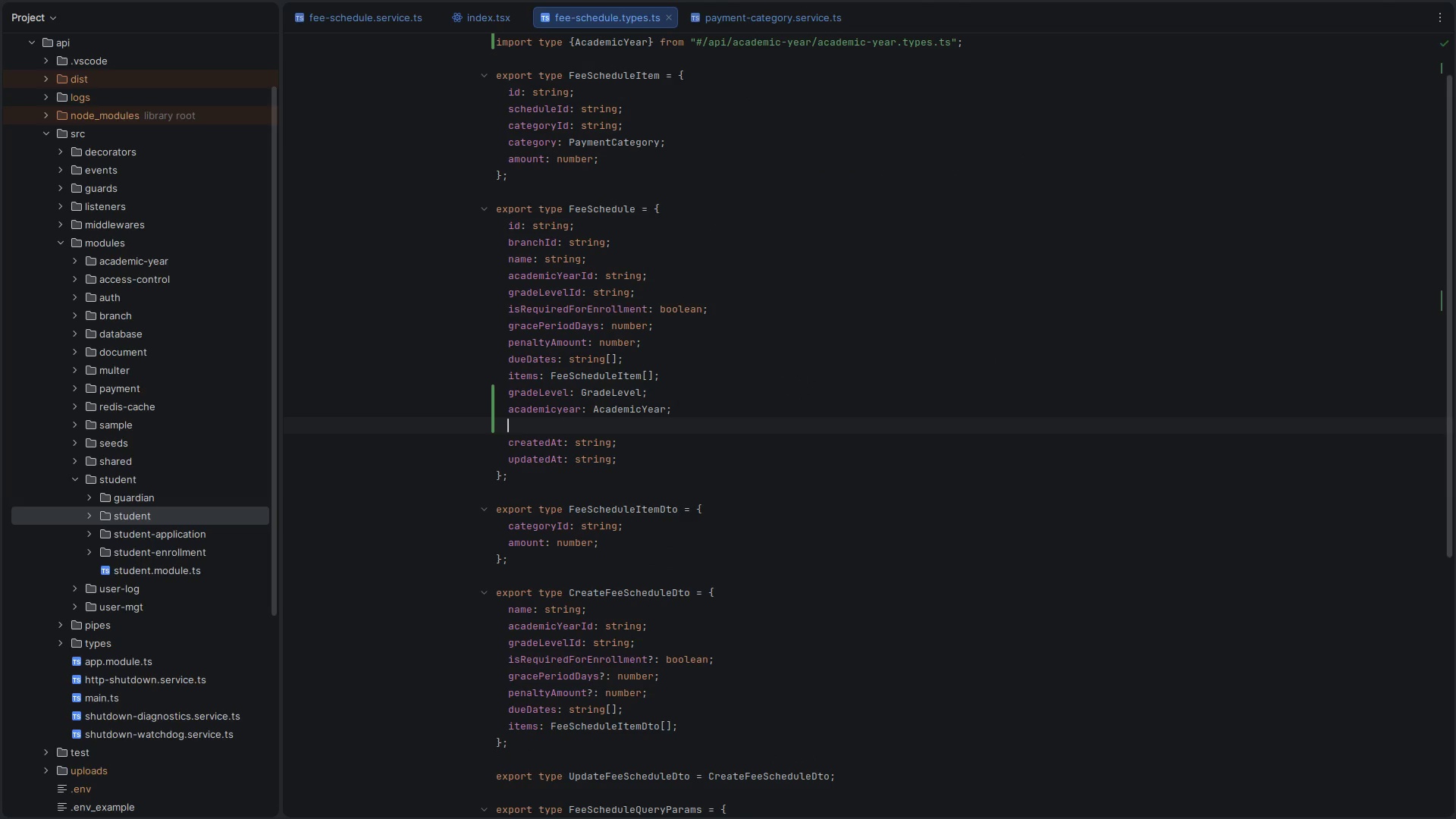 
key(Control+S)
 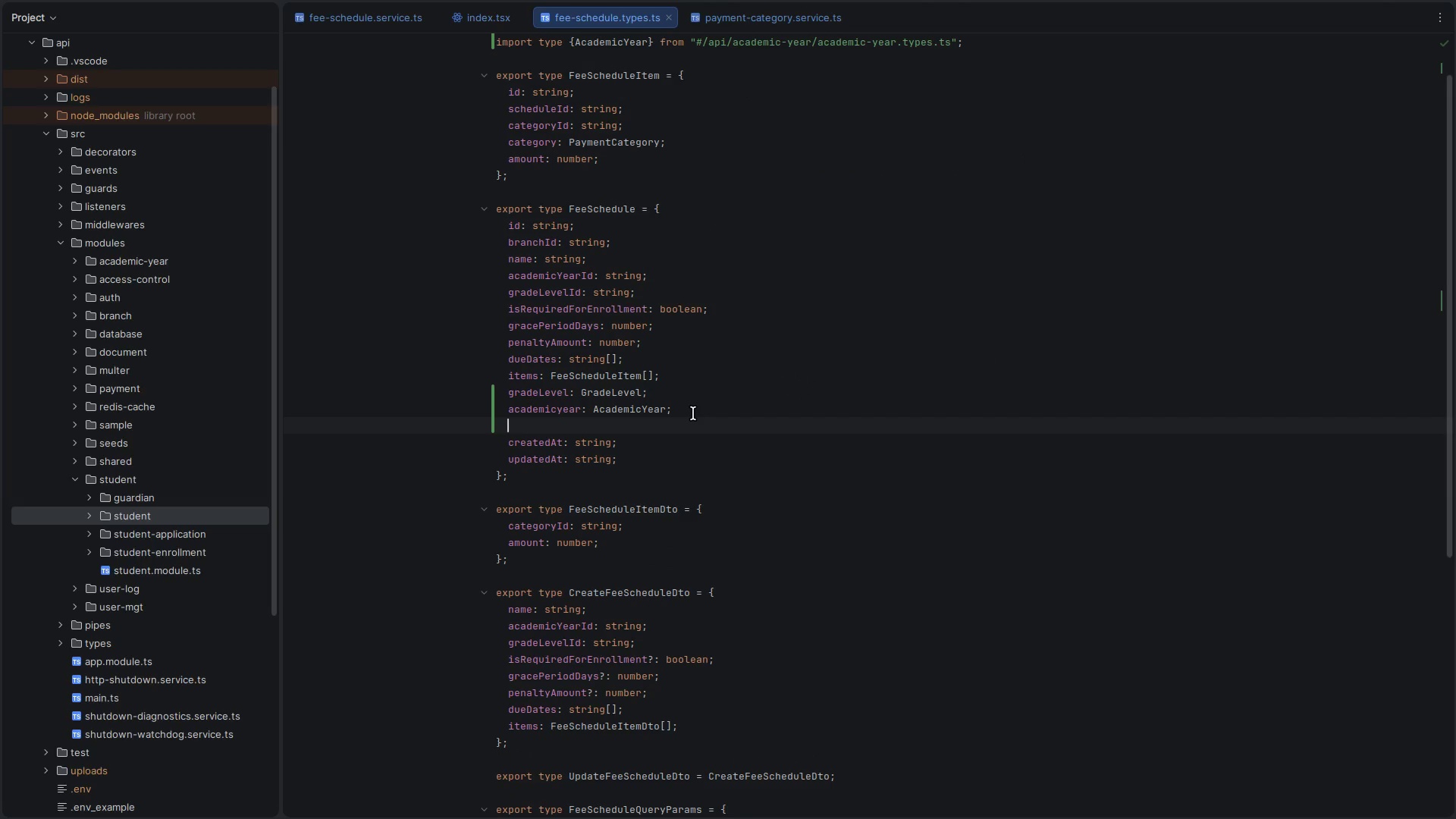 
key(Space)
 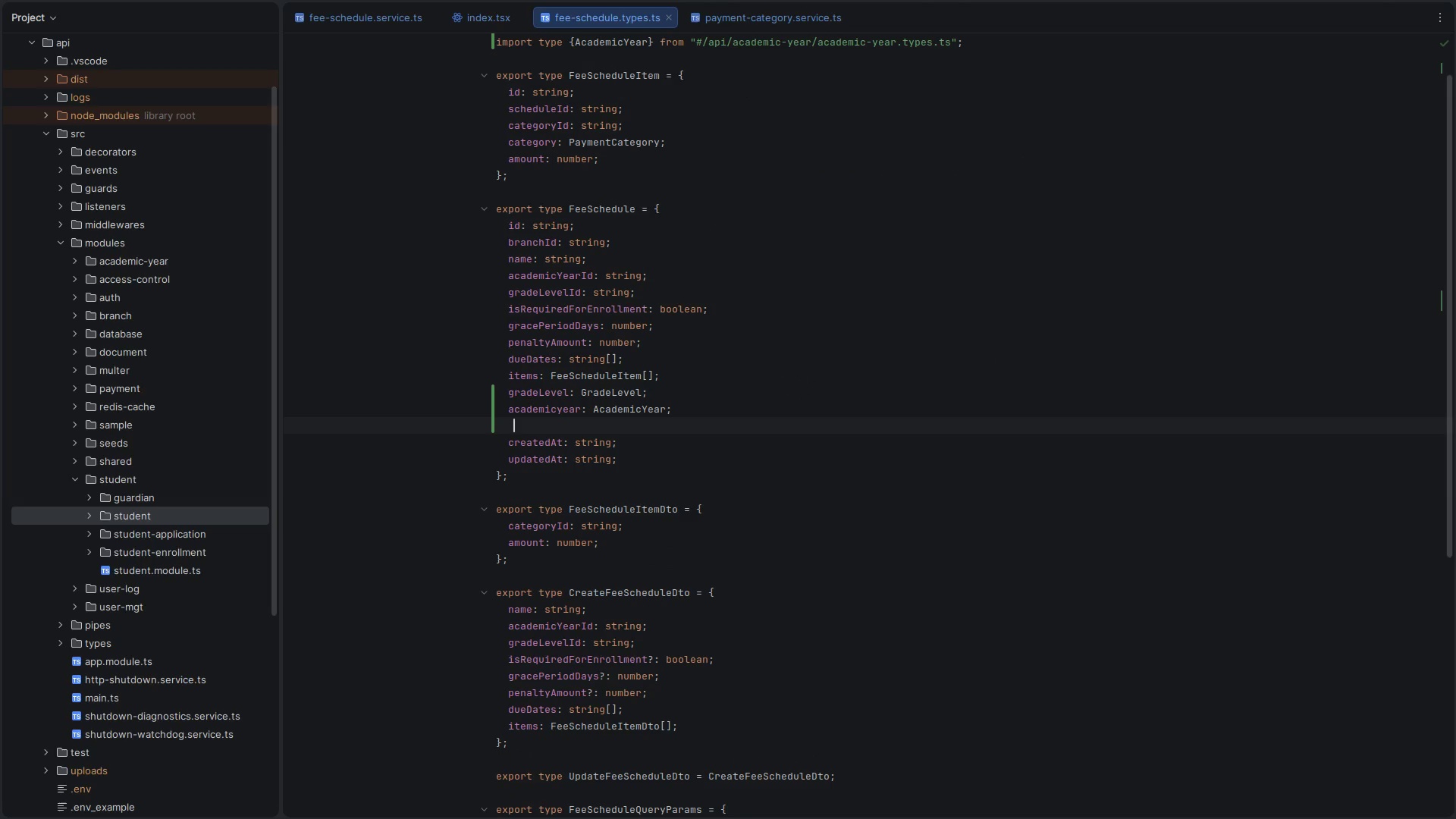 
key(Control+S)
 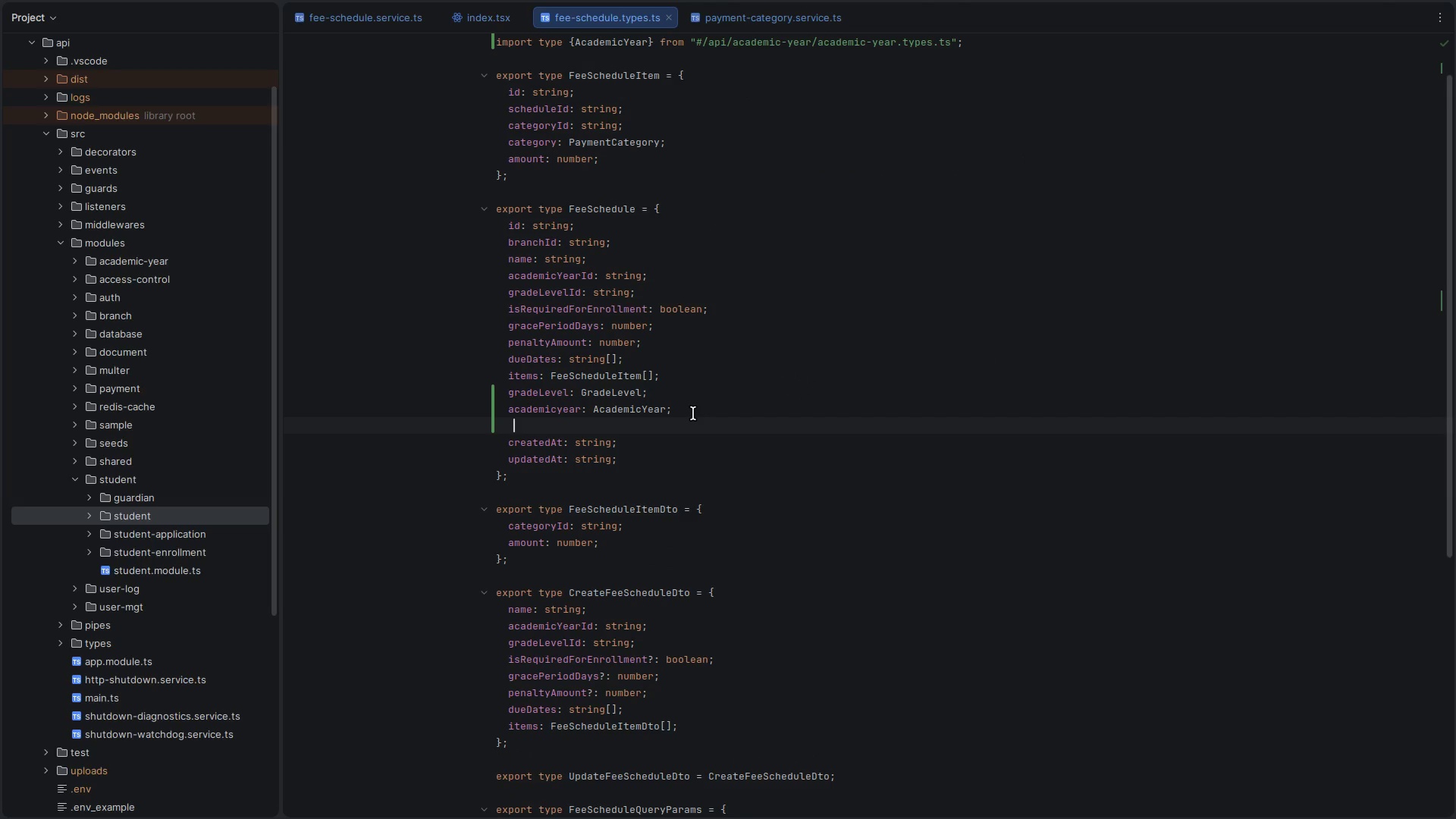 
key(Backspace)
 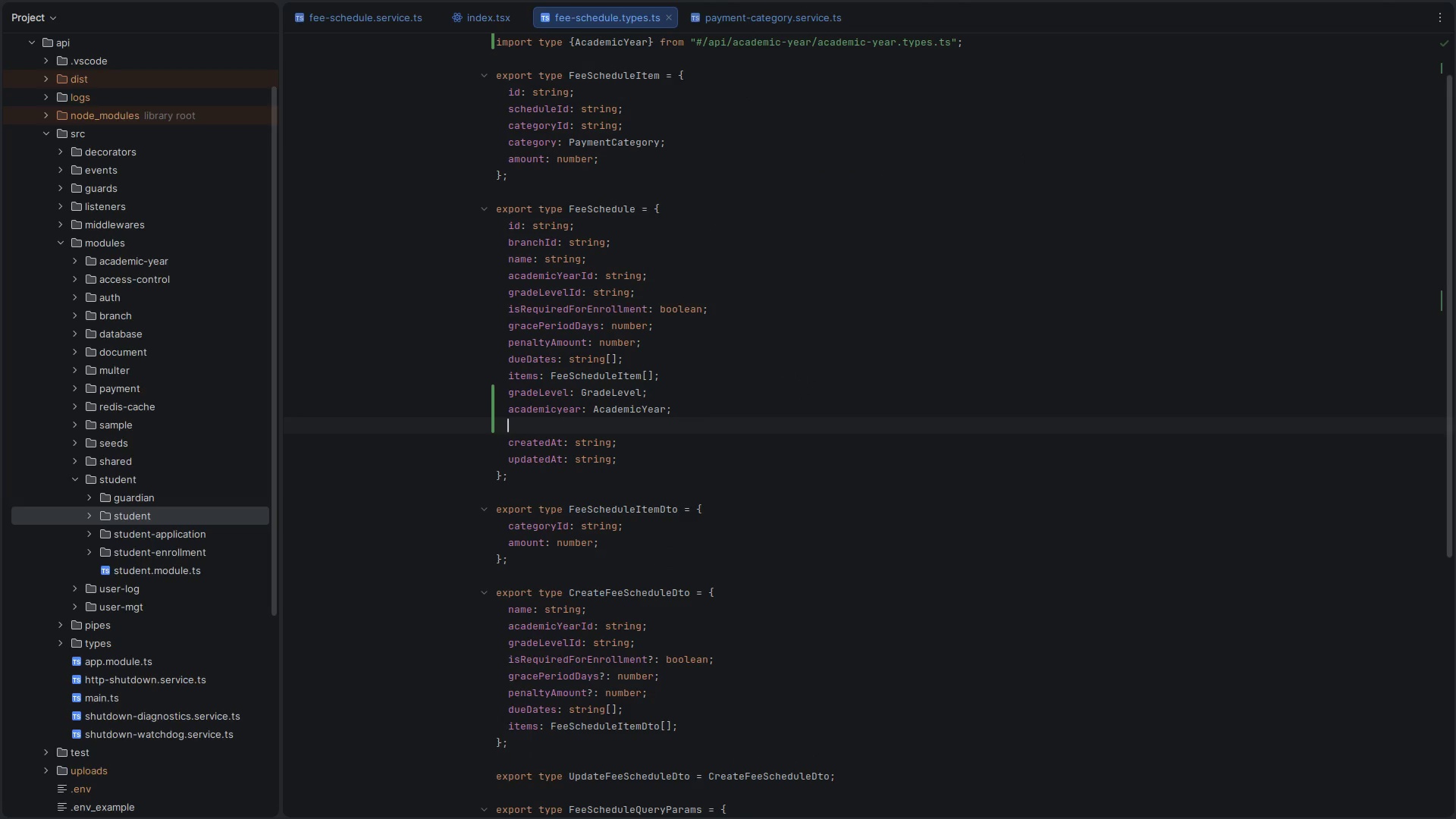 
key(Backspace)
 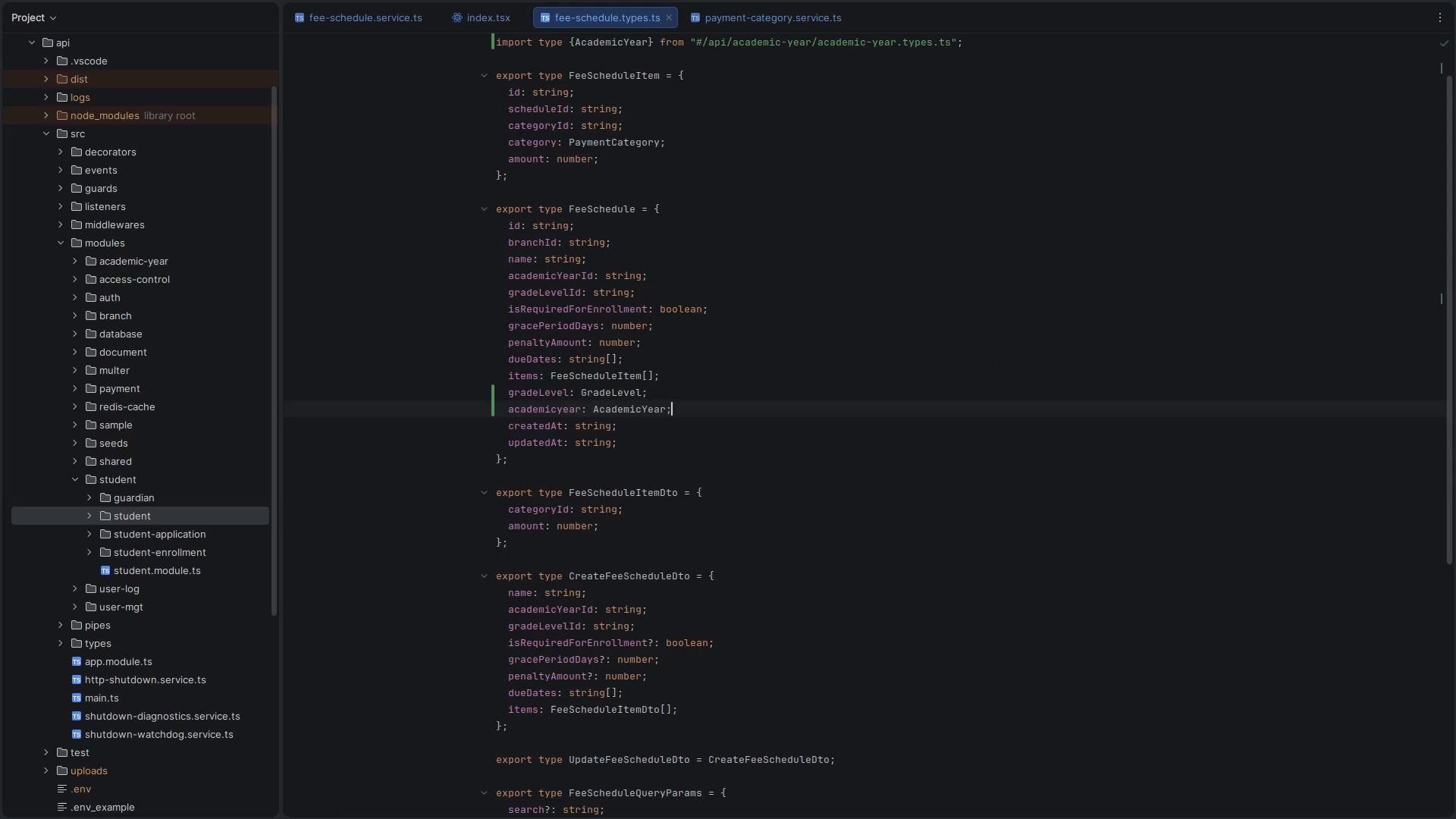 
key(Control+ControlLeft)
 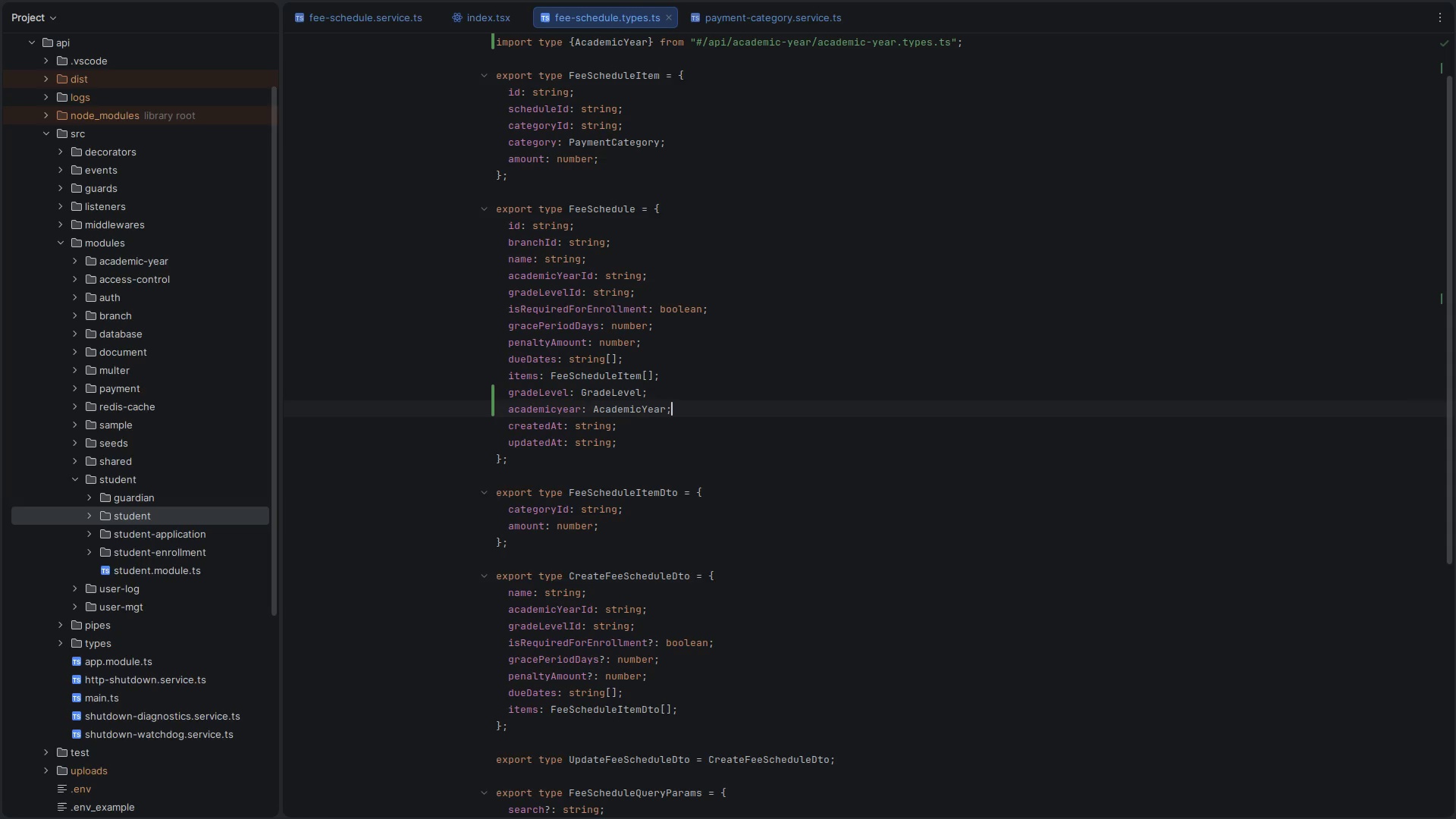 
key(Control+S)
 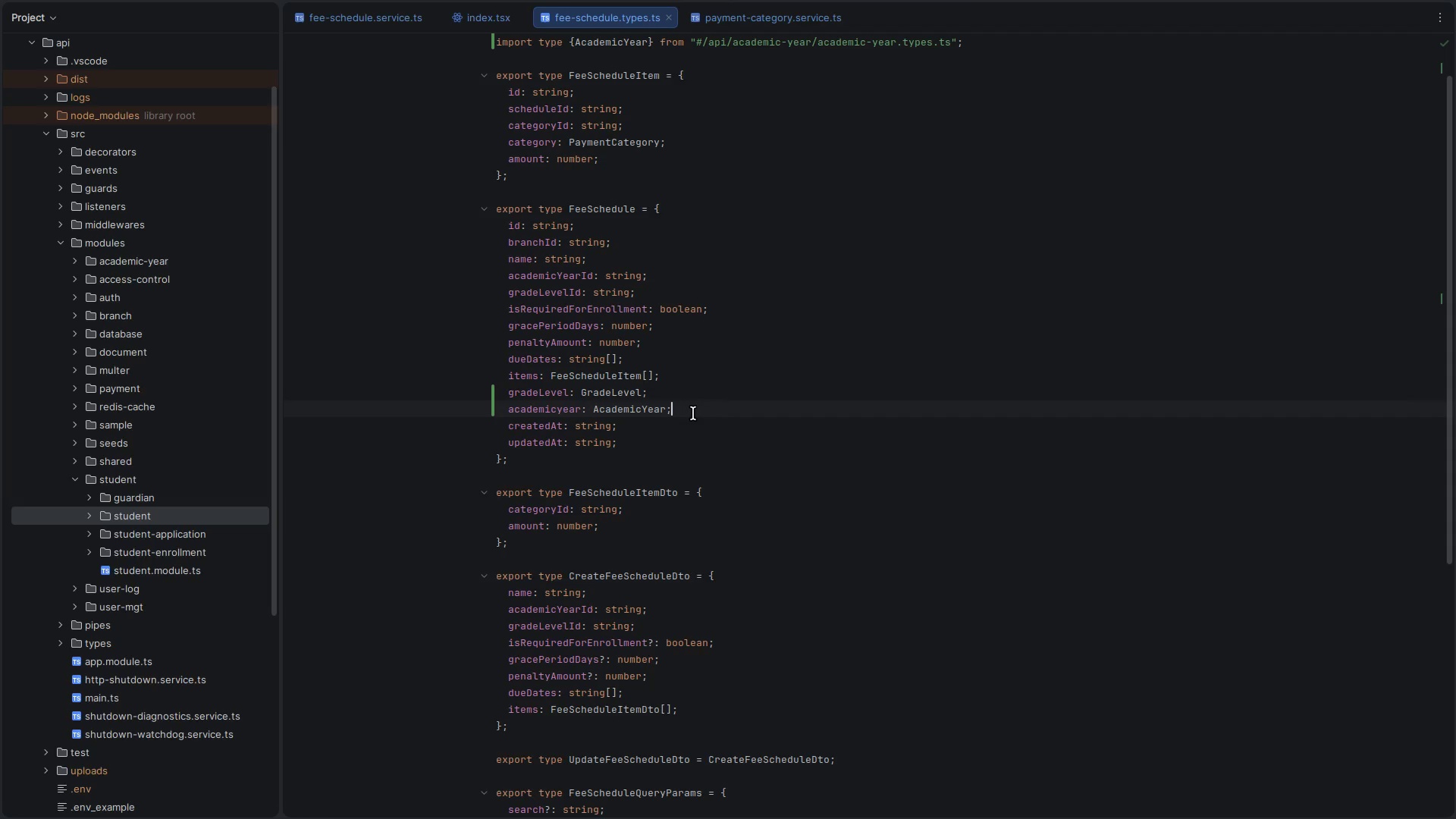 
hold_key(key=ControlLeft, duration=1.46)
 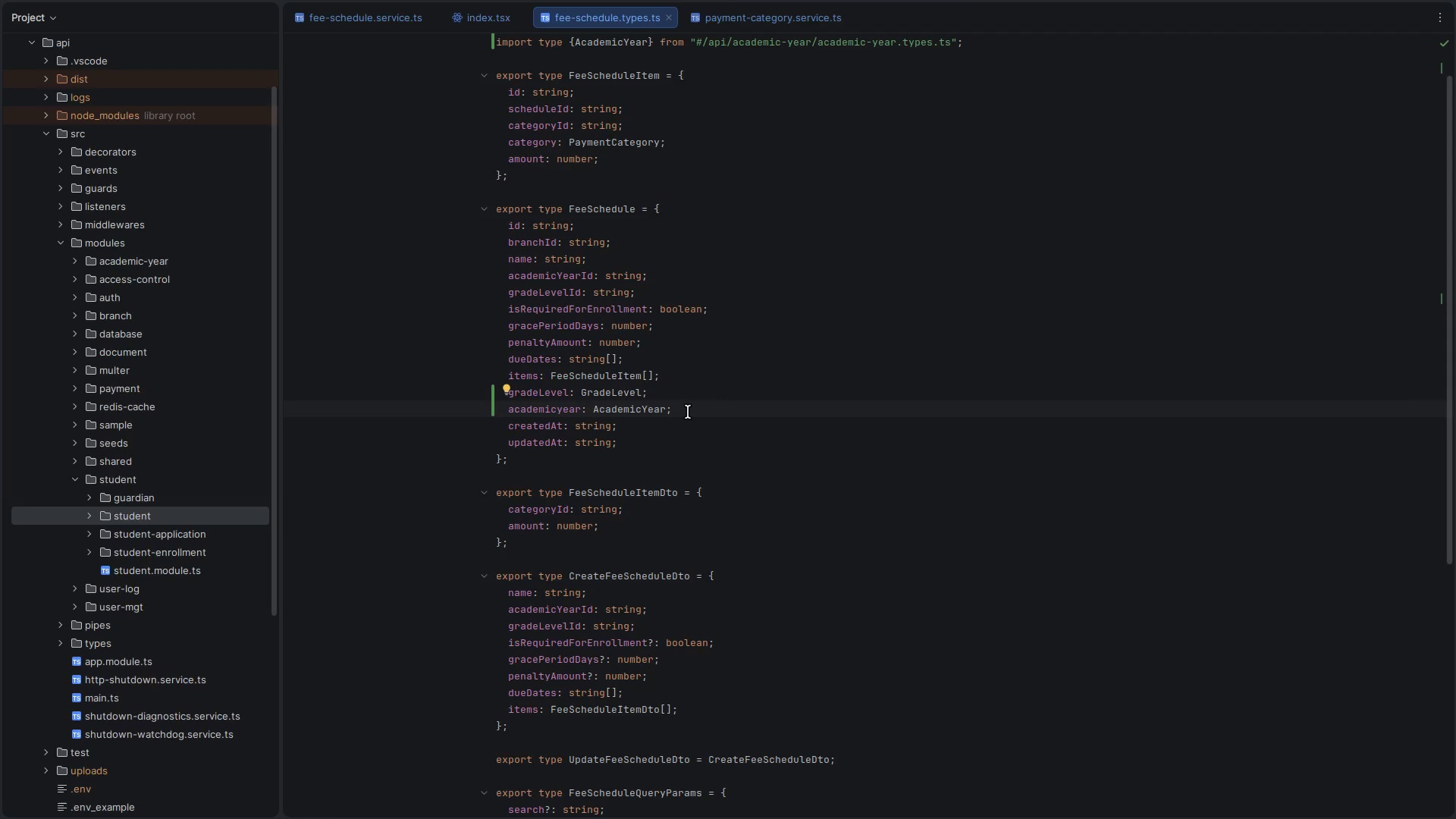 
key(Shift+ShiftLeft)
 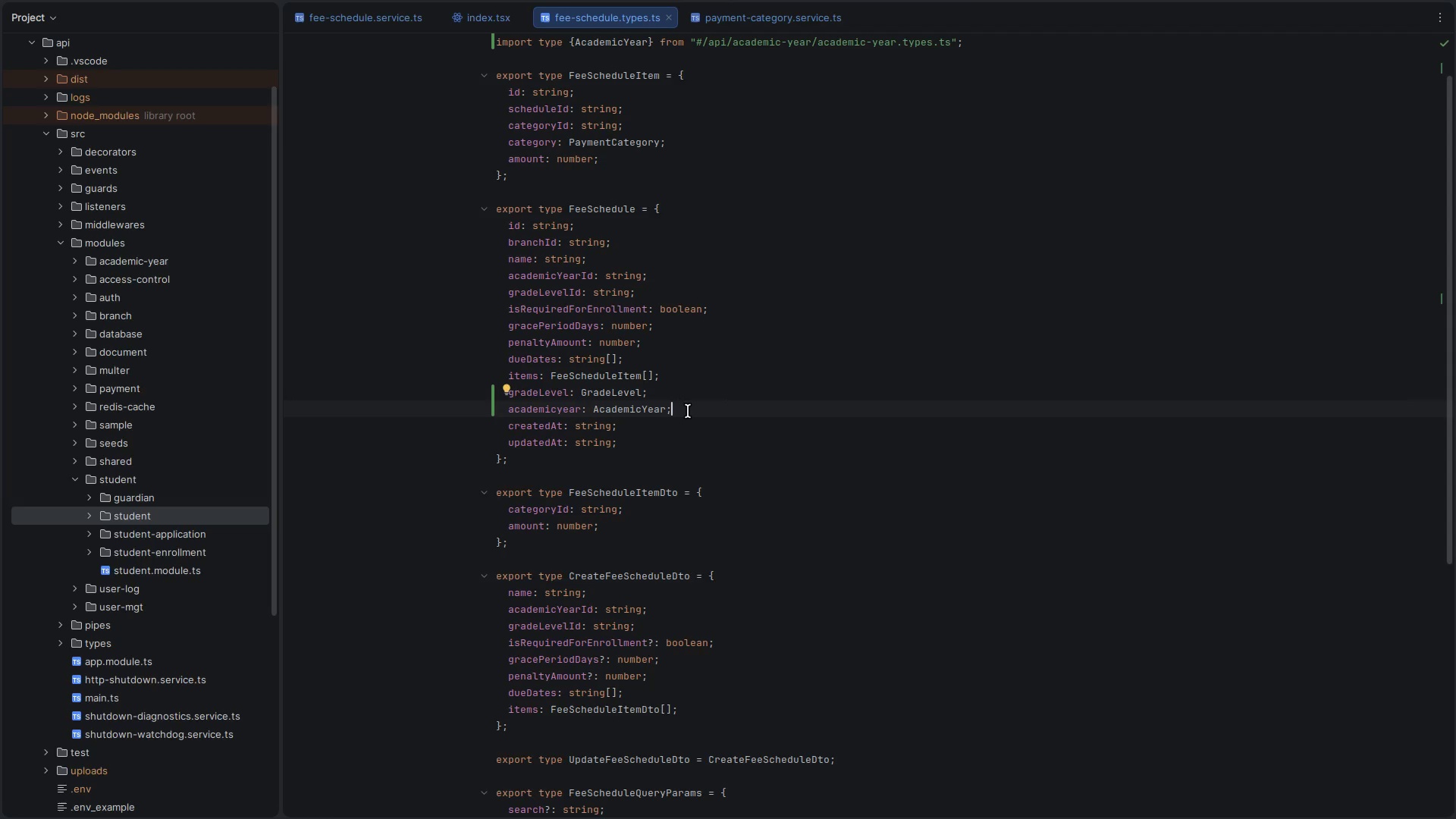 
key(Shift+ShiftLeft)
 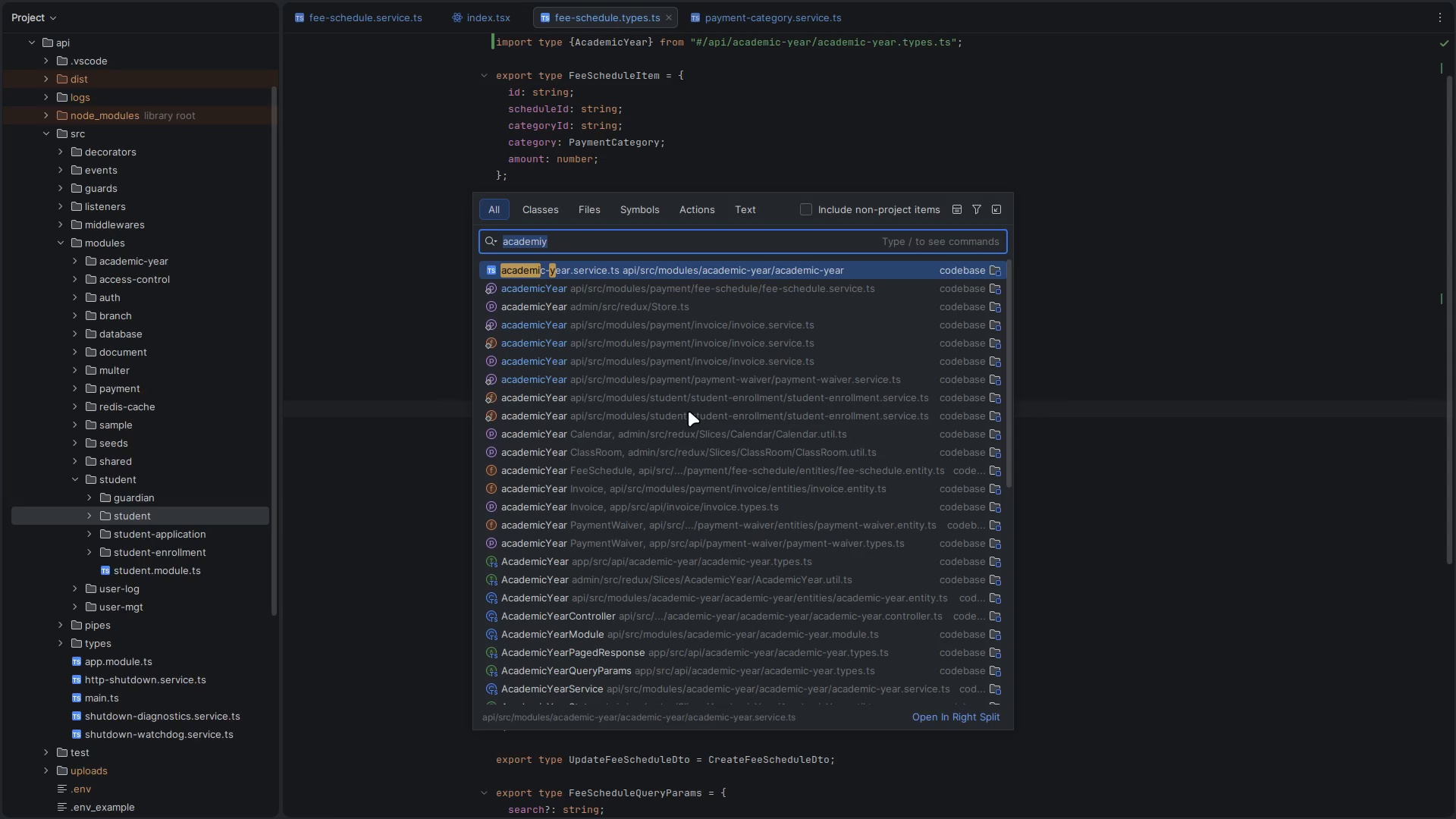 
key(Escape)
 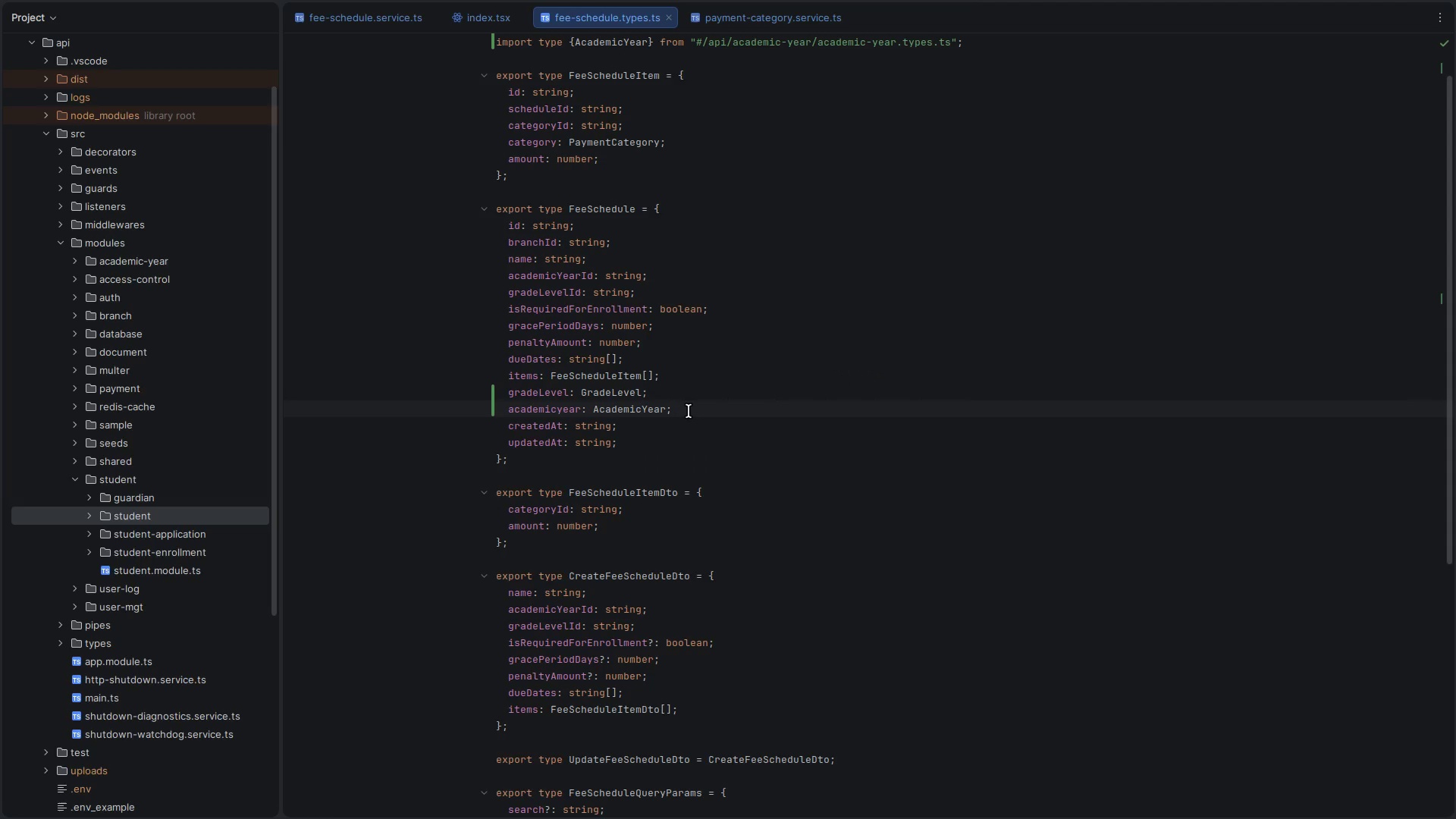 
key(Control+W)
 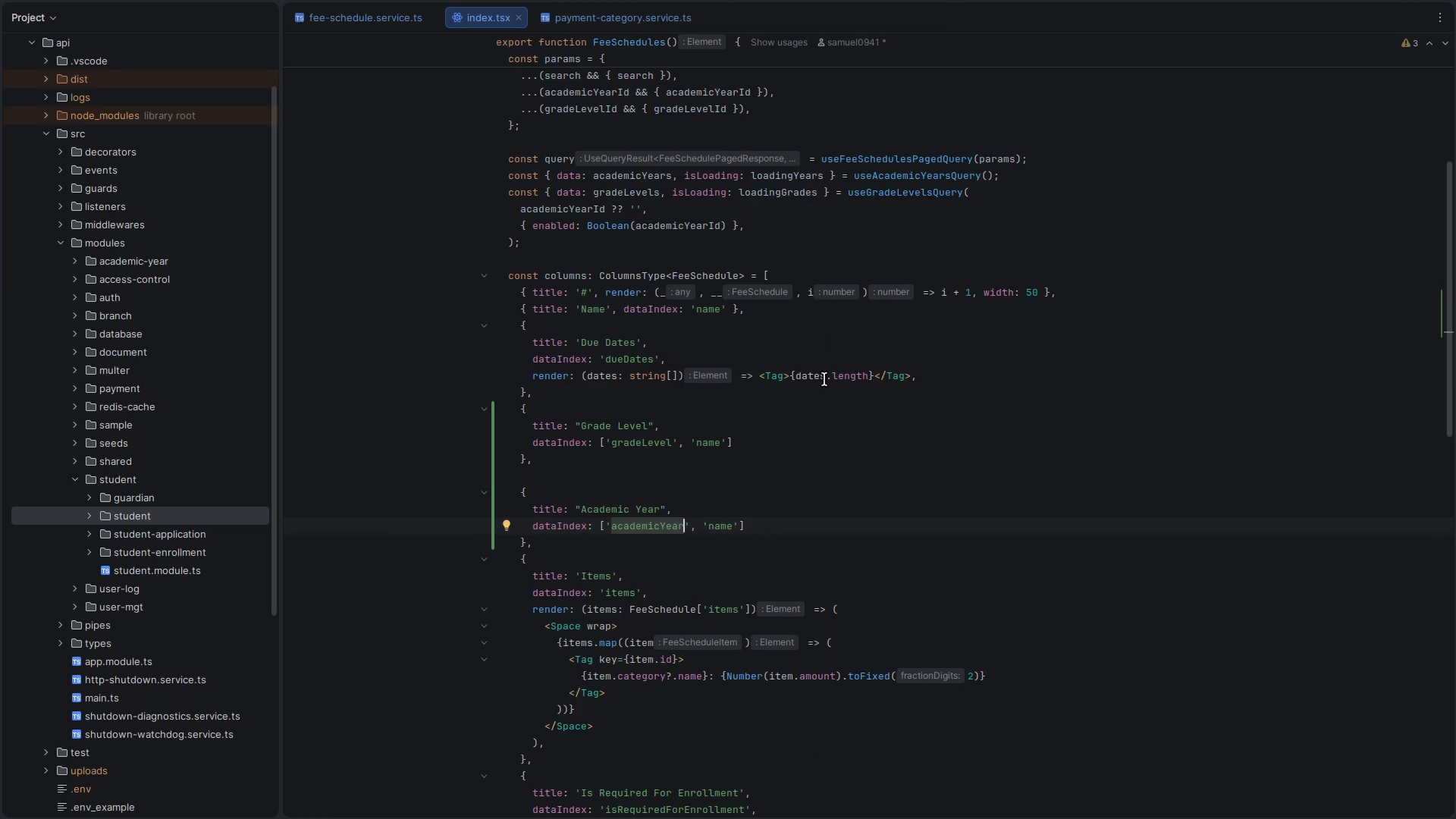 
key(CapsLock)
 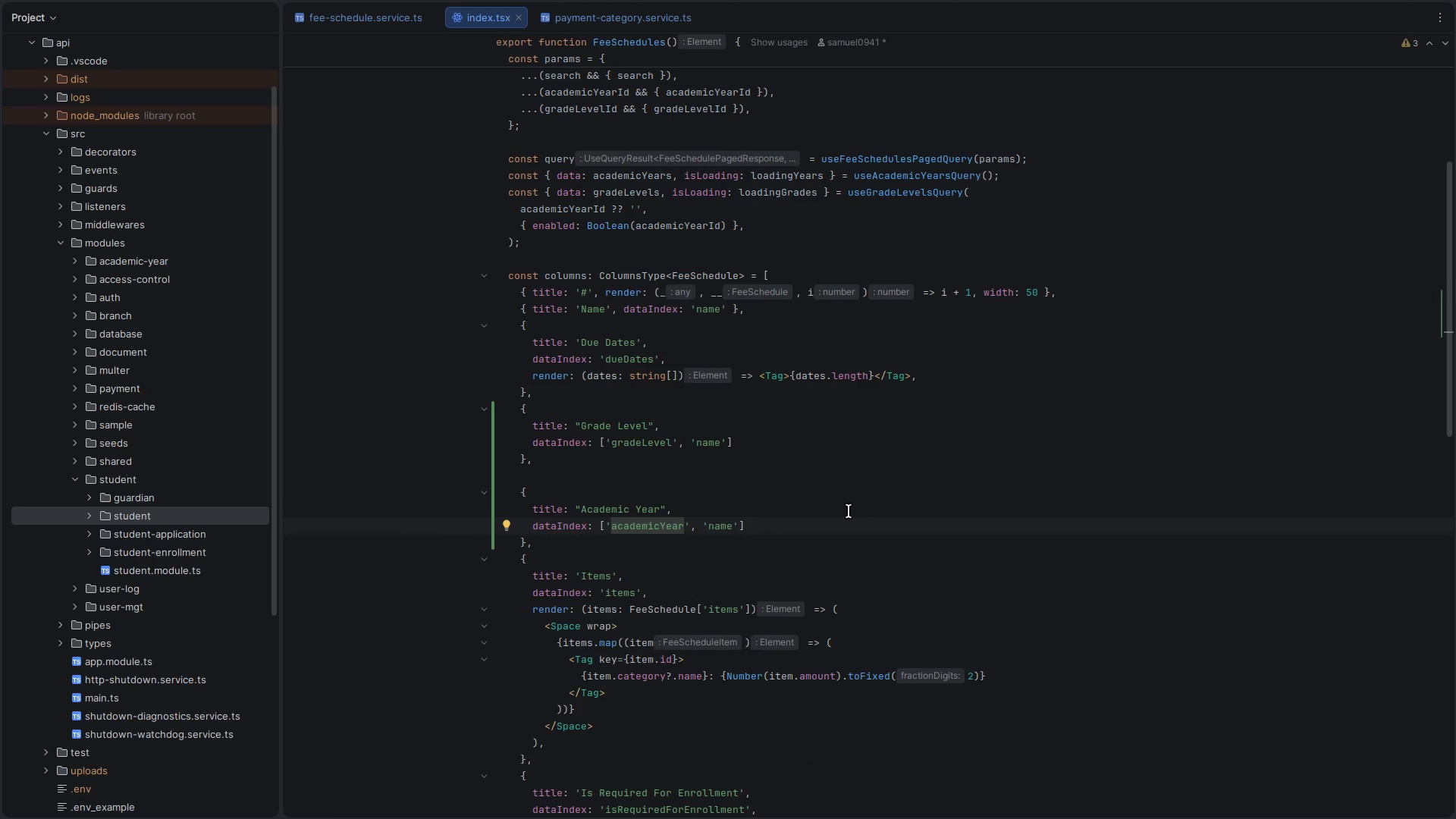 
key(CapsLock)
 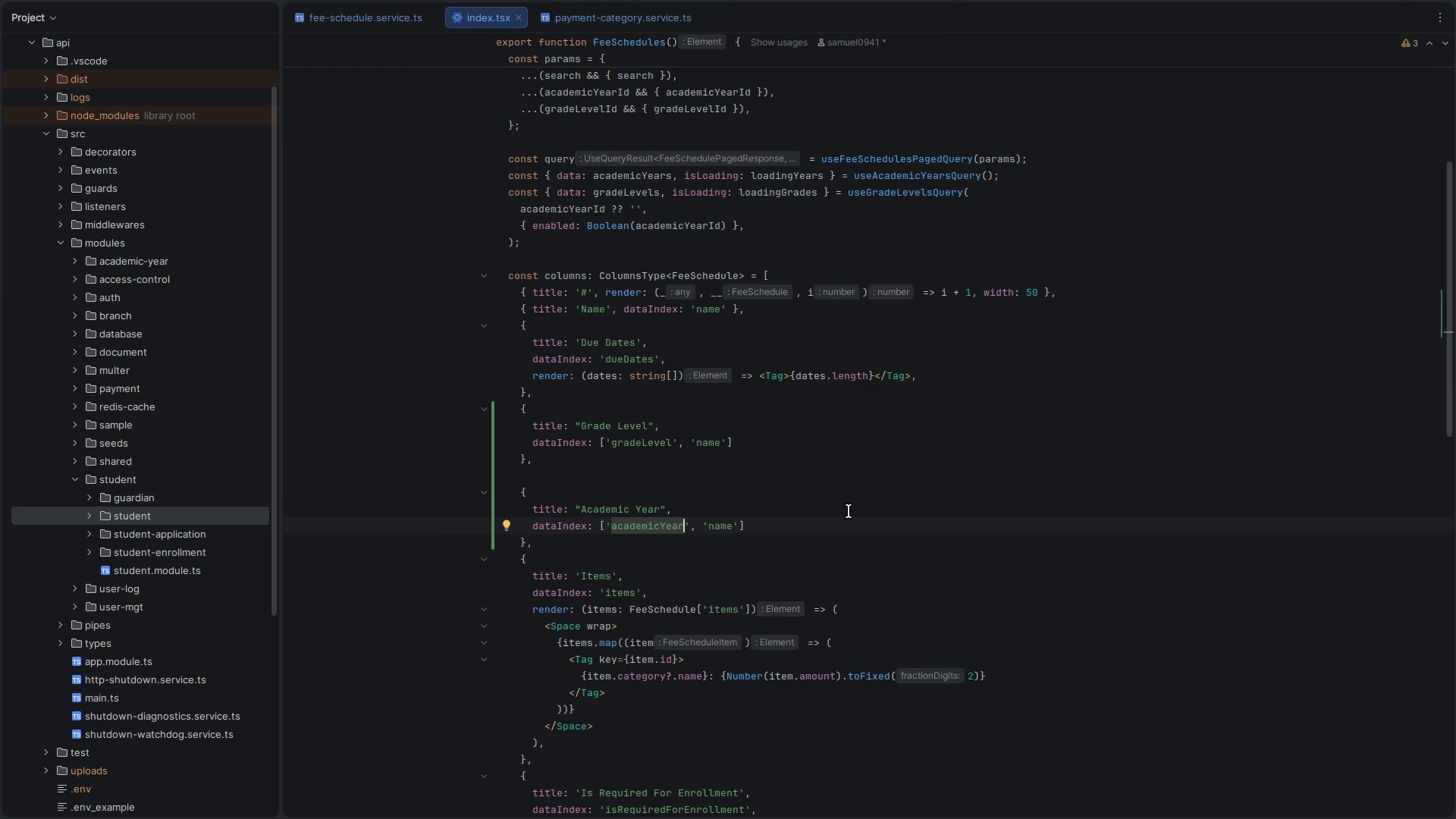 
key(CapsLock)
 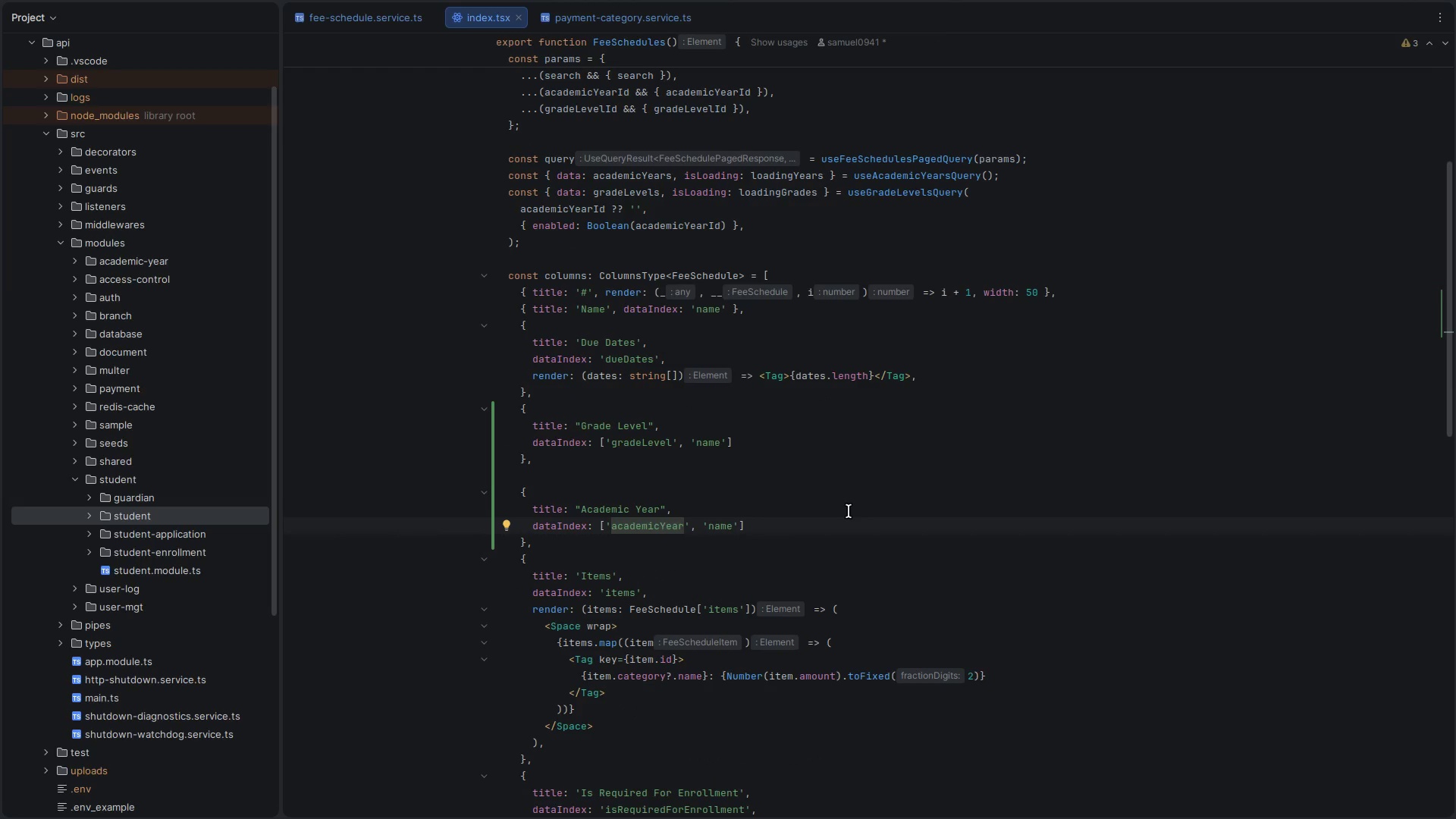 
key(CapsLock)
 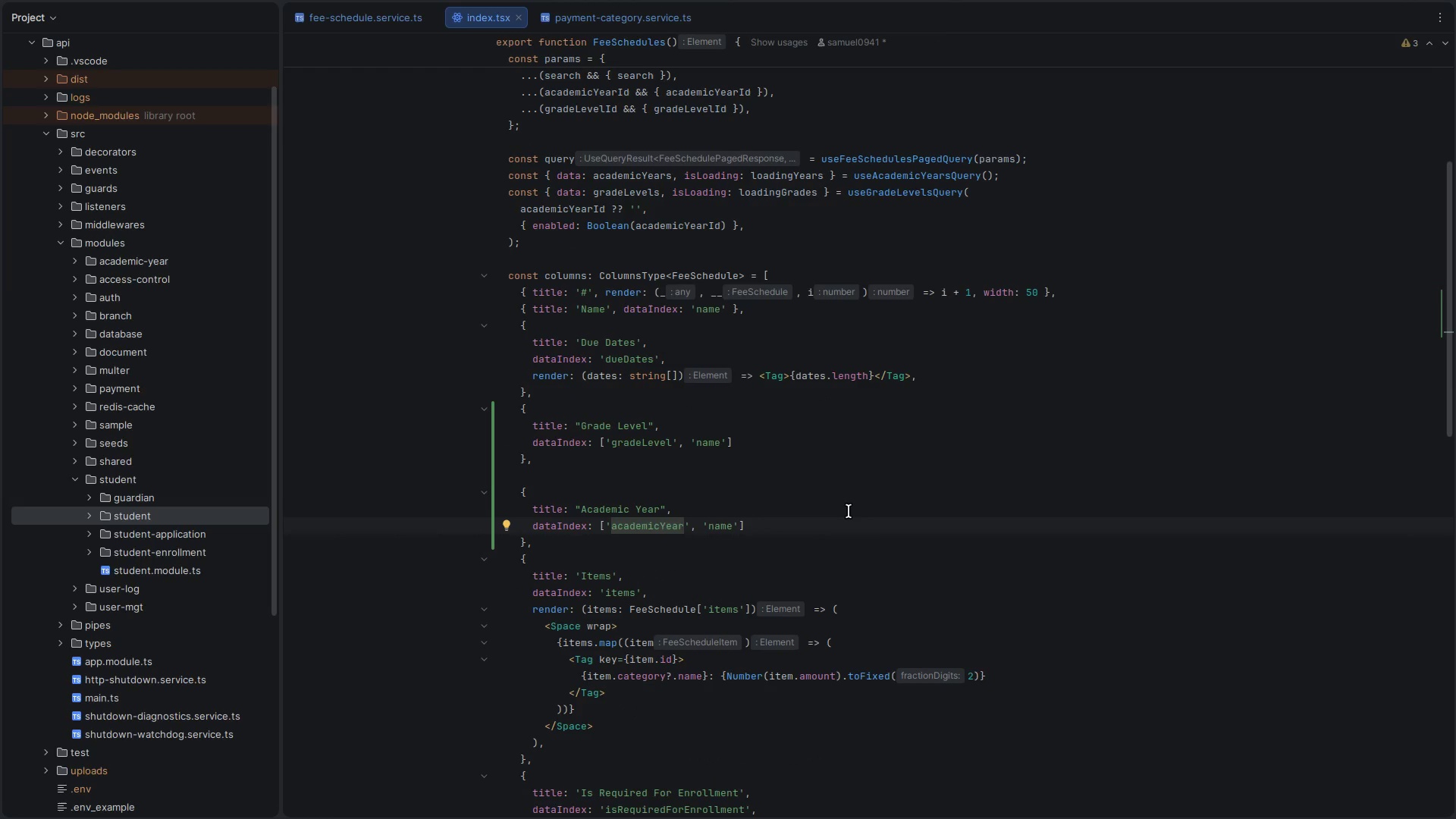 
key(Shift+ShiftLeft)
 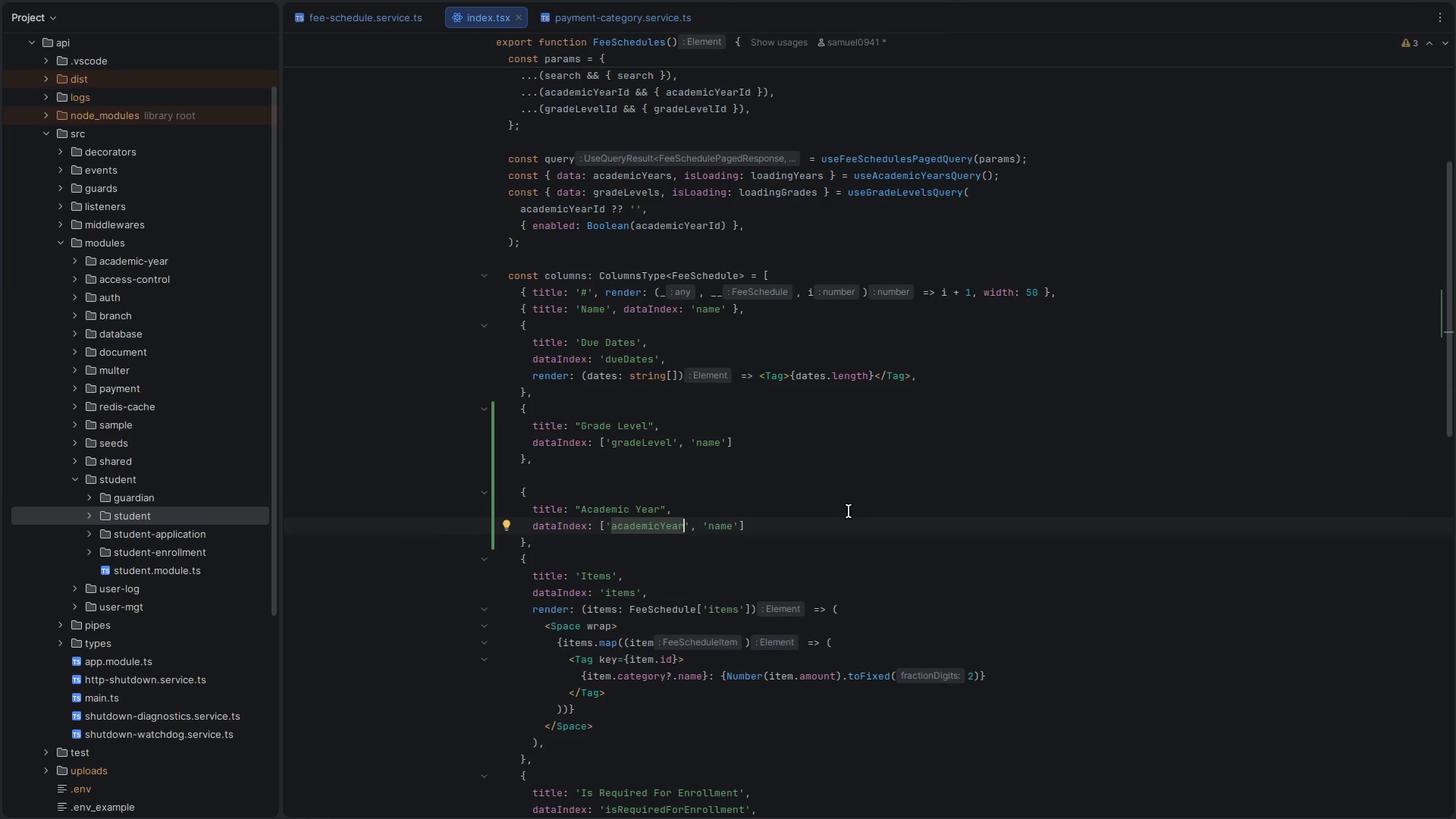 
key(Shift+ShiftLeft)
 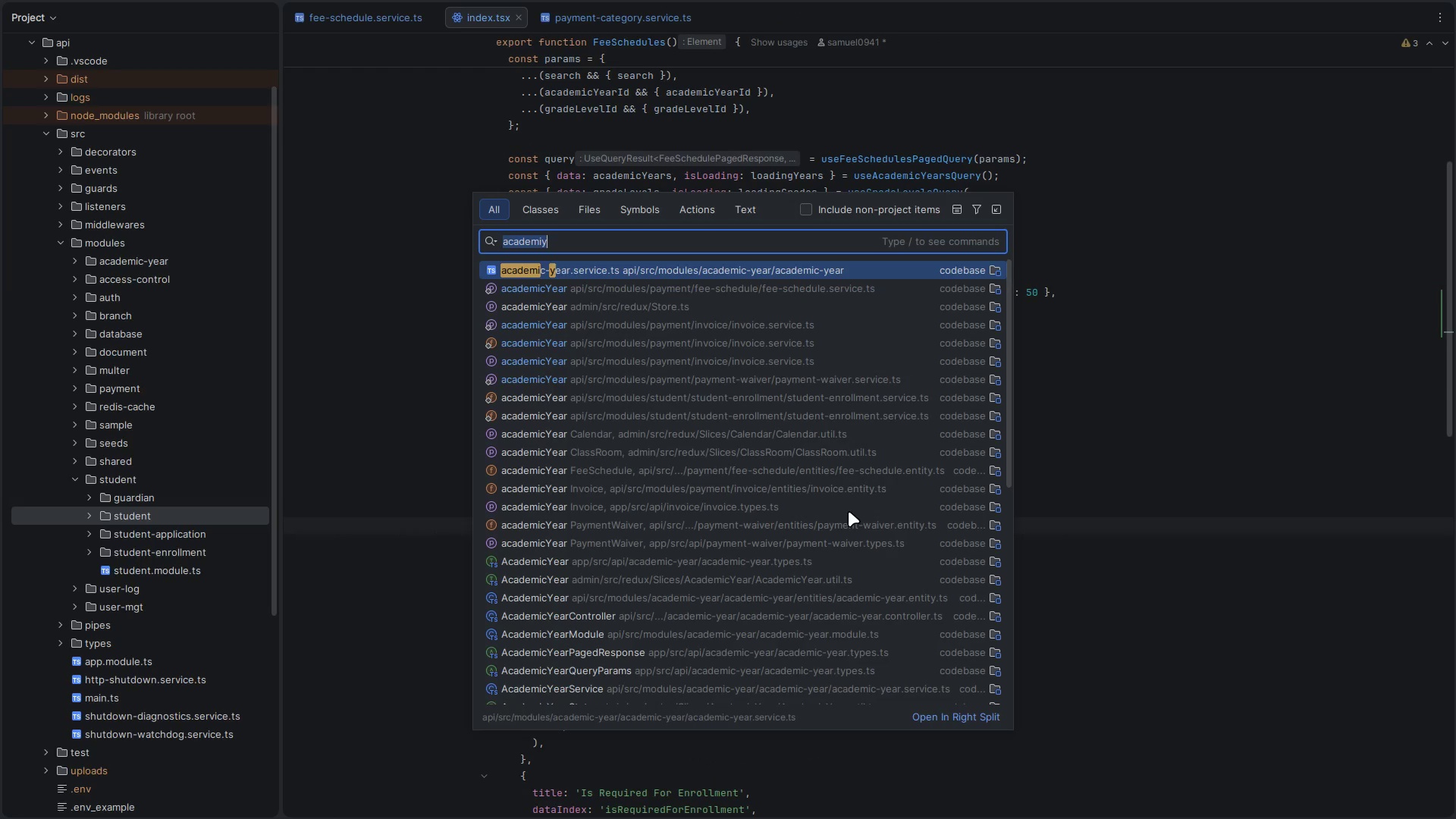 
key(Backspace)
 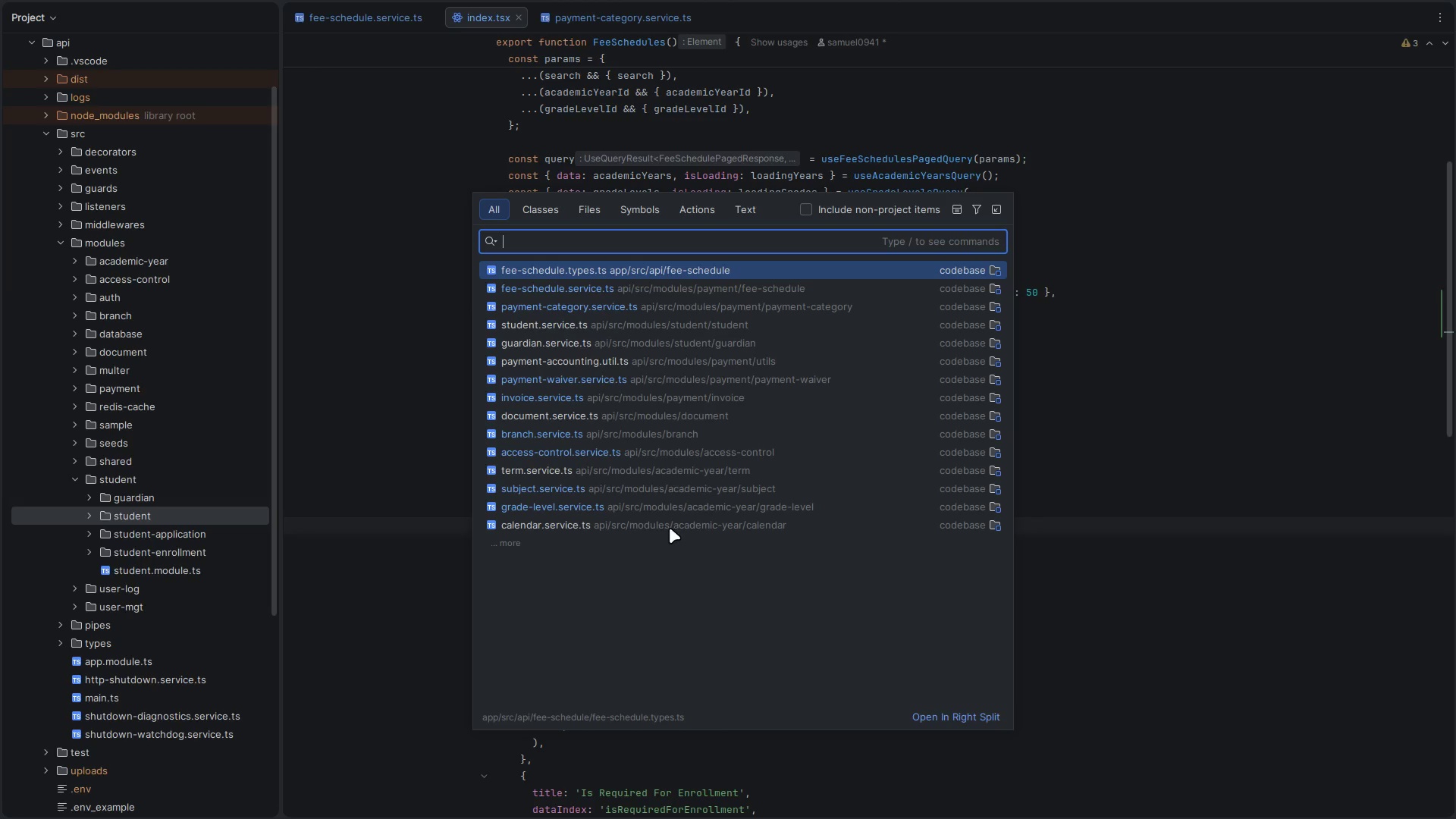 
left_click([1177, 465])
 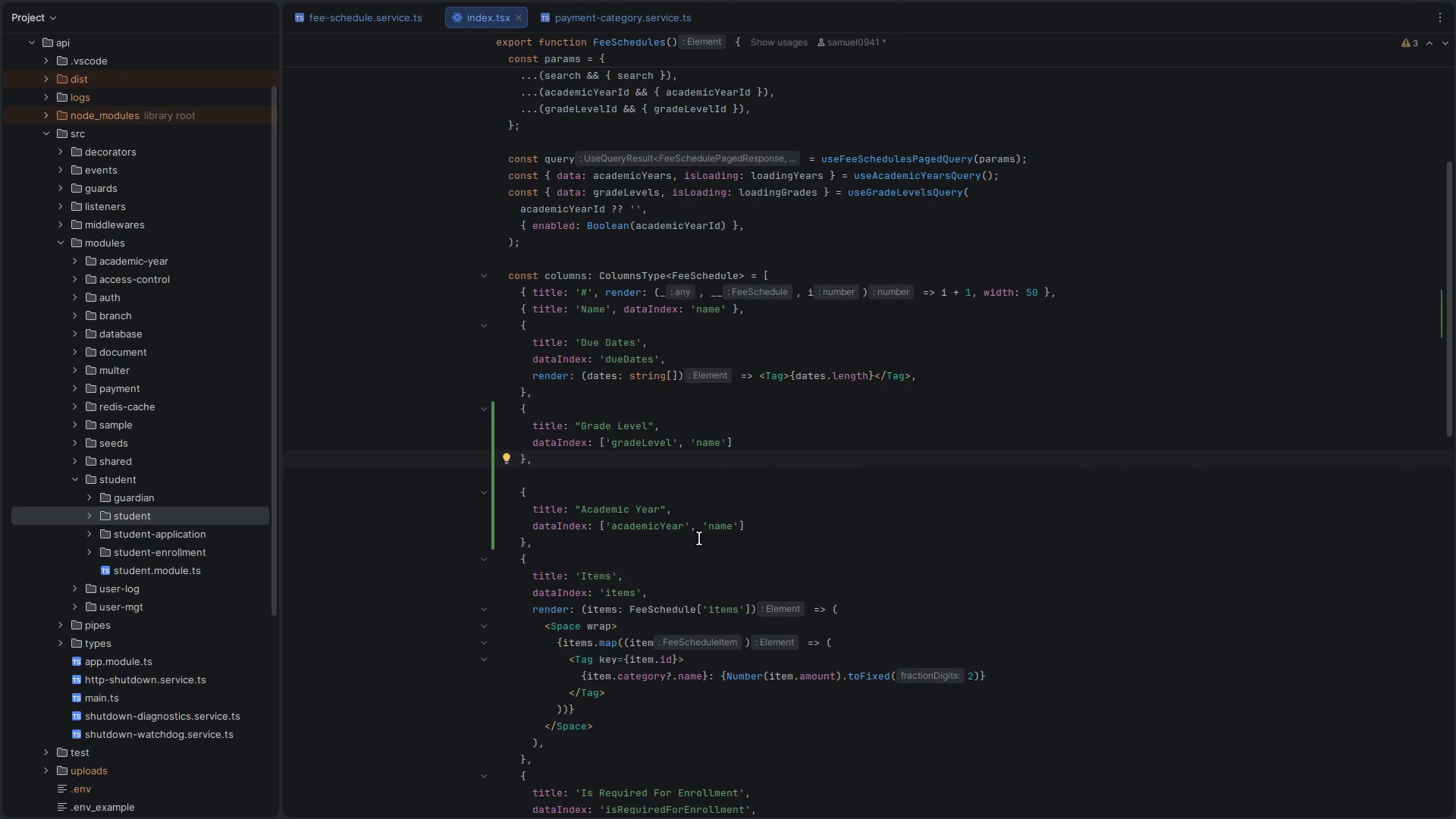 
key(Alt+Control+ArrowLeft)
 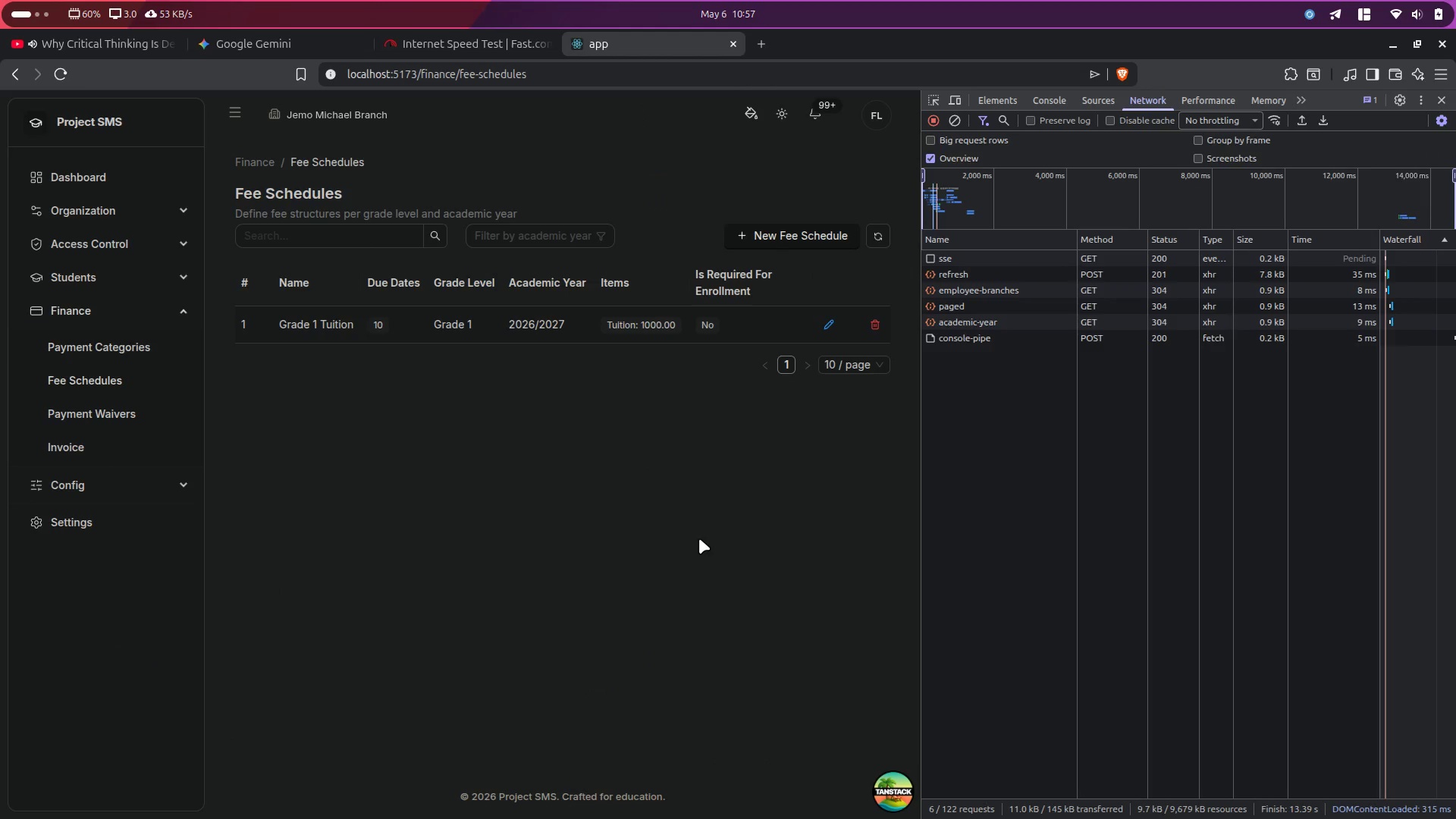 
key(Alt+Control+ArrowRight)
 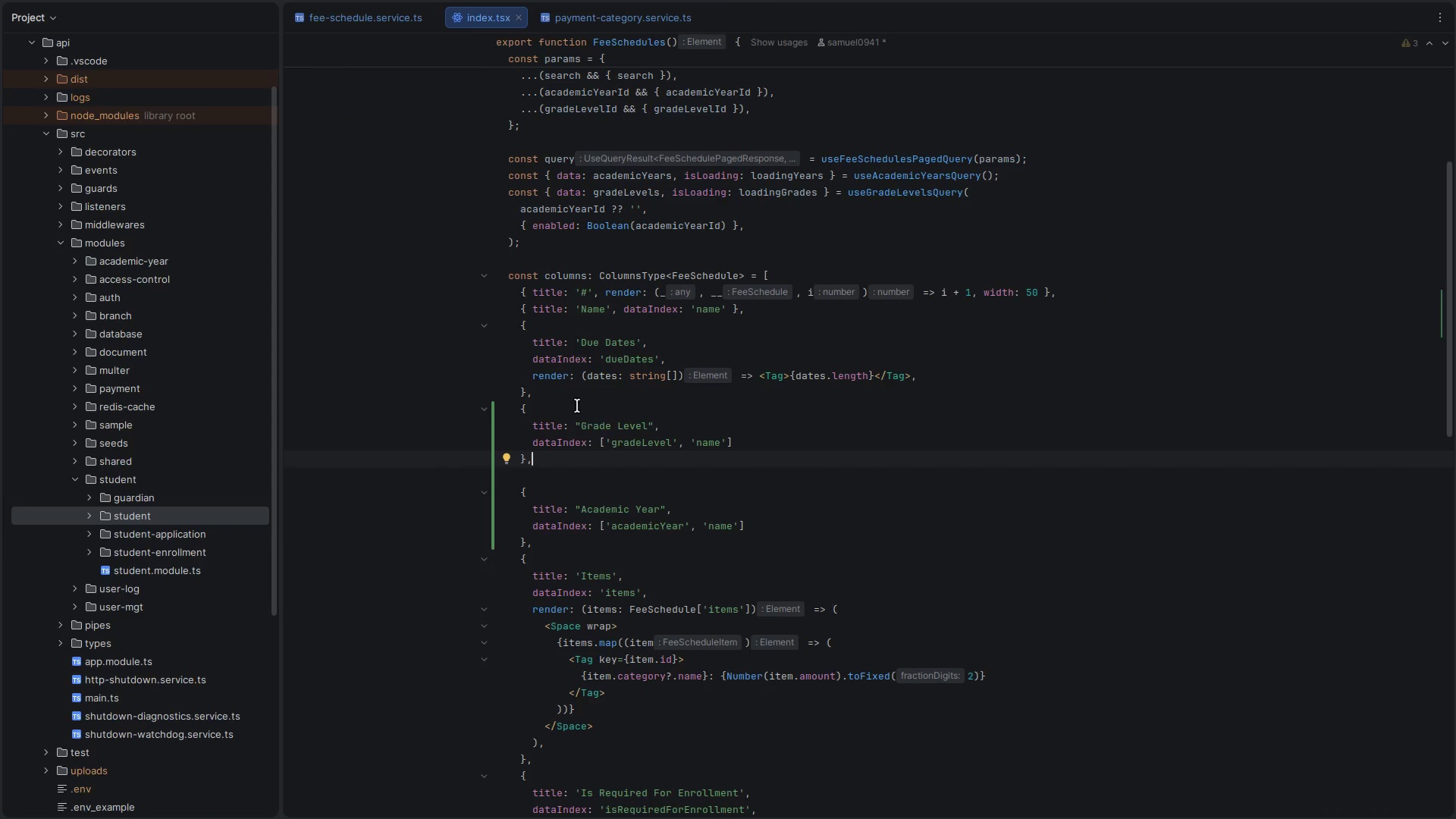 
left_click_drag(start_coordinate=[539, 395], to_coordinate=[520, 328])
 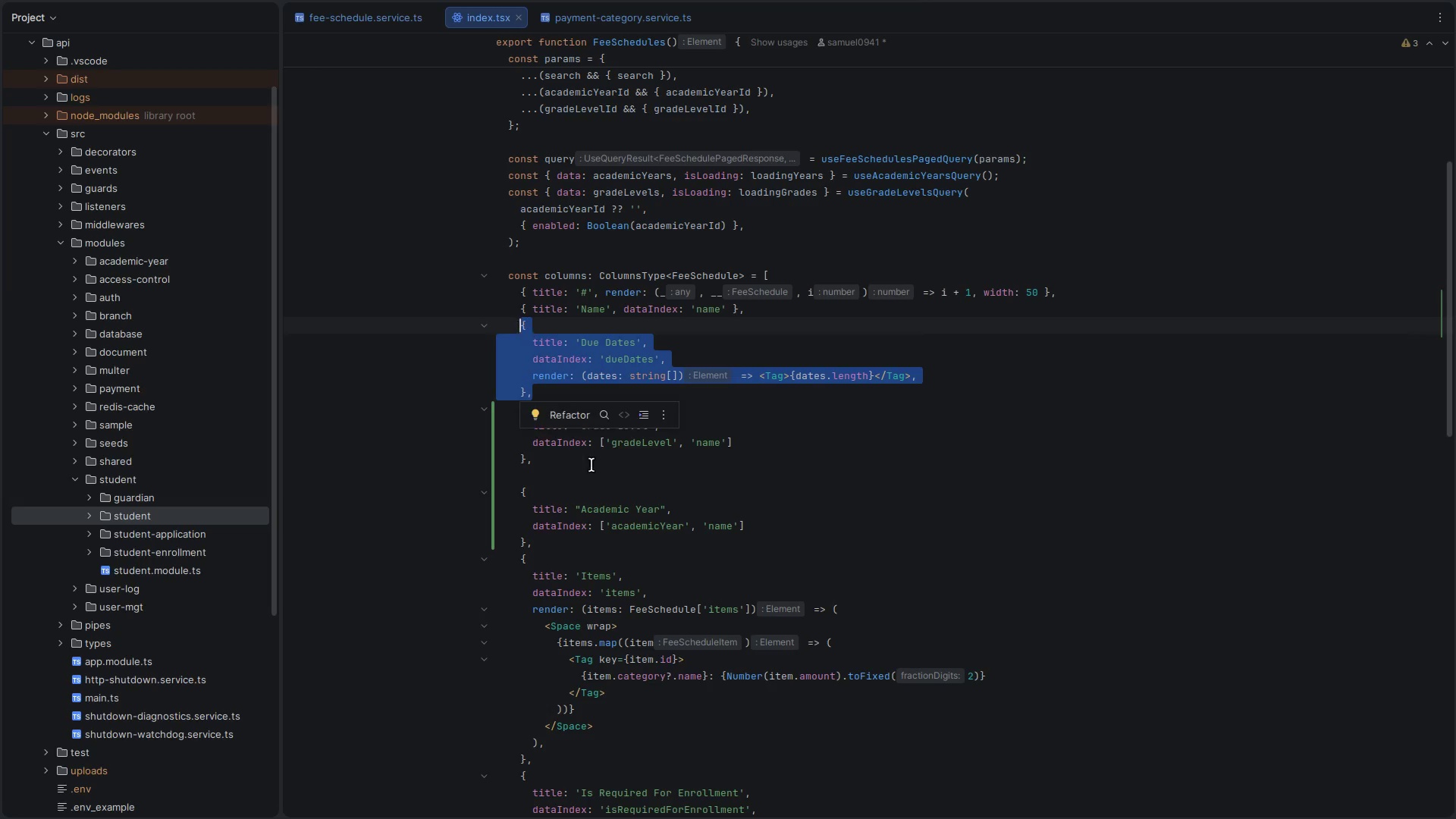 
key(Control+X)
 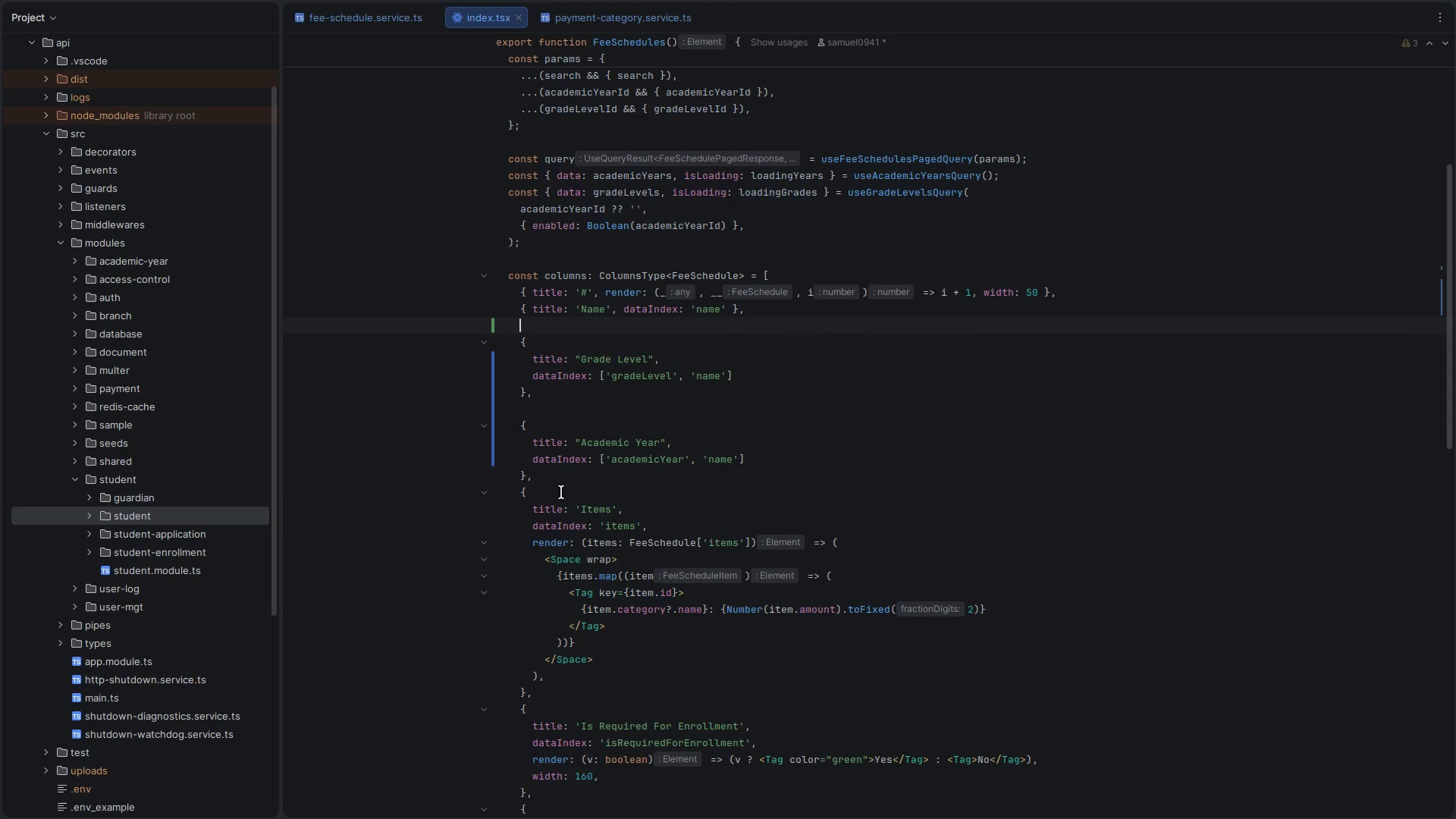 
left_click([572, 475])
 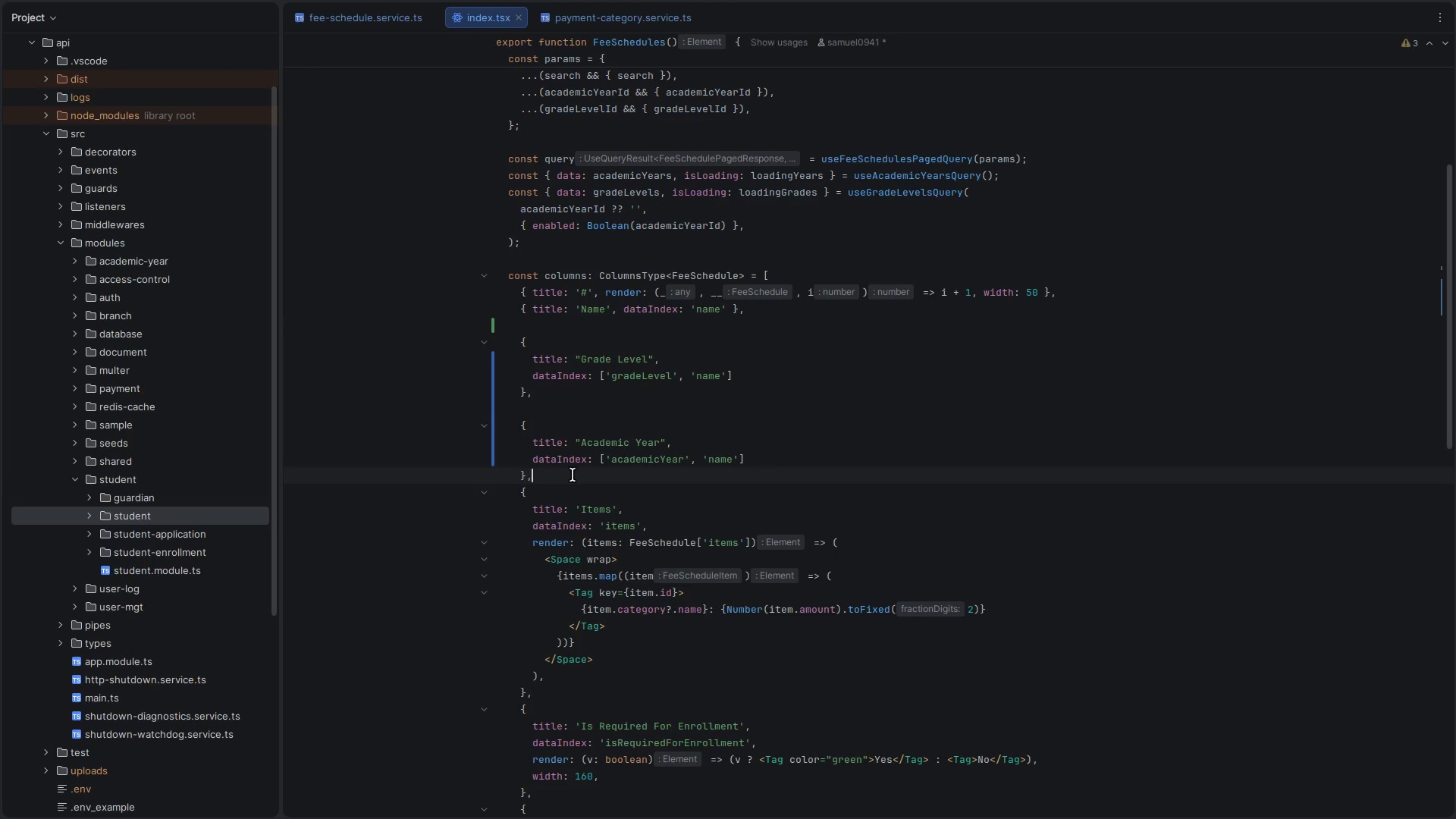 
key(Enter)
 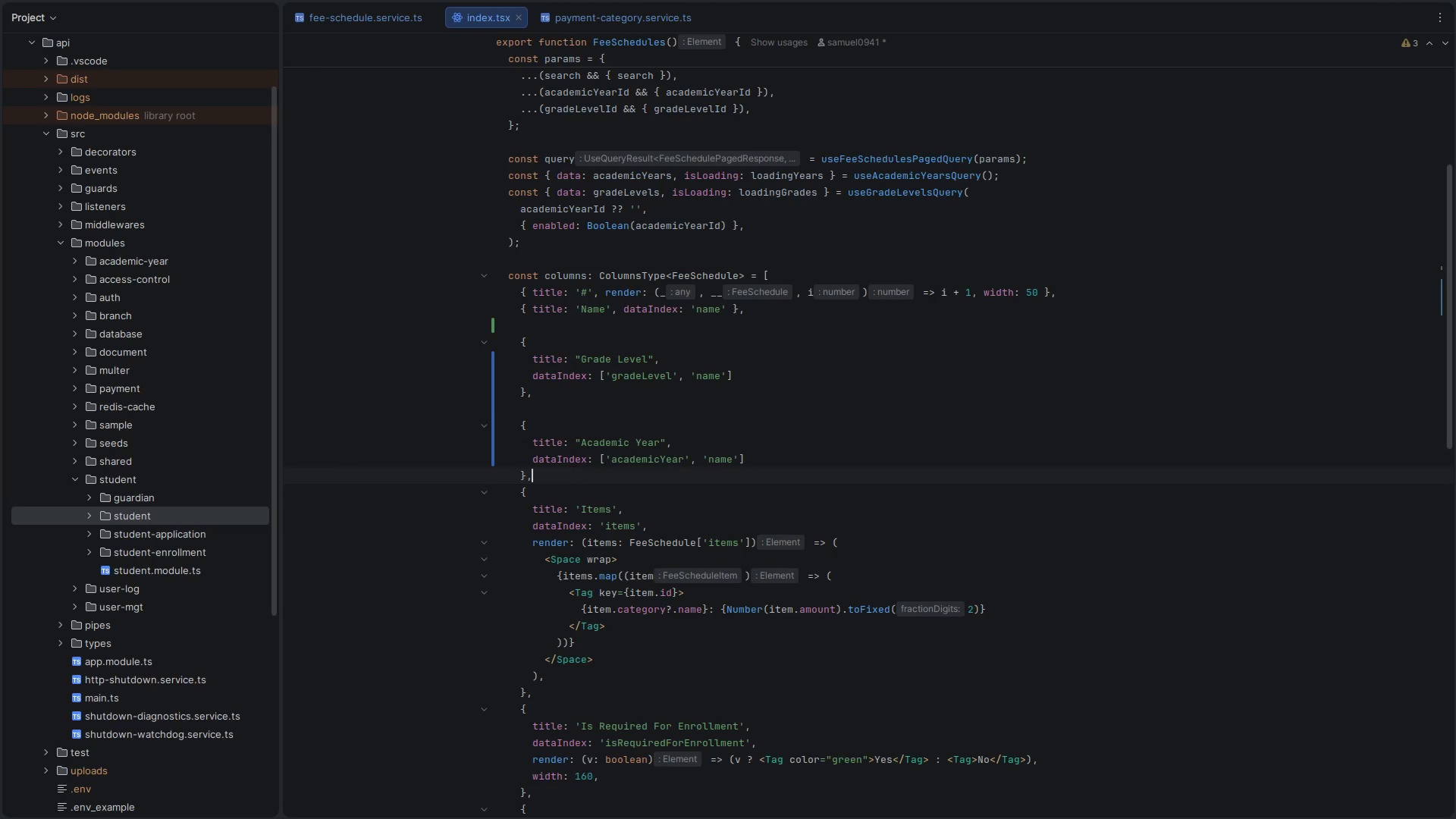 
key(Control+ControlLeft)
 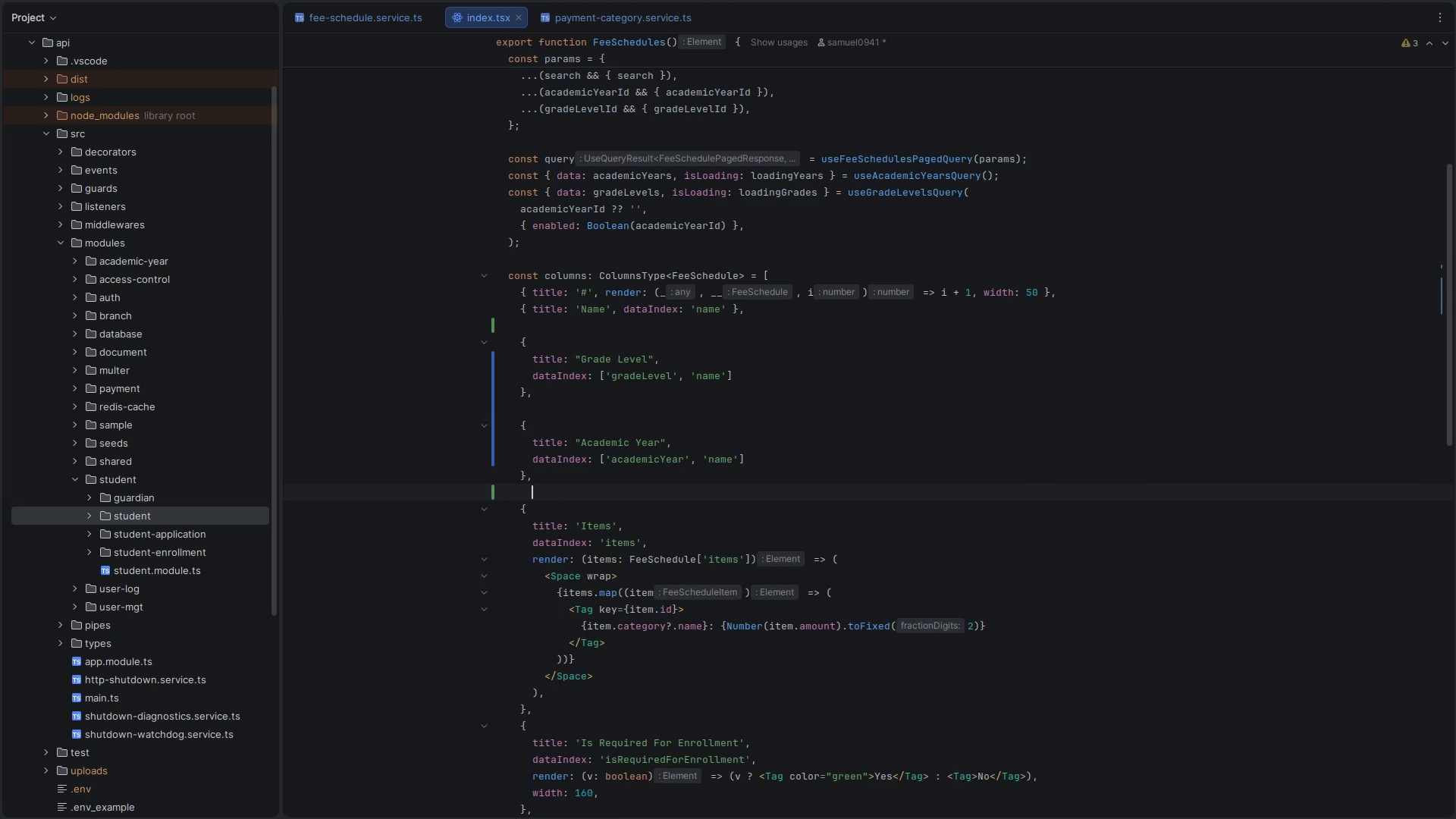 
key(Control+V)
 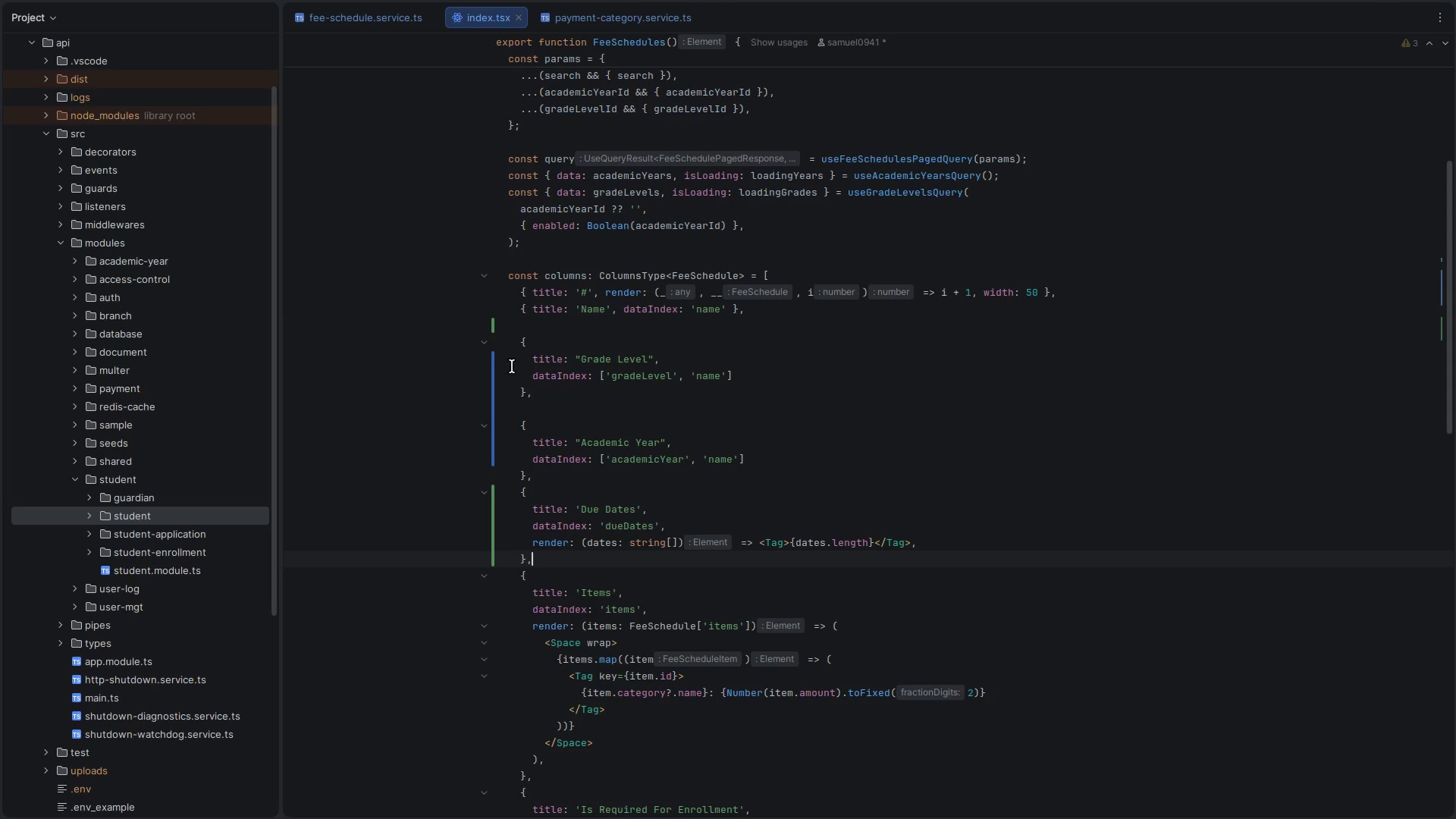 
left_click([562, 325])
 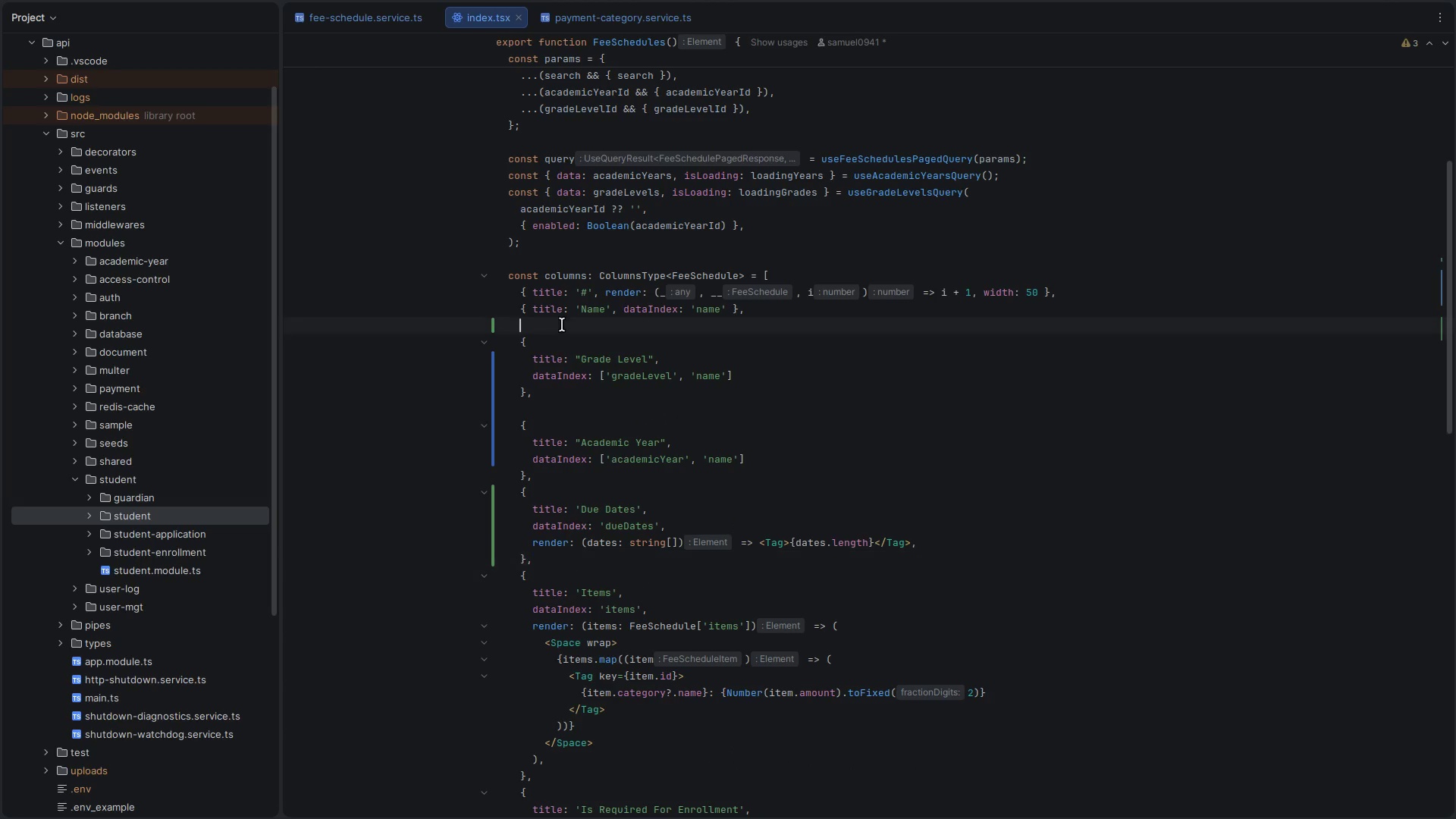 
key(Control+X)
 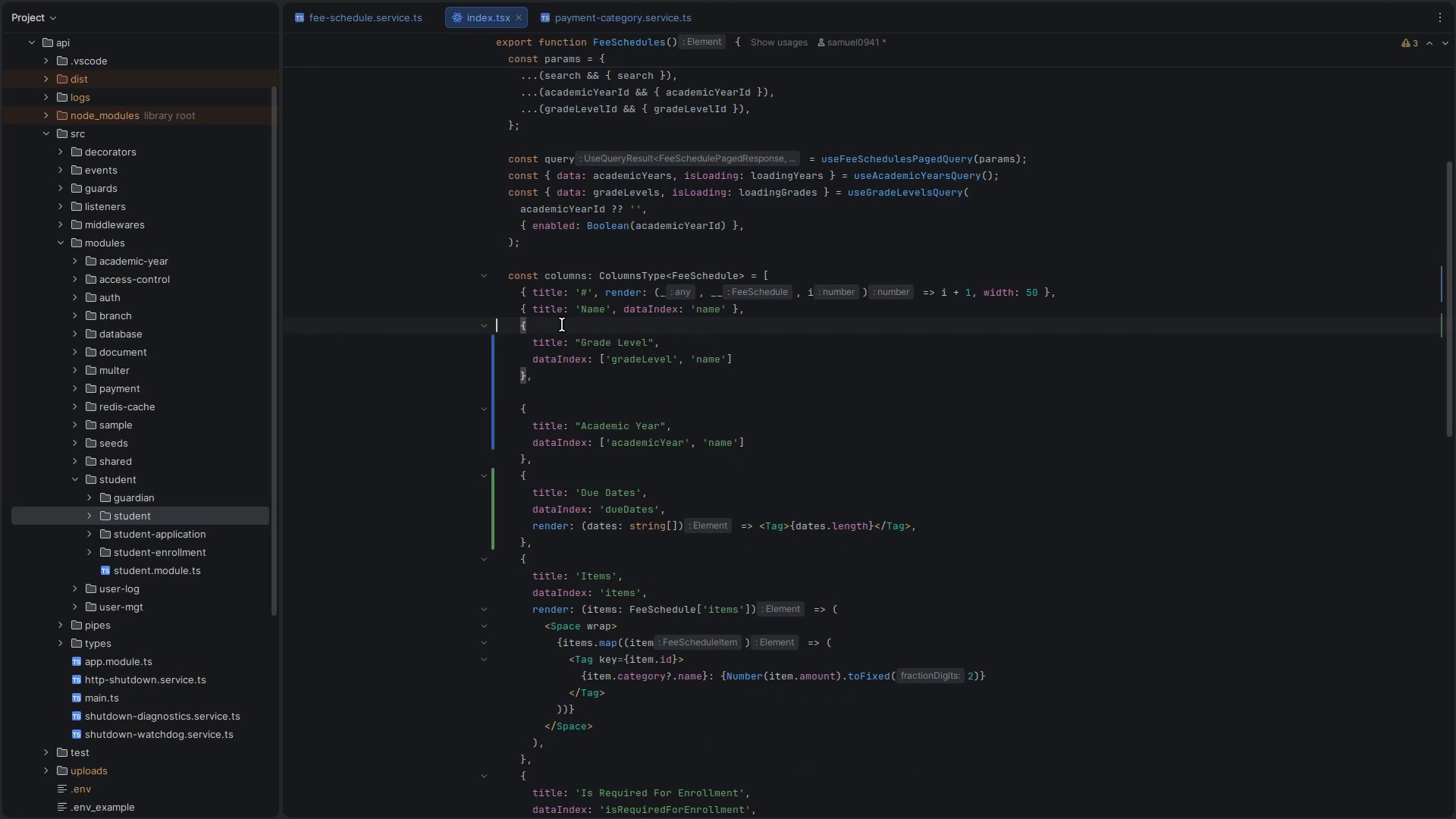 
key(Control+S)
 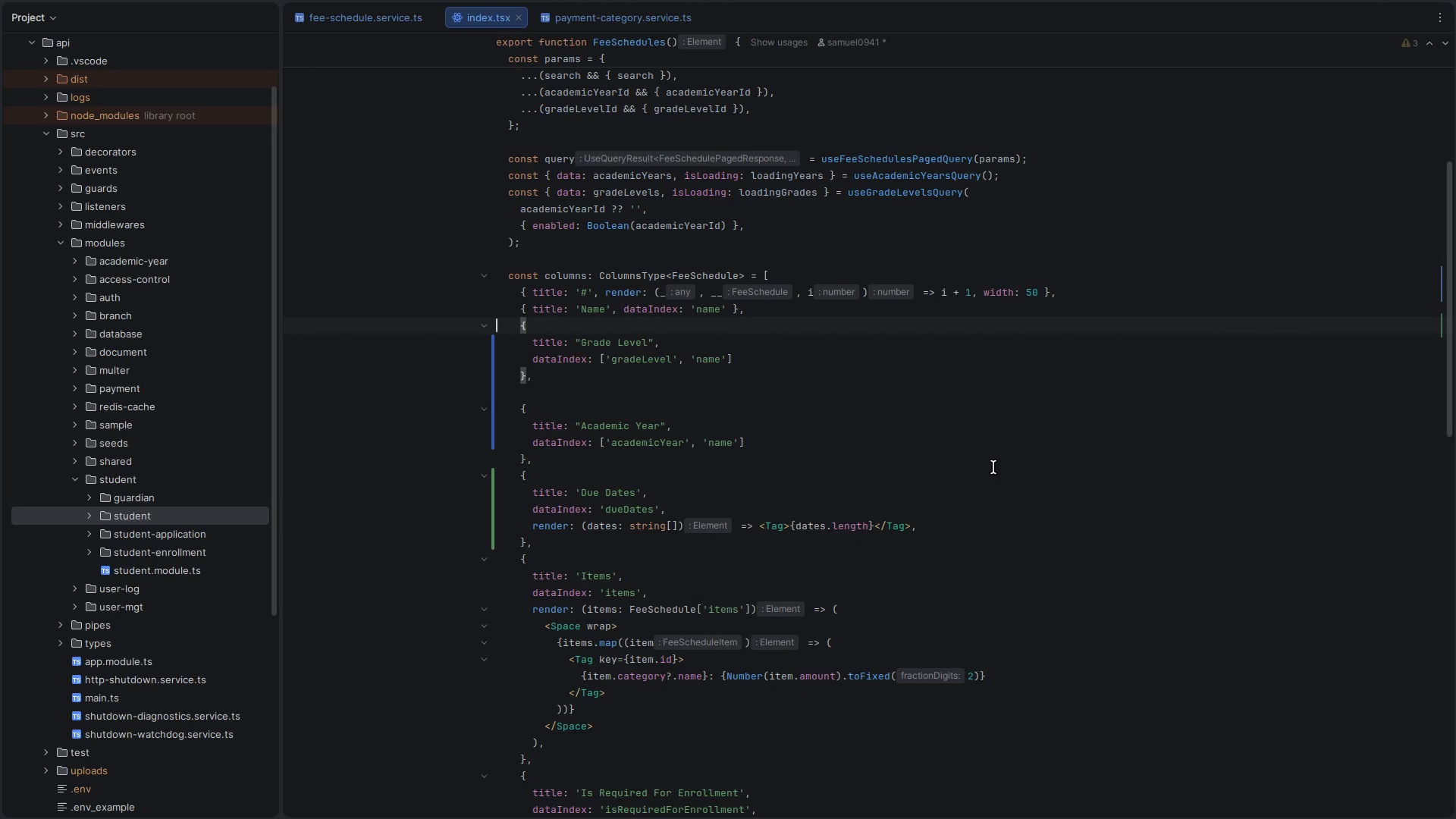 
key(Alt+Control+ArrowLeft)
 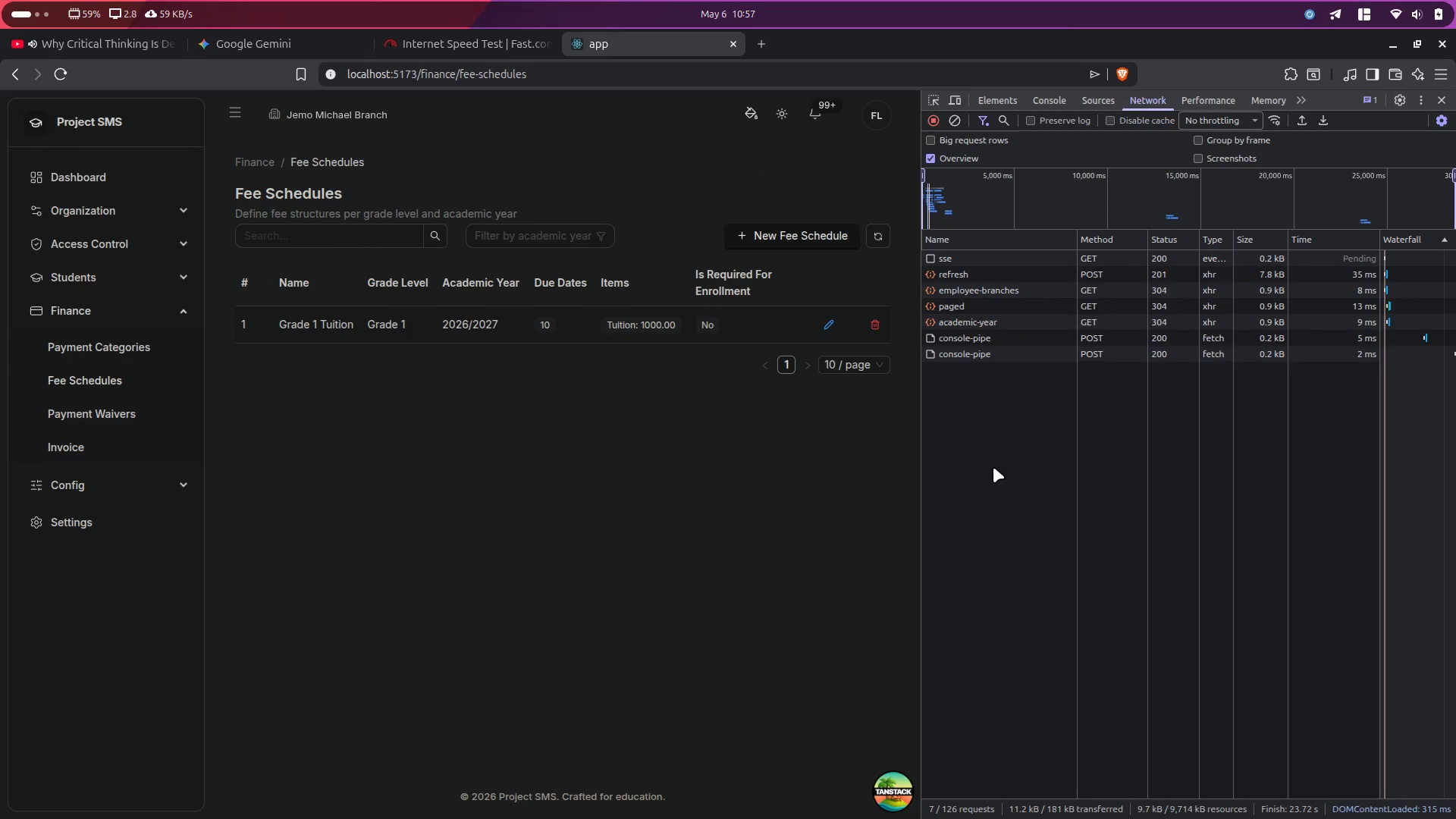 
key(Control+B)
 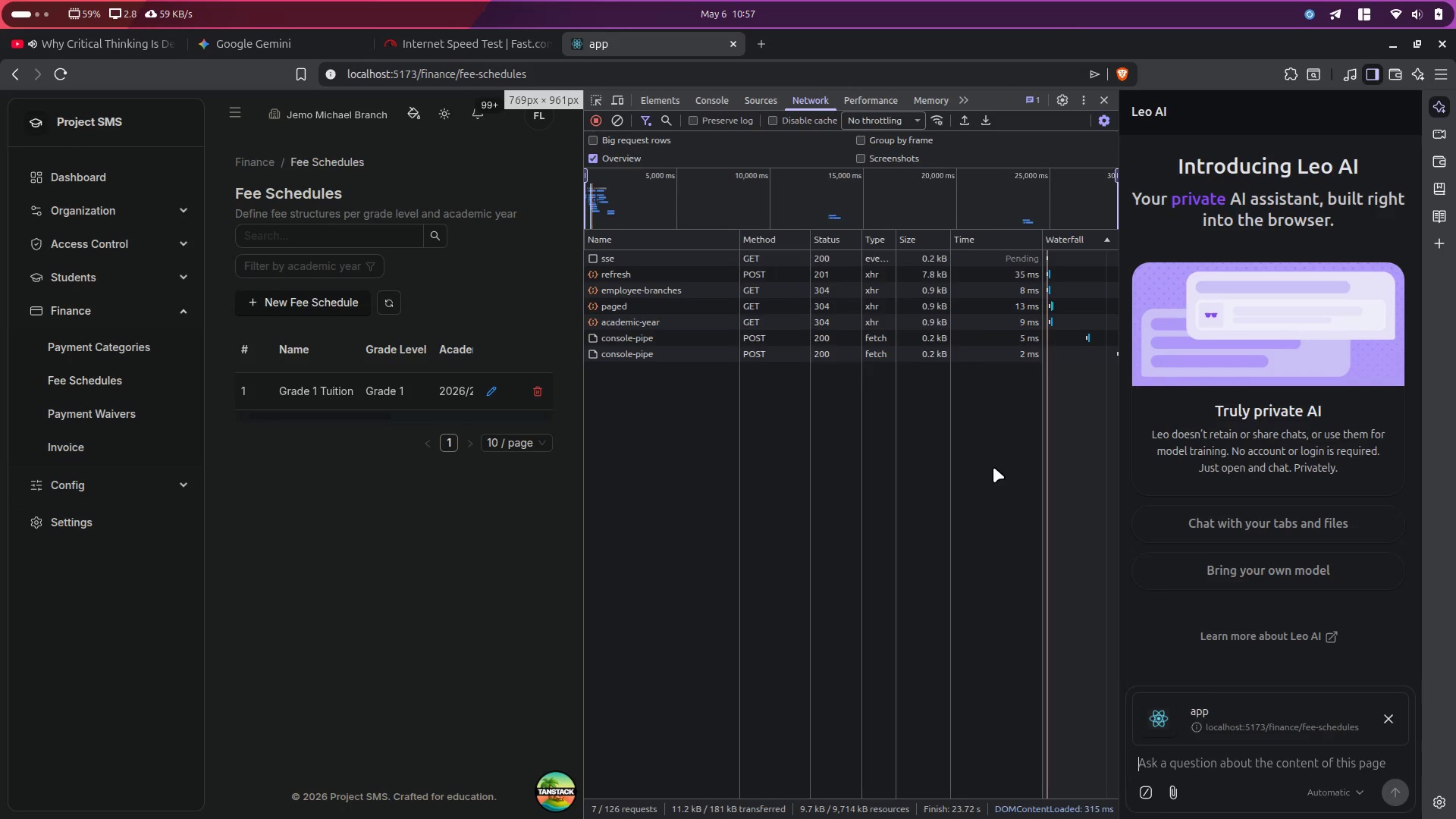 
key(Control+B)
 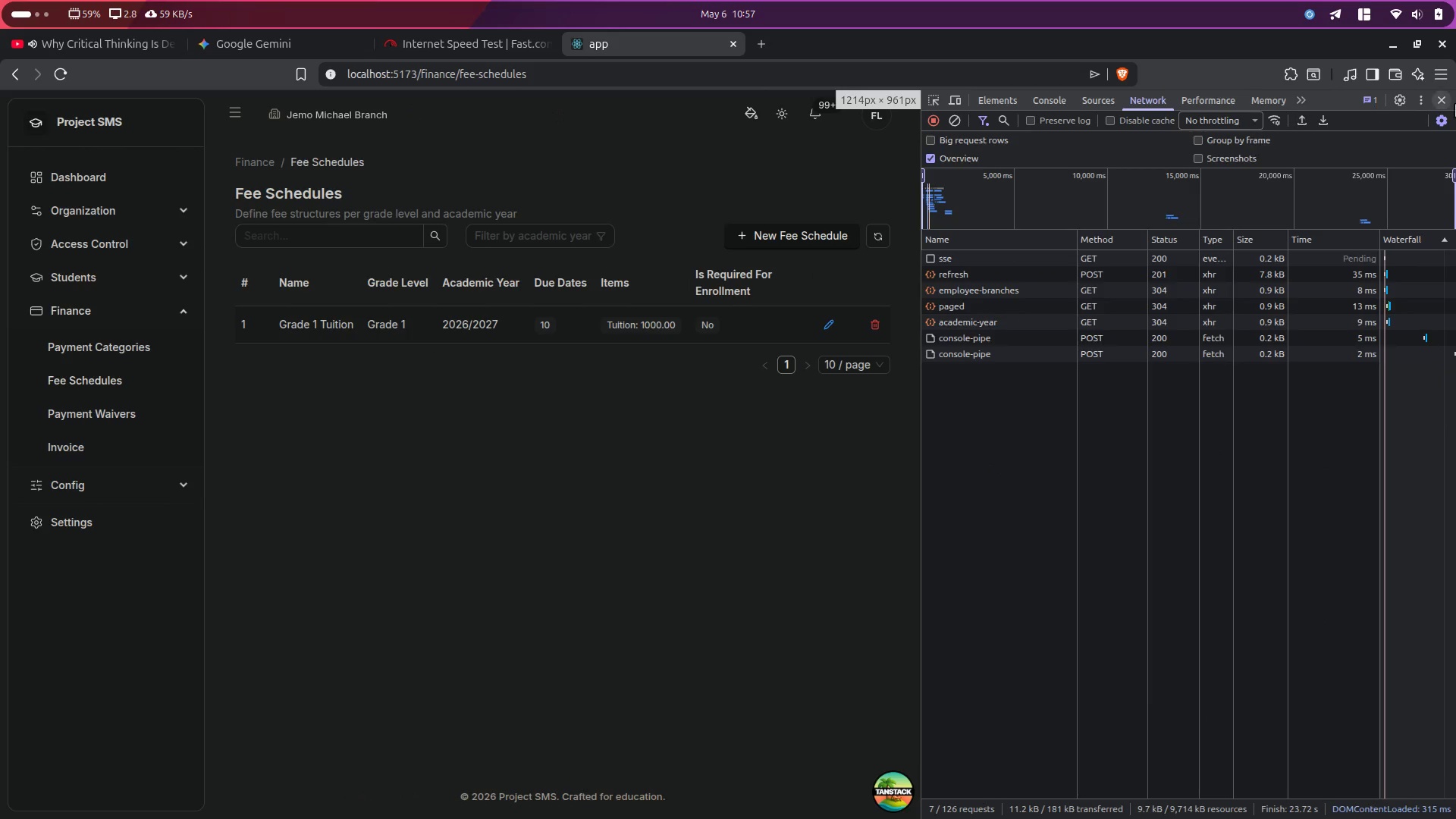 
left_click([1450, 96])
 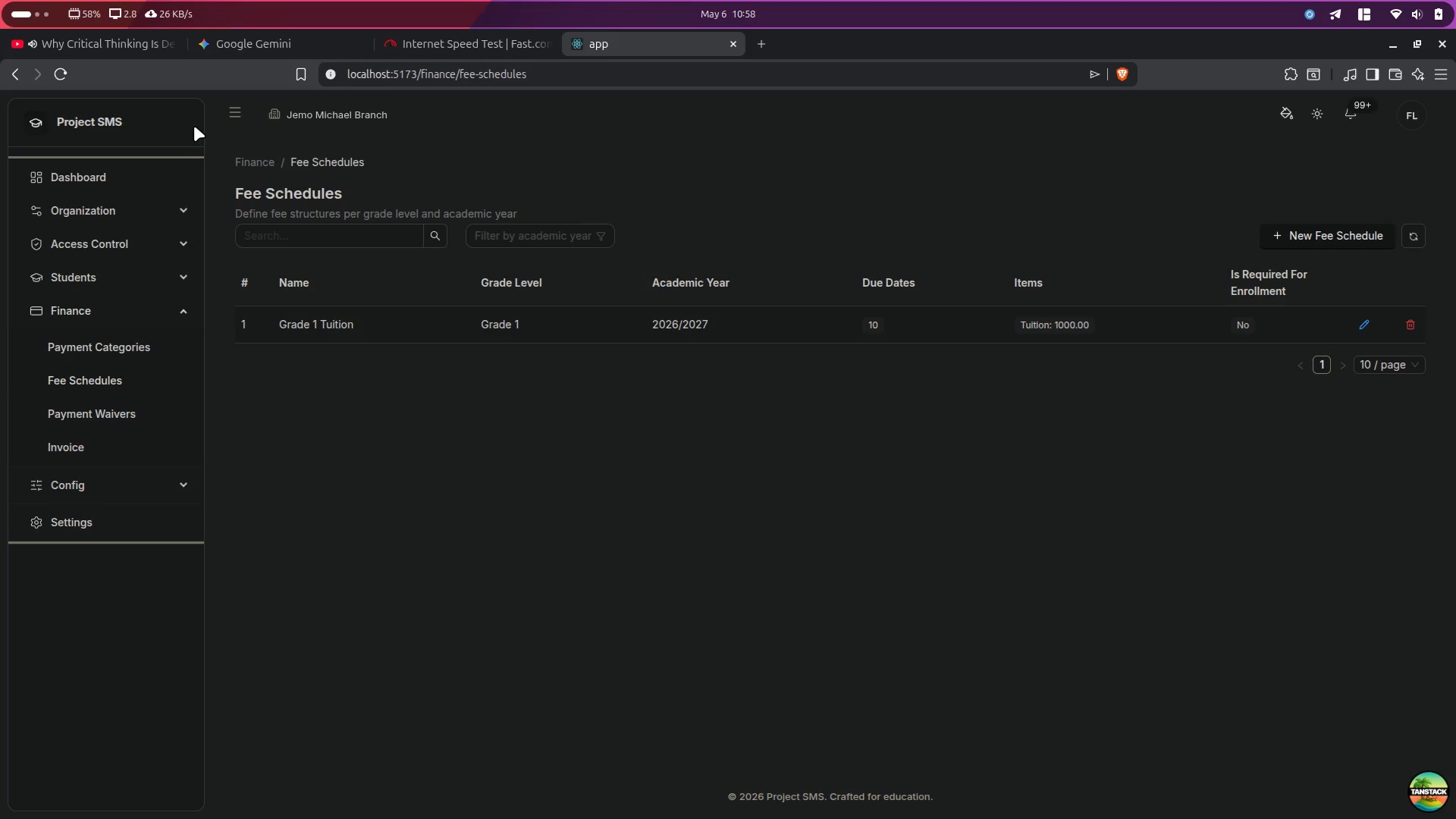 
left_click([240, 106])
 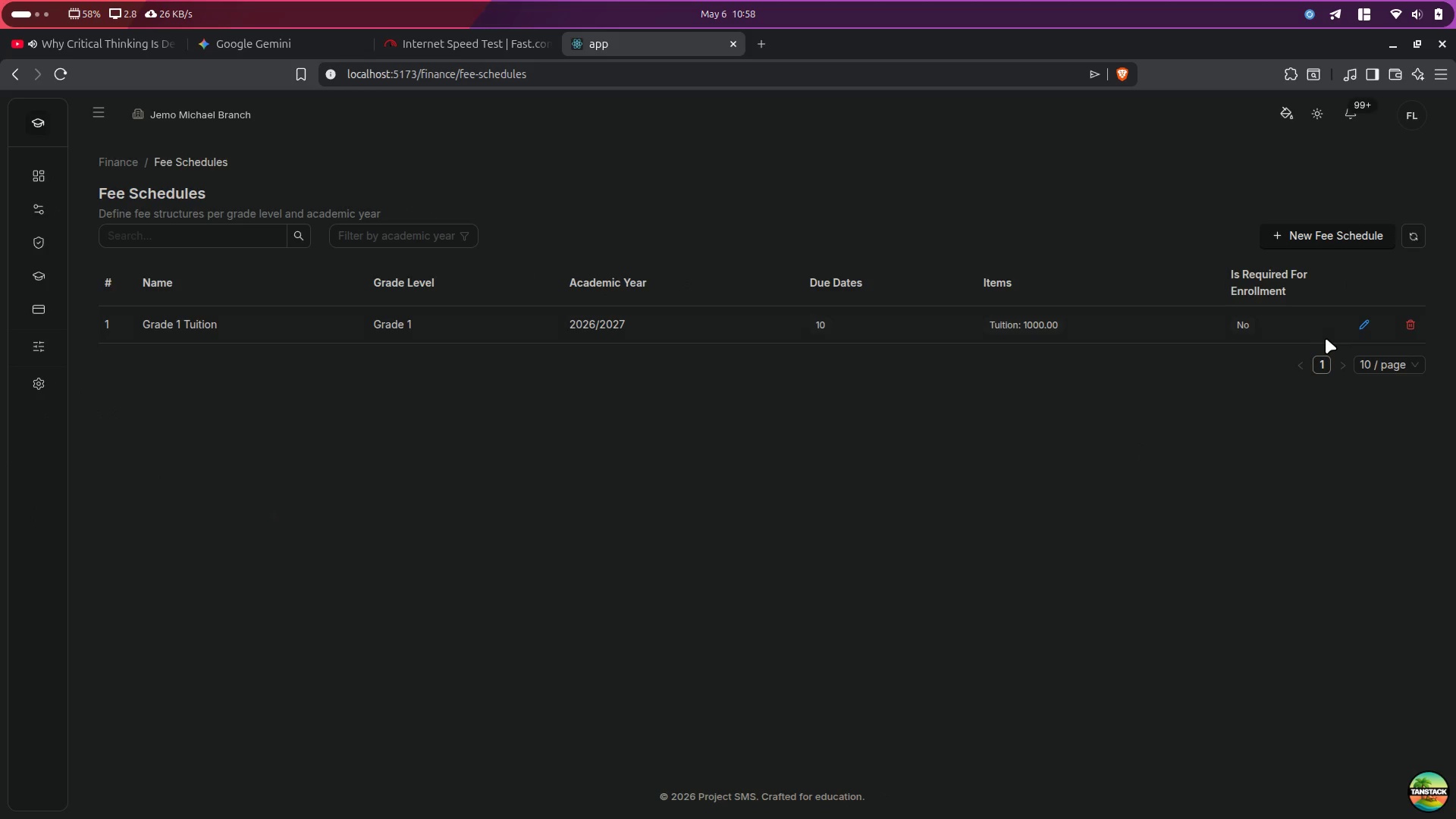 
left_click([102, 105])
 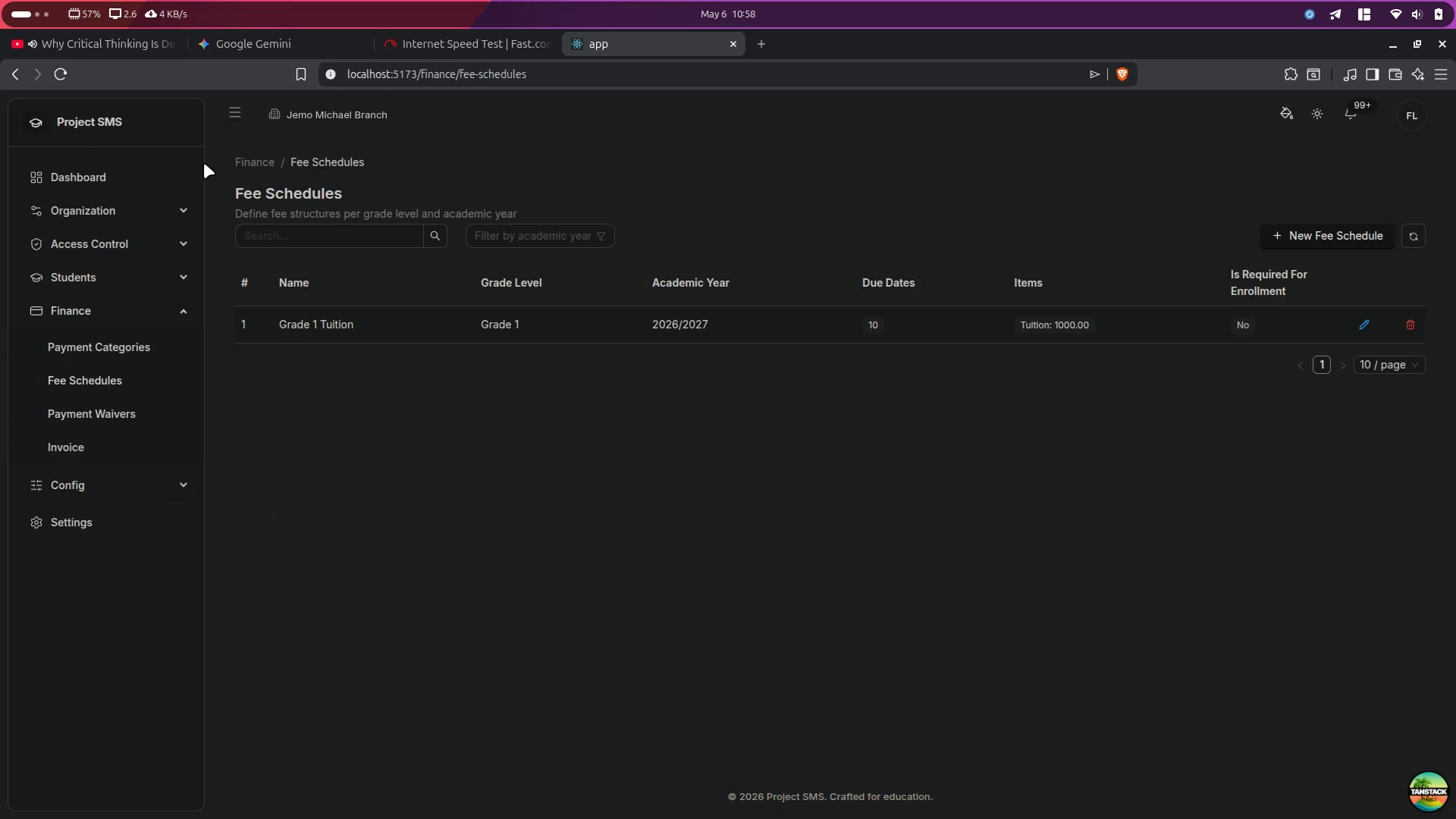 
left_click([236, 115])
 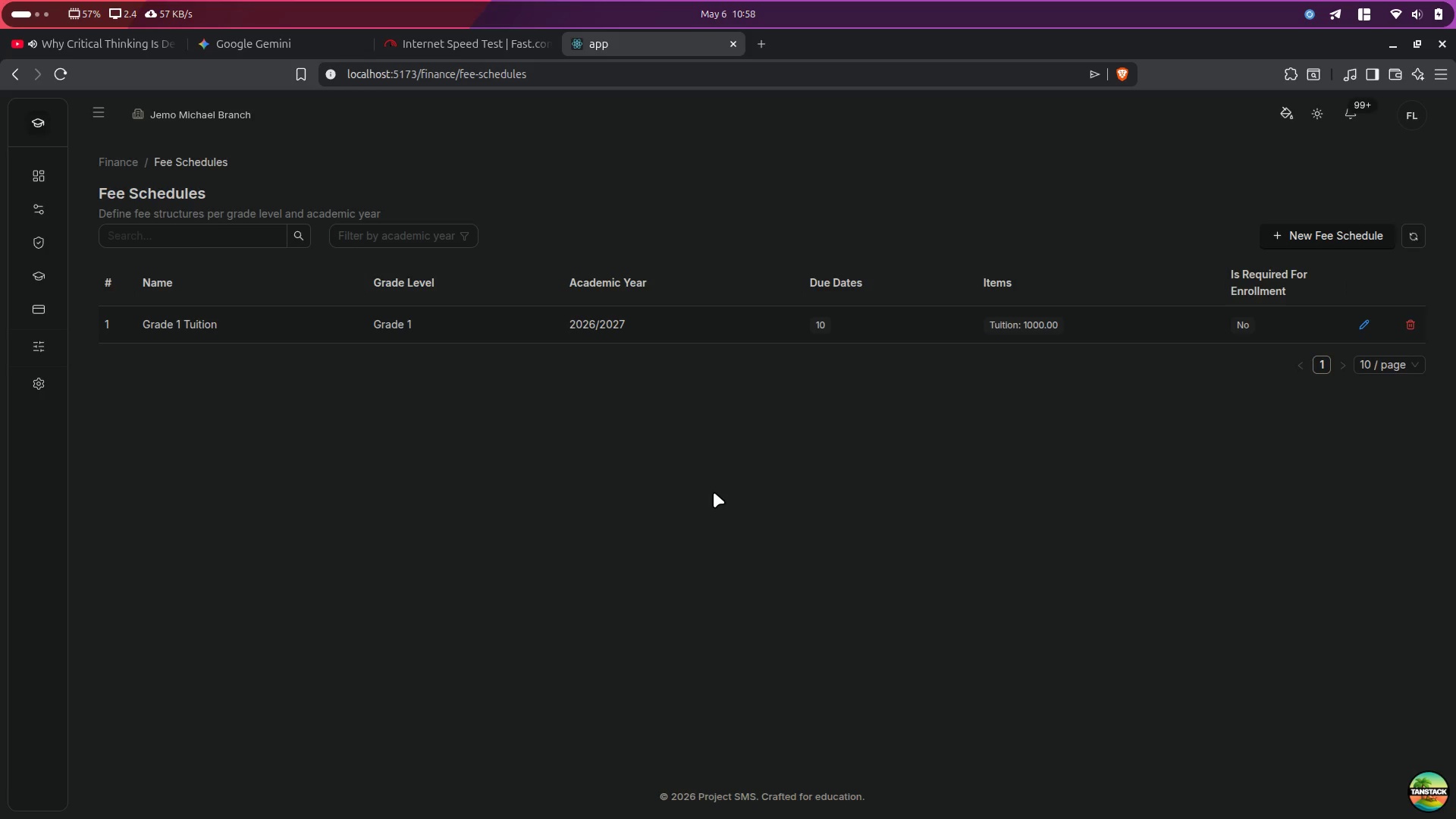 
wait(6.57)
 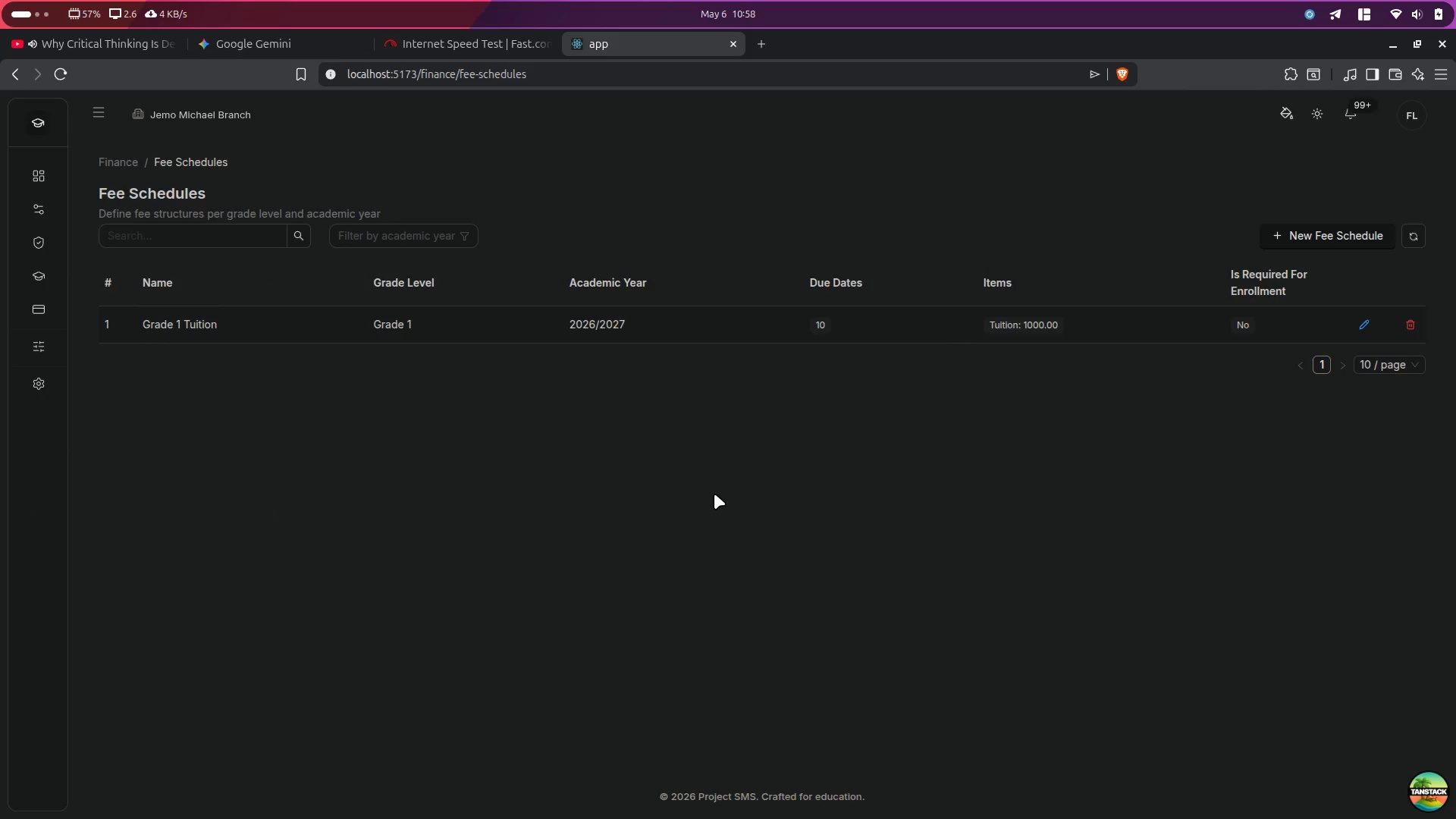 
key(Alt+AltLeft)
 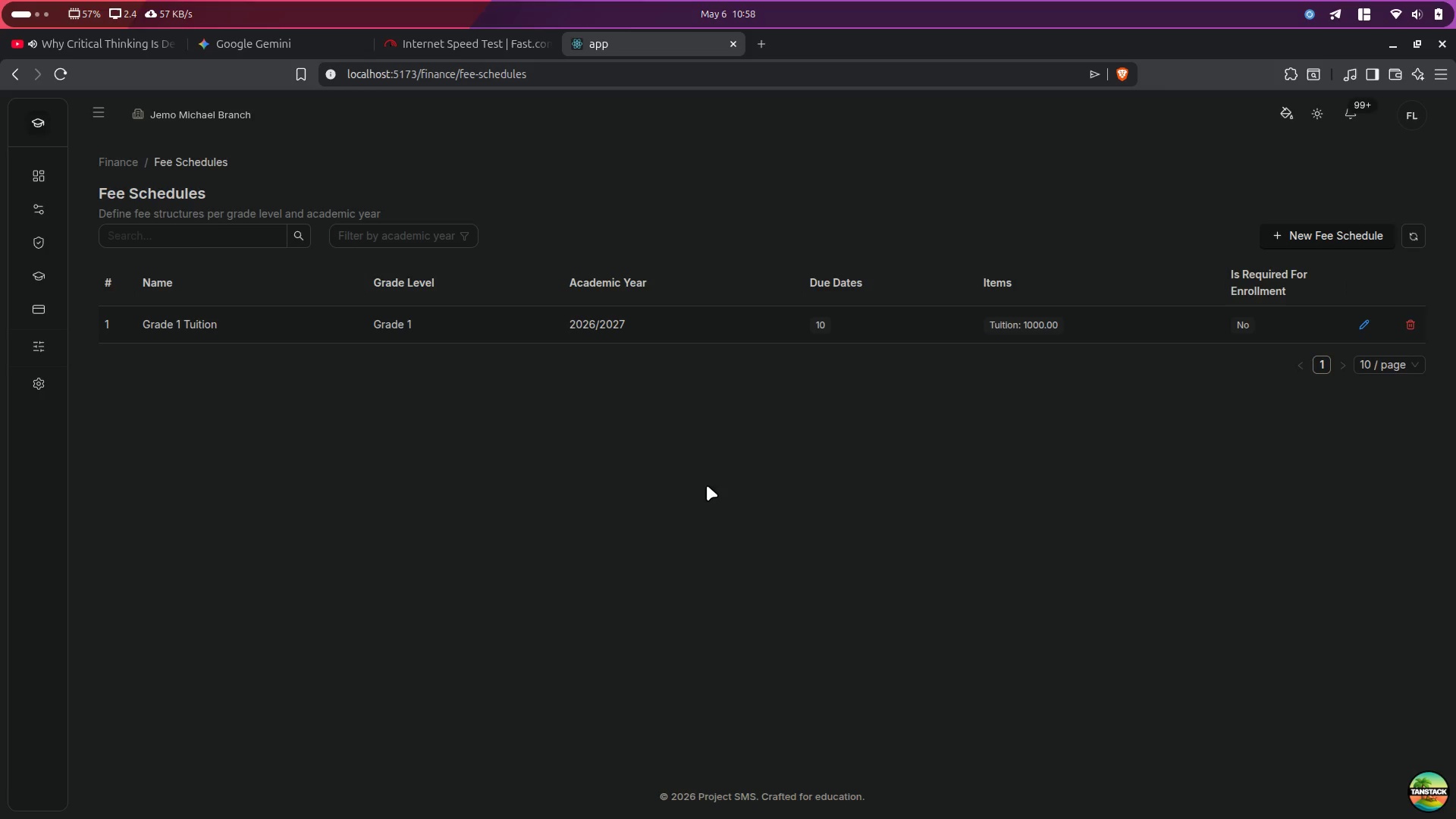 
key(Alt+Control+ControlLeft)
 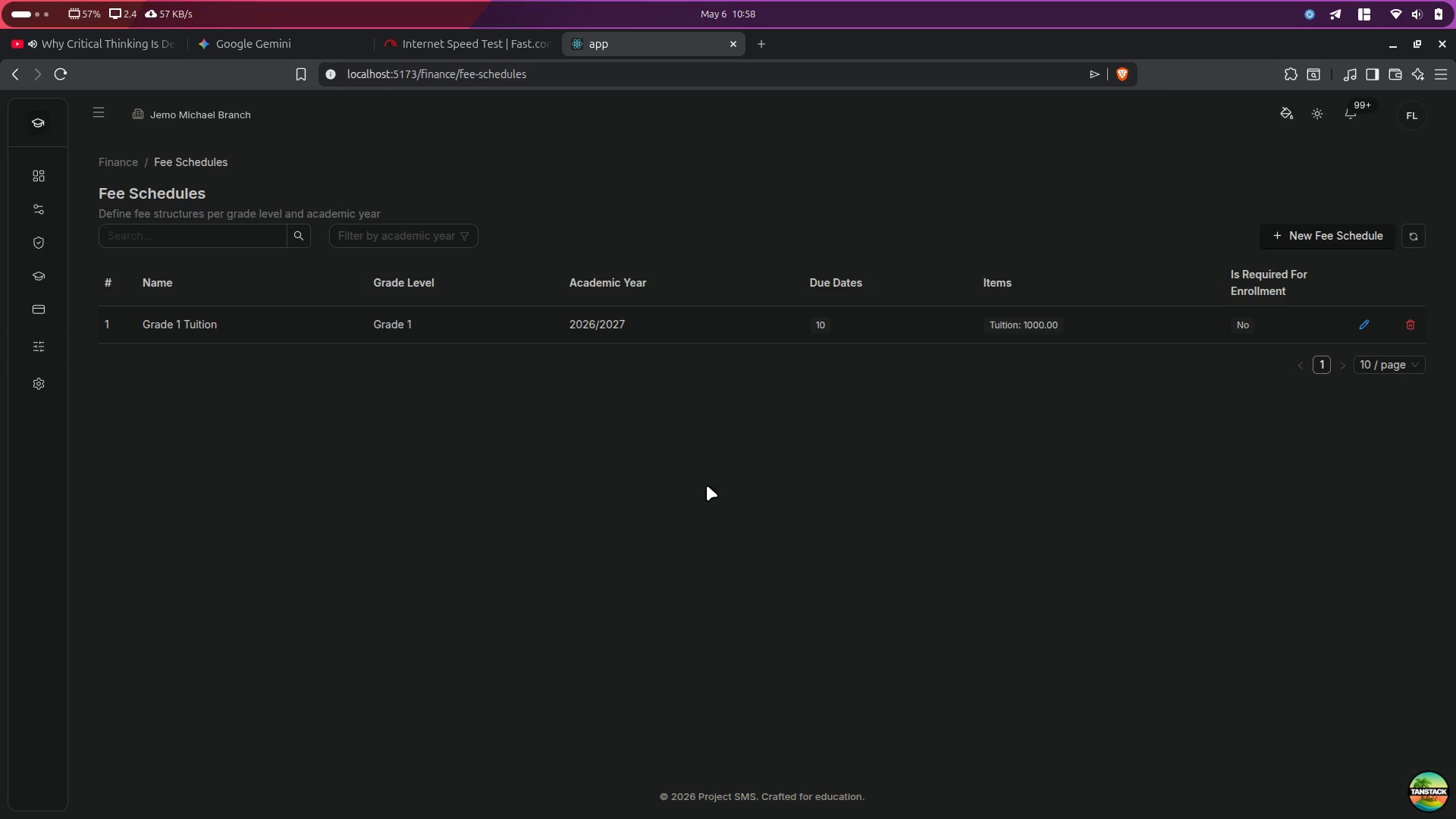 
key(Alt+Control+ArrowRight)
 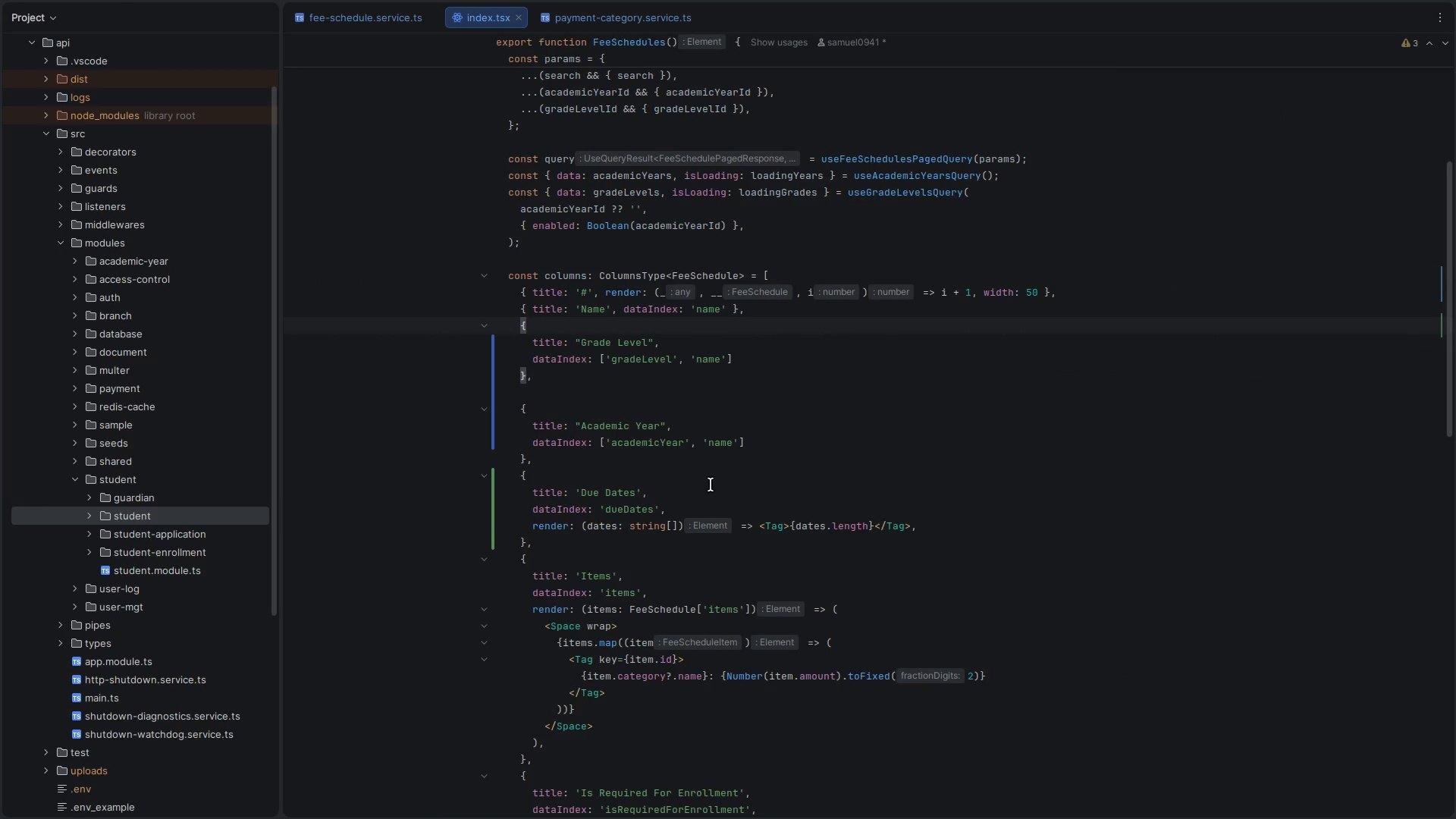 
scroll: coordinate [725, 558], scroll_direction: down, amount: 3.0
 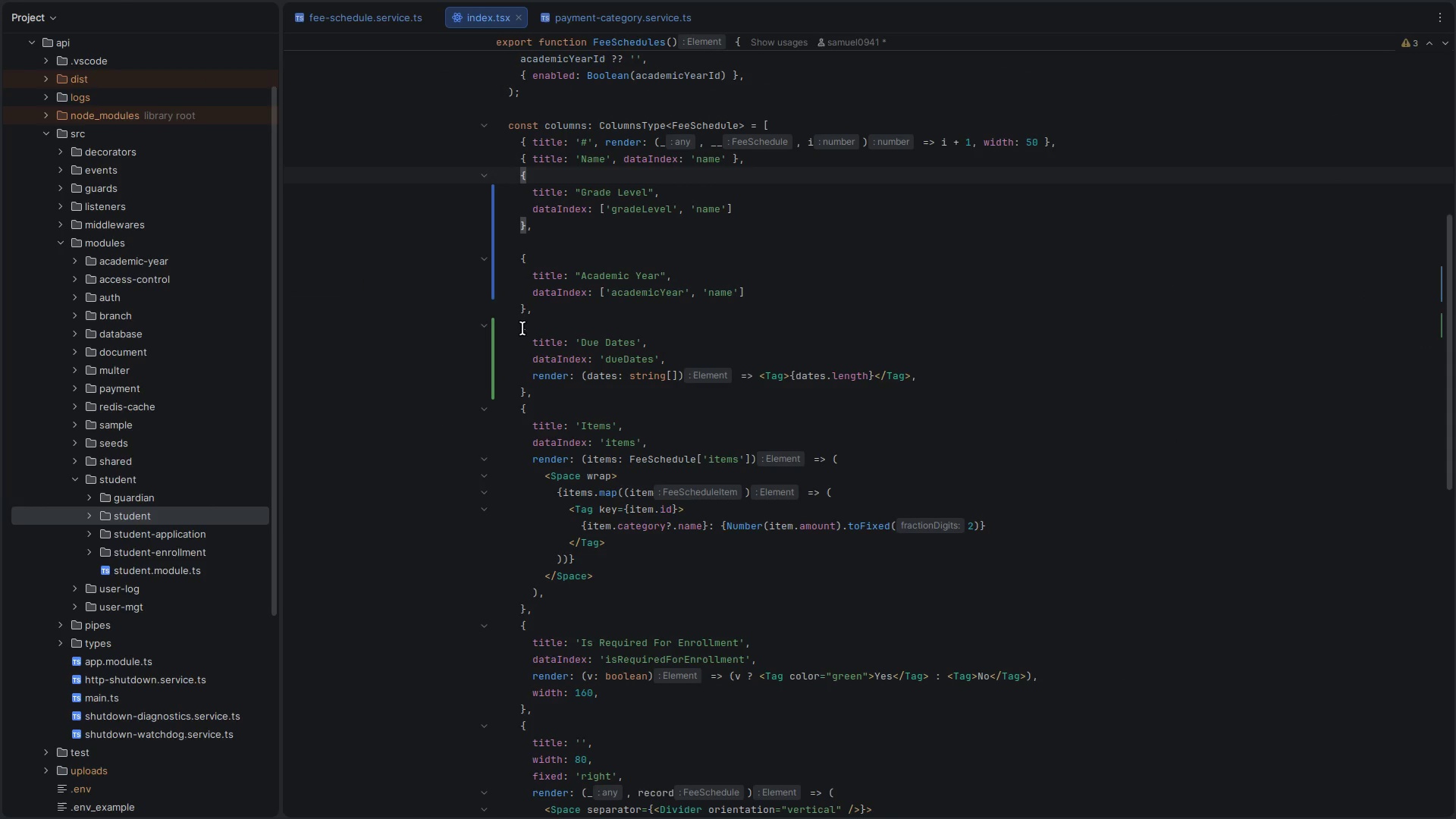 
left_click_drag(start_coordinate=[522, 328], to_coordinate=[540, 374])
 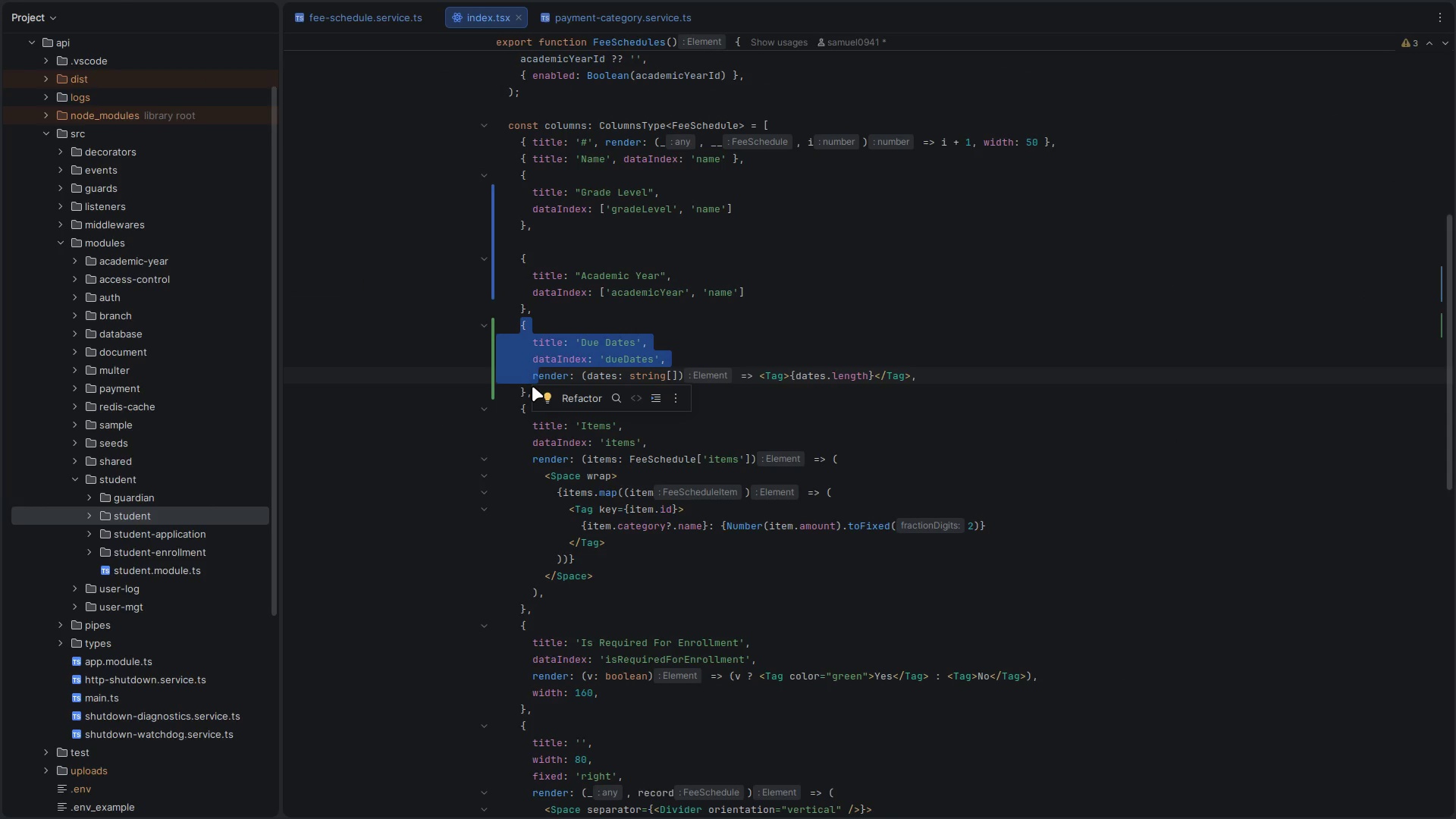 
key(Alt+Control+AltLeft)
 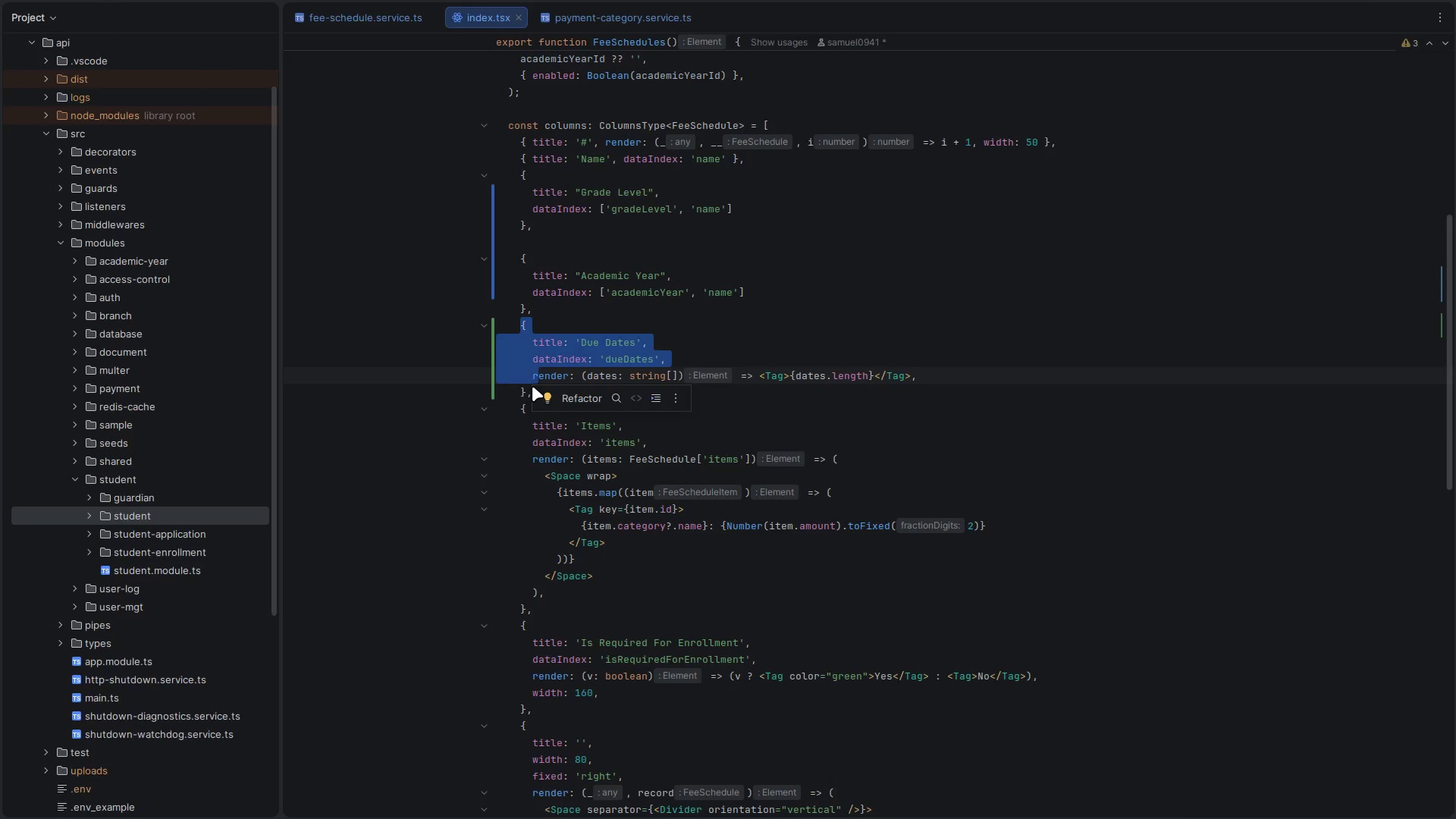 
key(Alt+Control+ArrowLeft)
 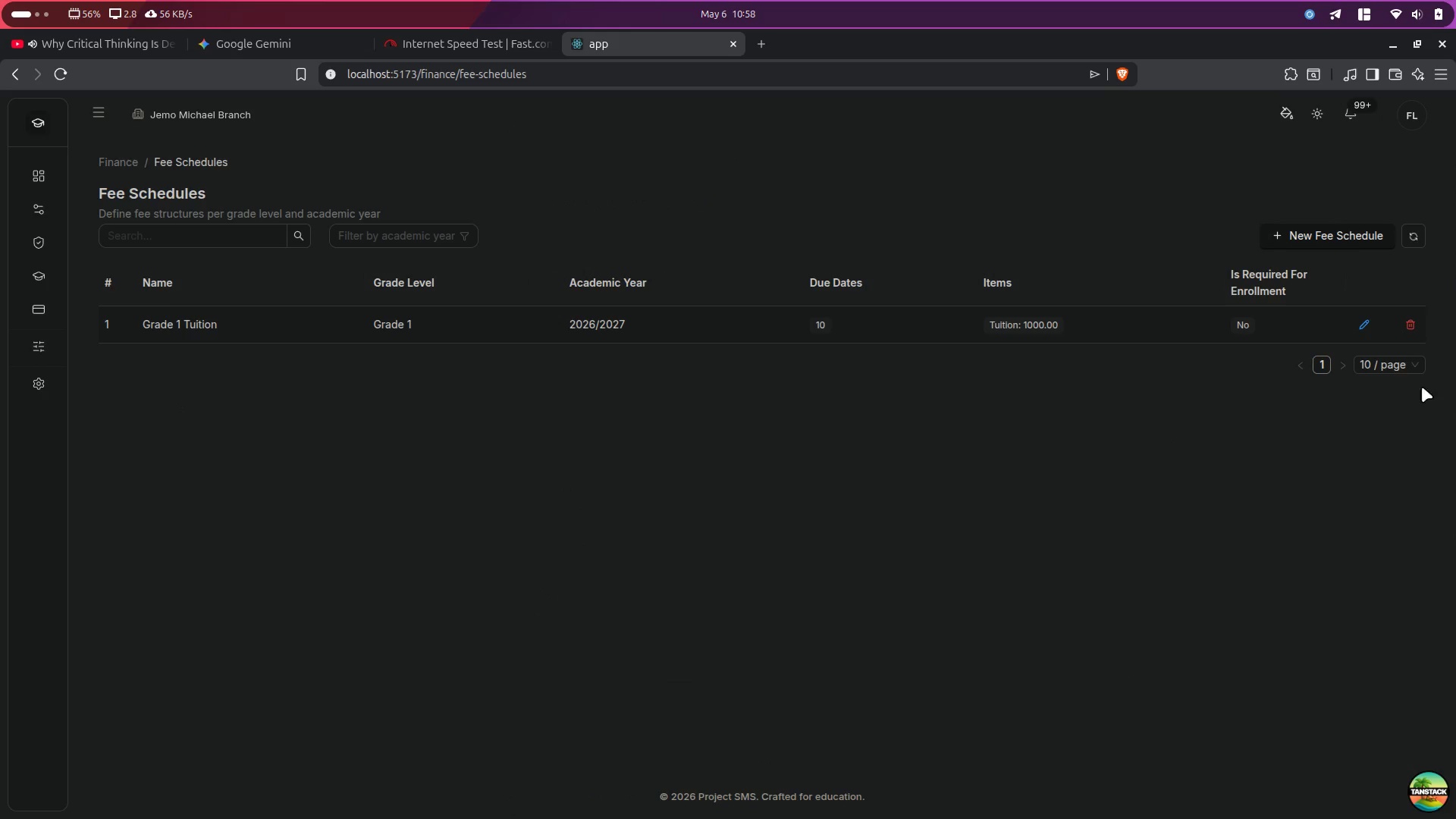 
left_click([1363, 322])
 